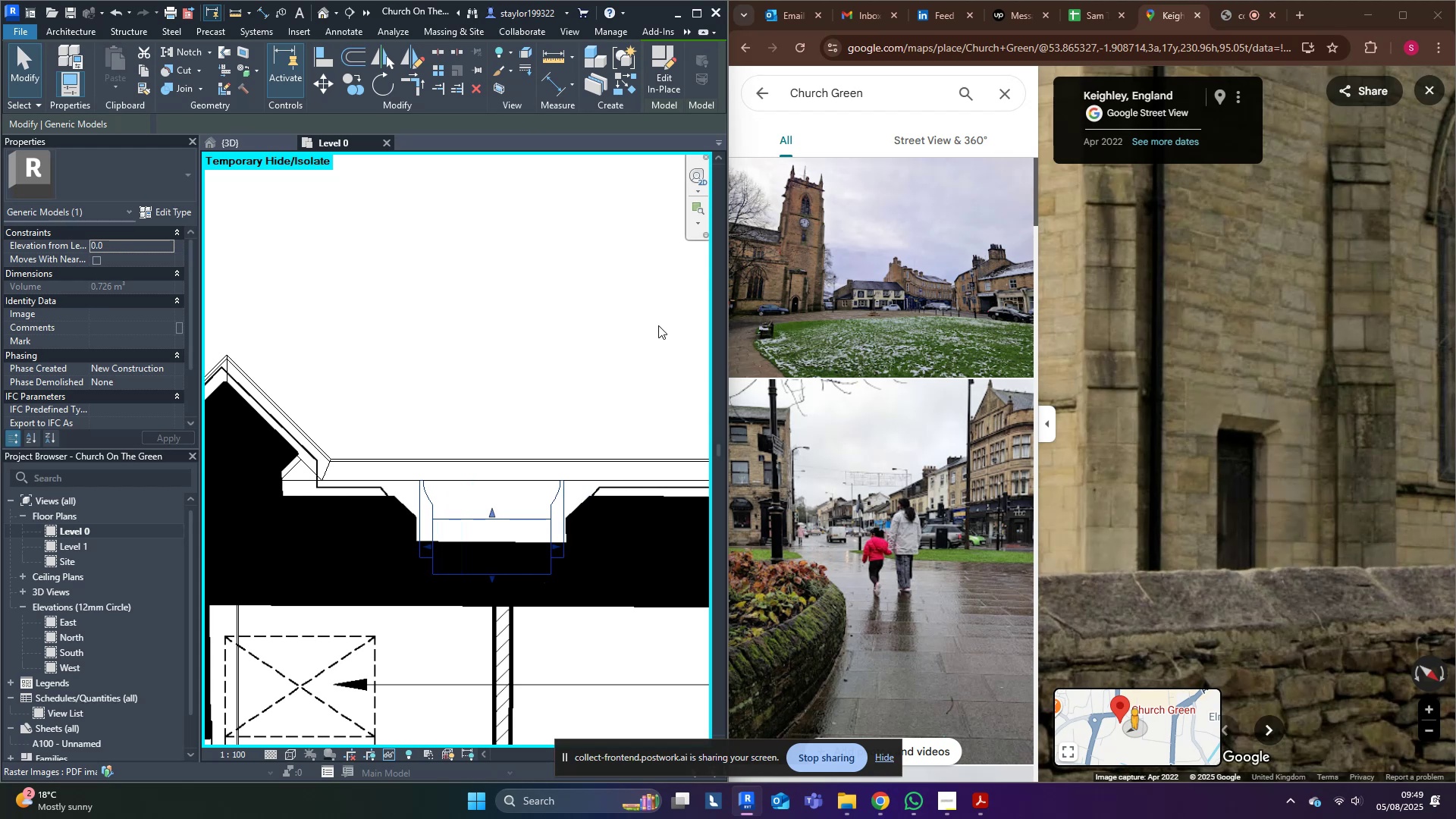 
key(ArrowRight)
 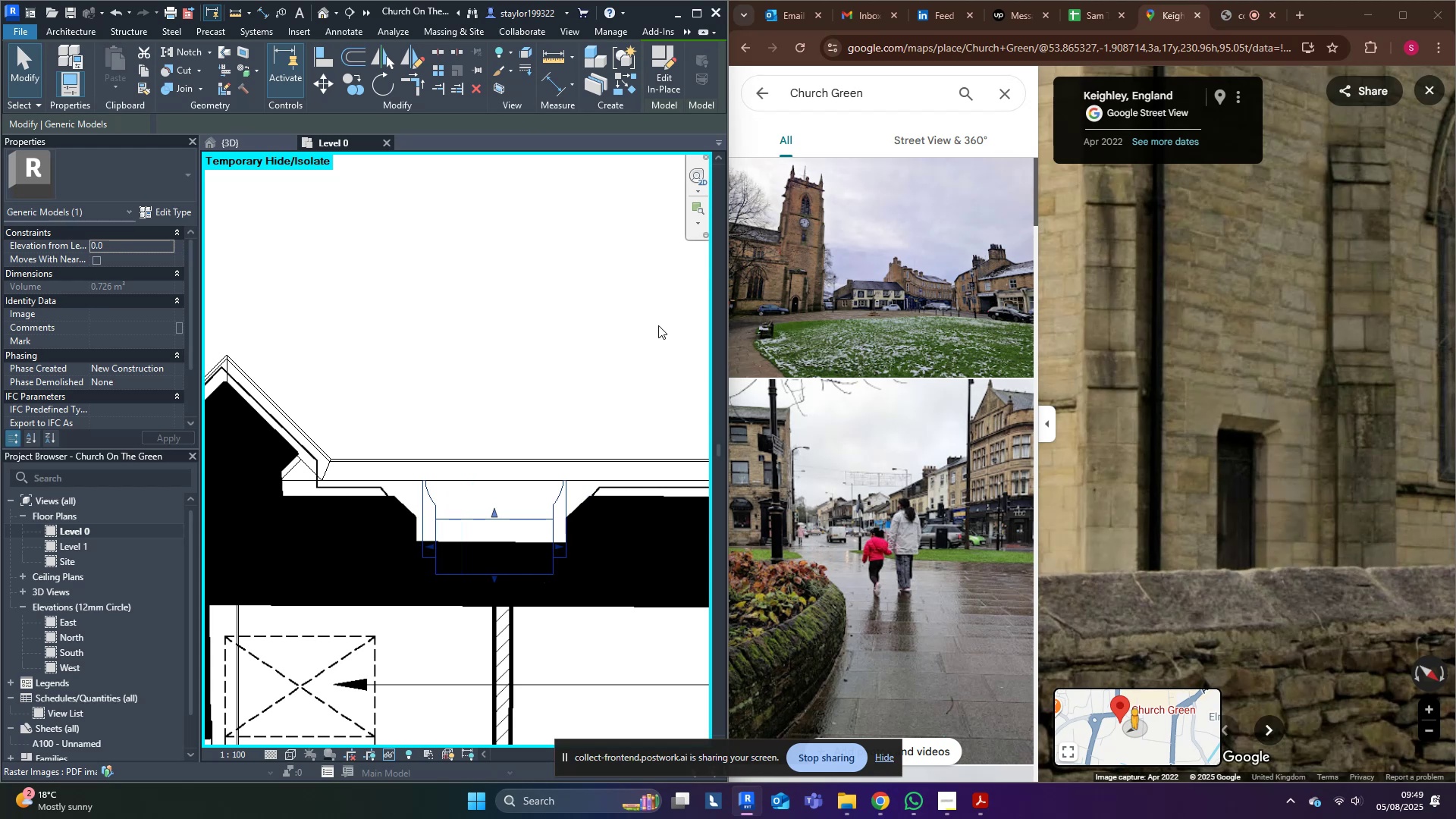 
type(sd)
 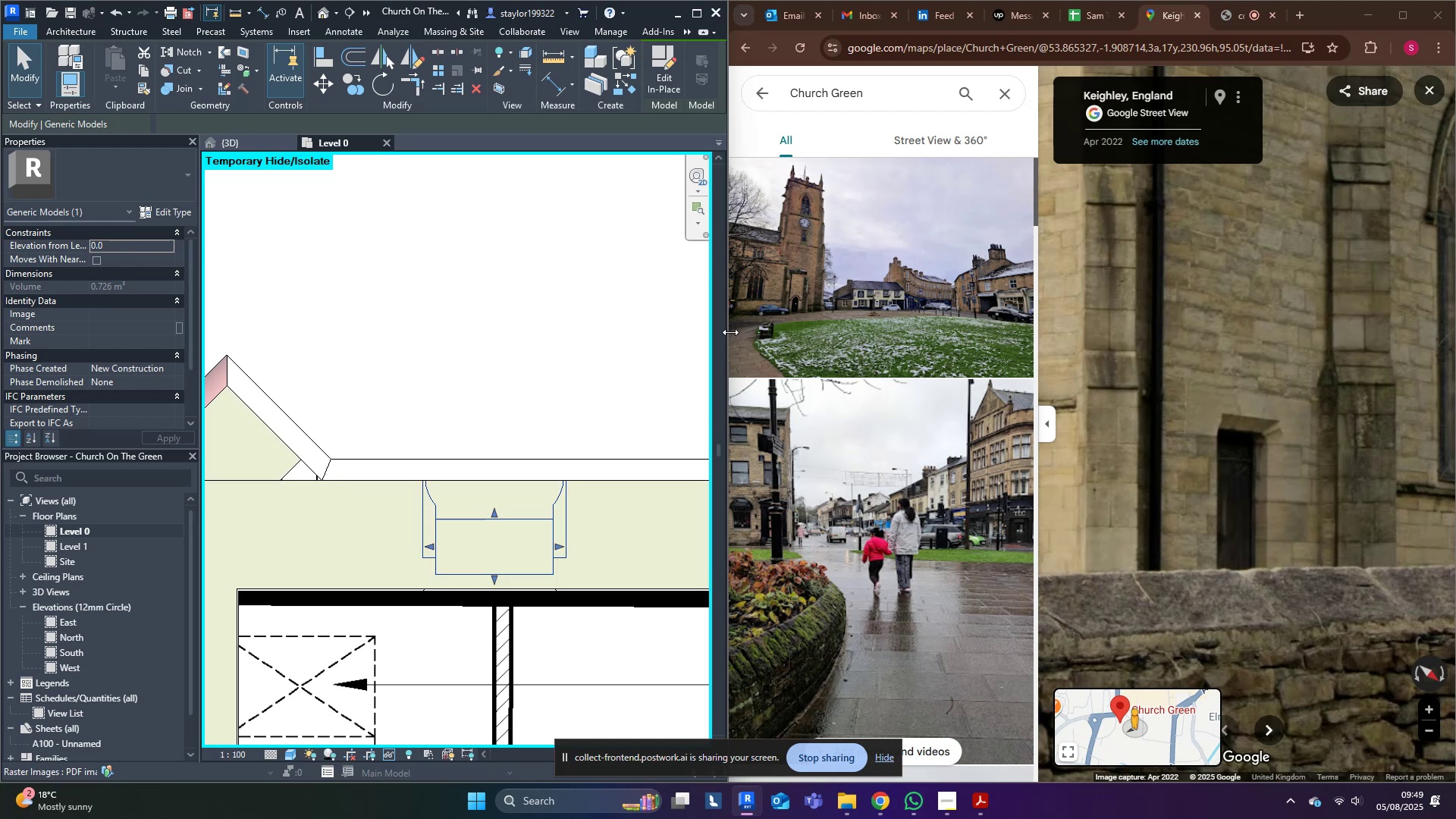 
scroll: coordinate [601, 429], scroll_direction: down, amount: 4.0
 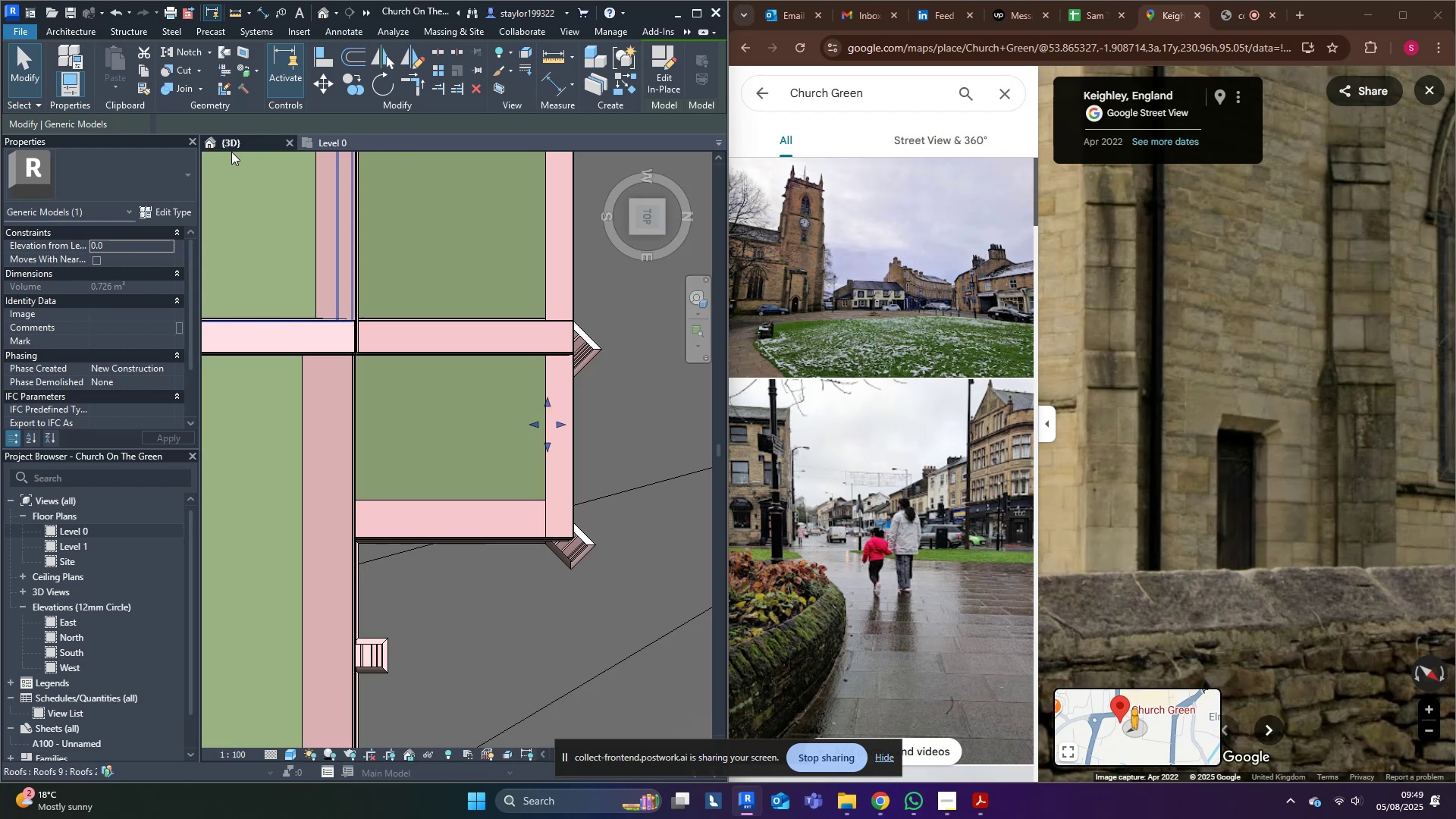 
hold_key(key=ShiftLeft, duration=0.61)
 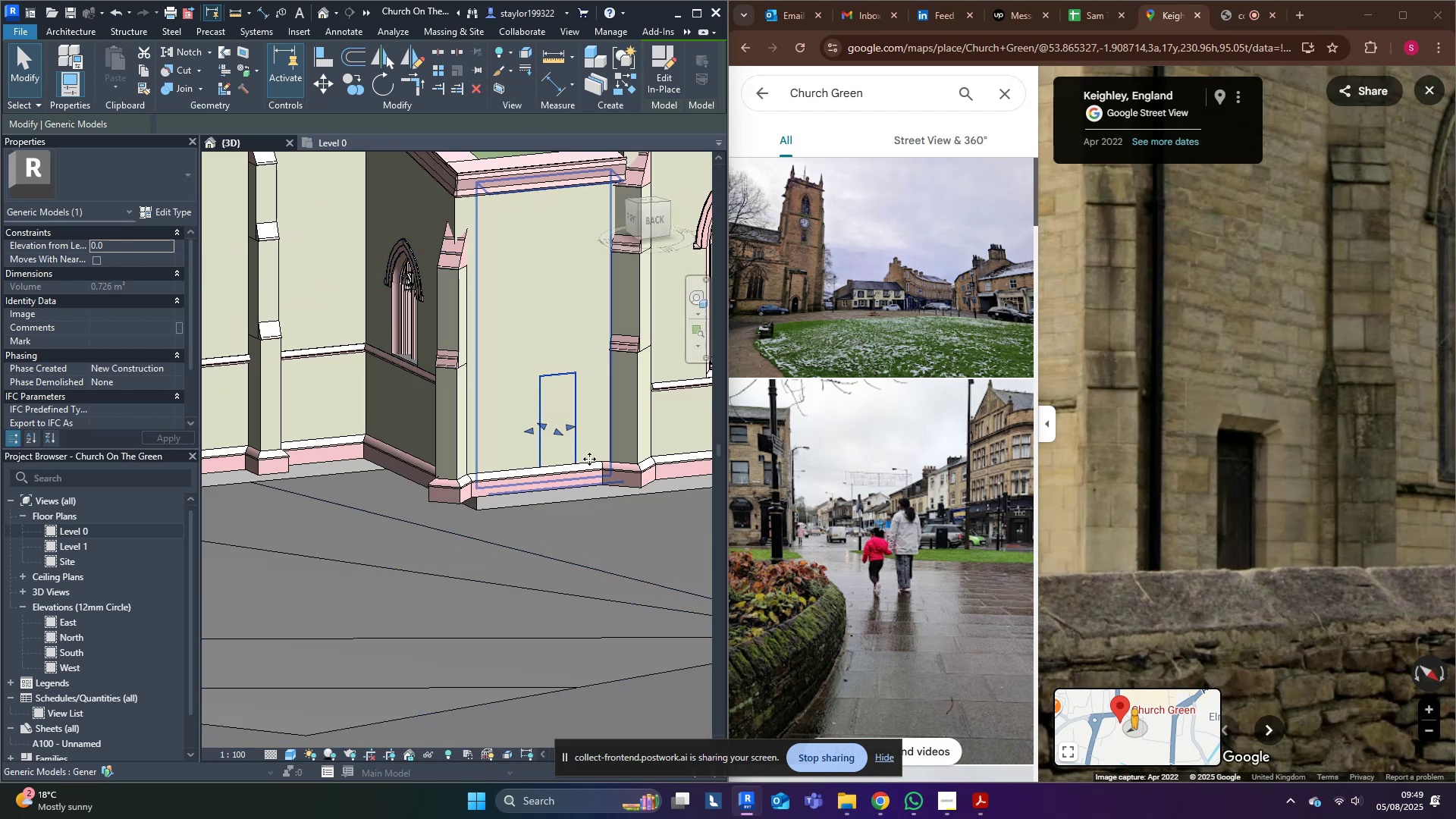 
hold_key(key=ShiftLeft, duration=1.53)
 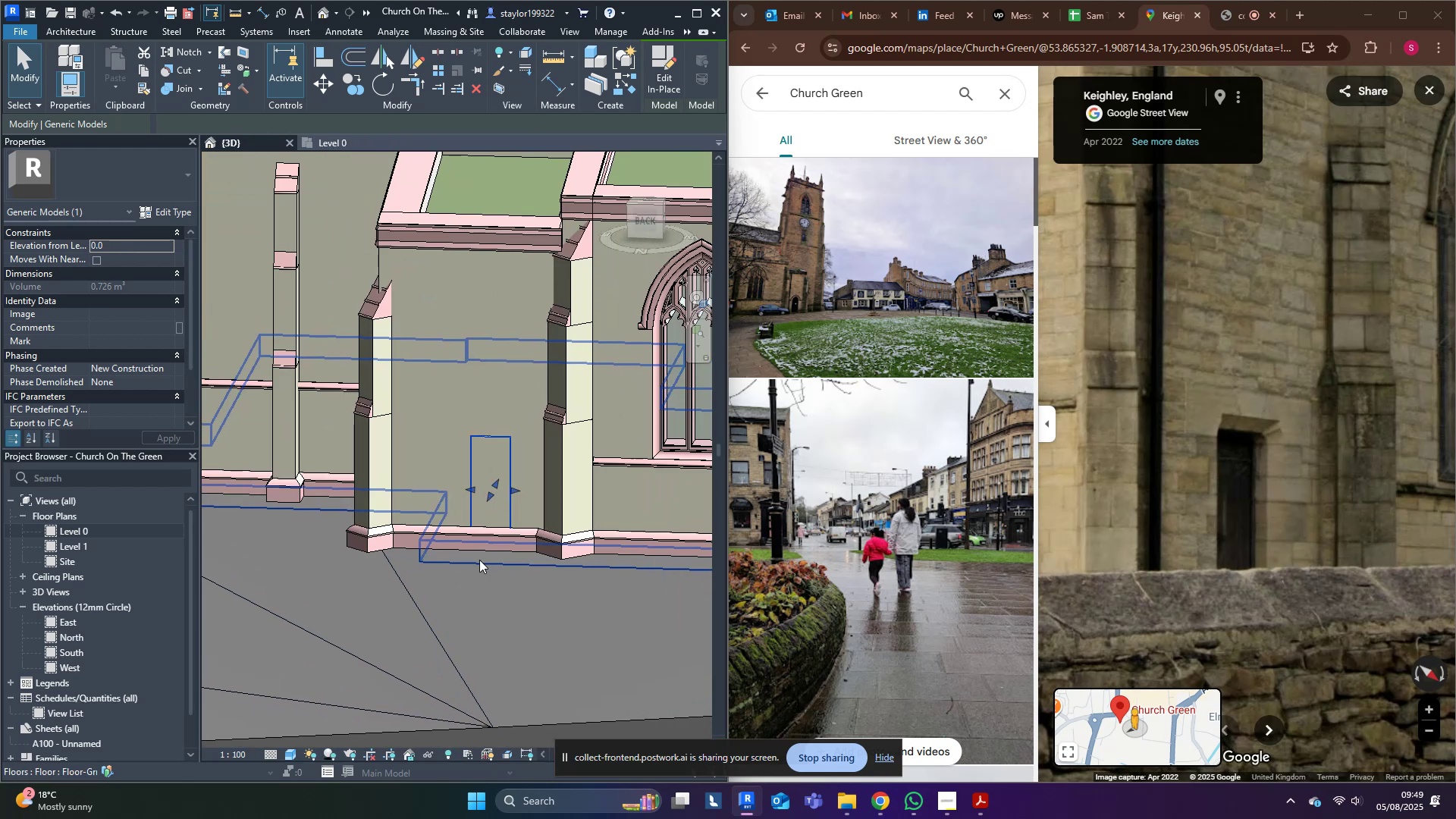 
hold_key(key=ShiftLeft, duration=24.15)
scroll: coordinate [481, 559], scroll_direction: down, amount: 4.0
 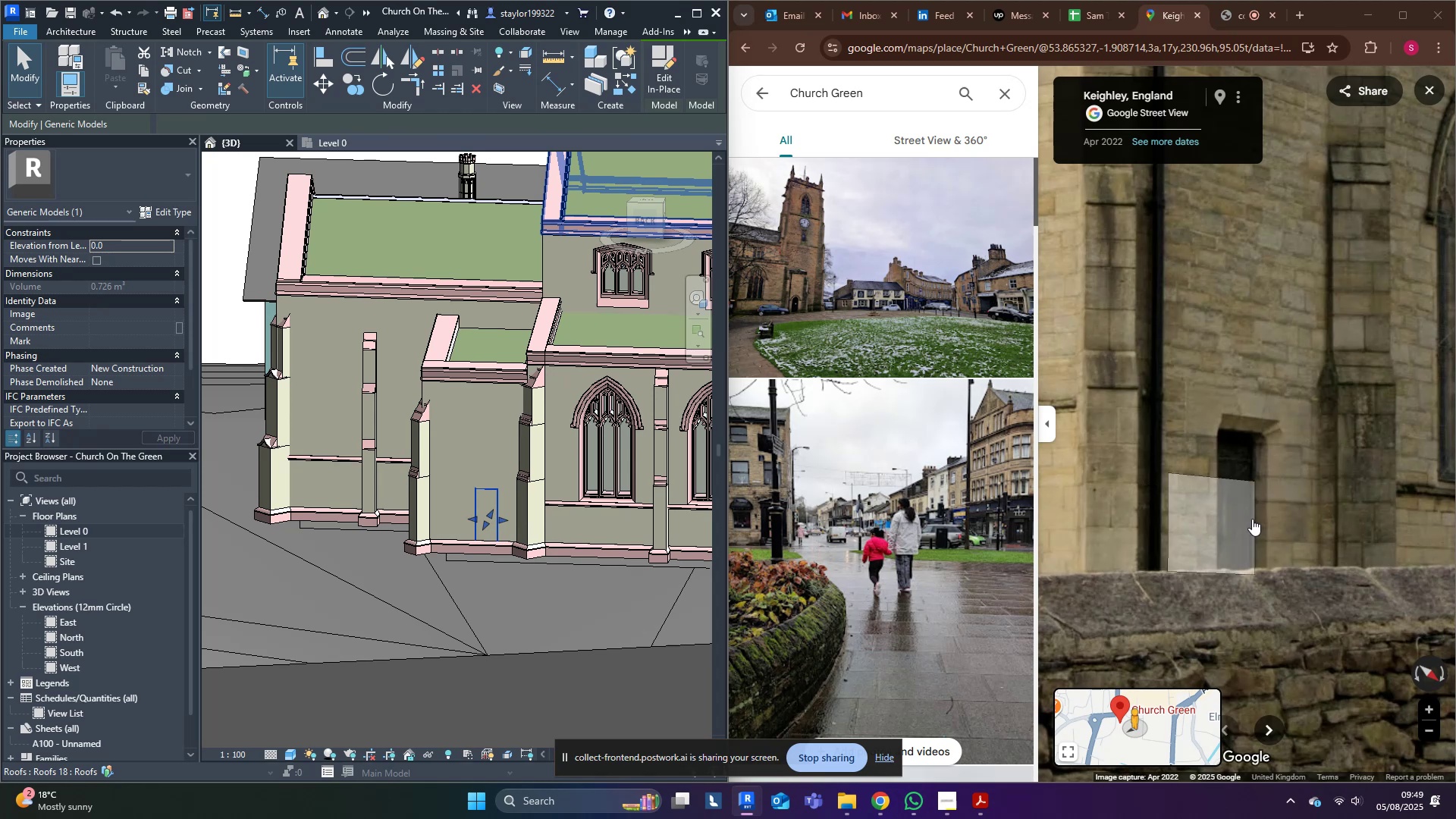 
scroll: coordinate [463, 541], scroll_direction: up, amount: 6.0
 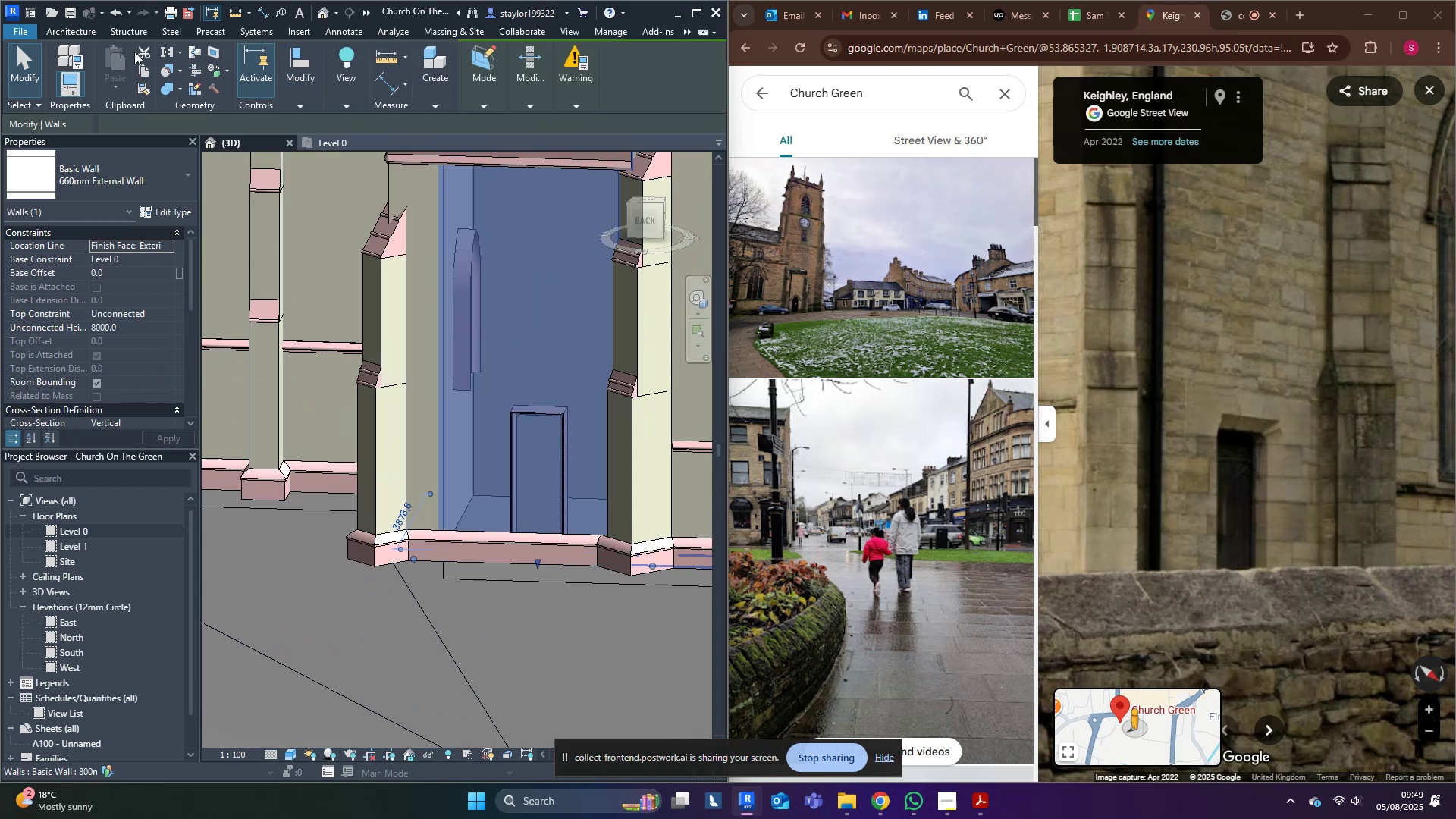 
left_click([69, 33])
 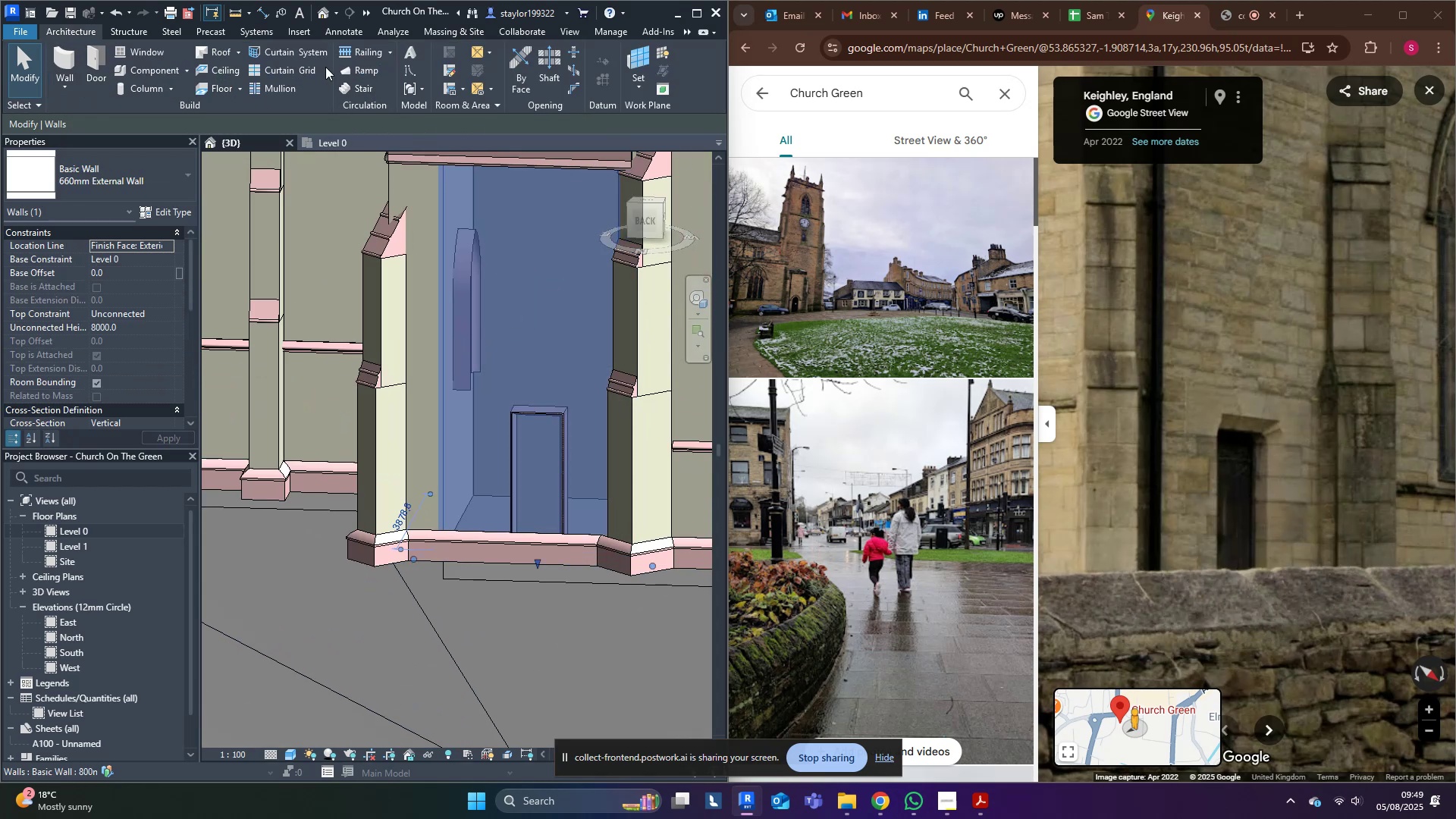 
left_click([185, 71])
 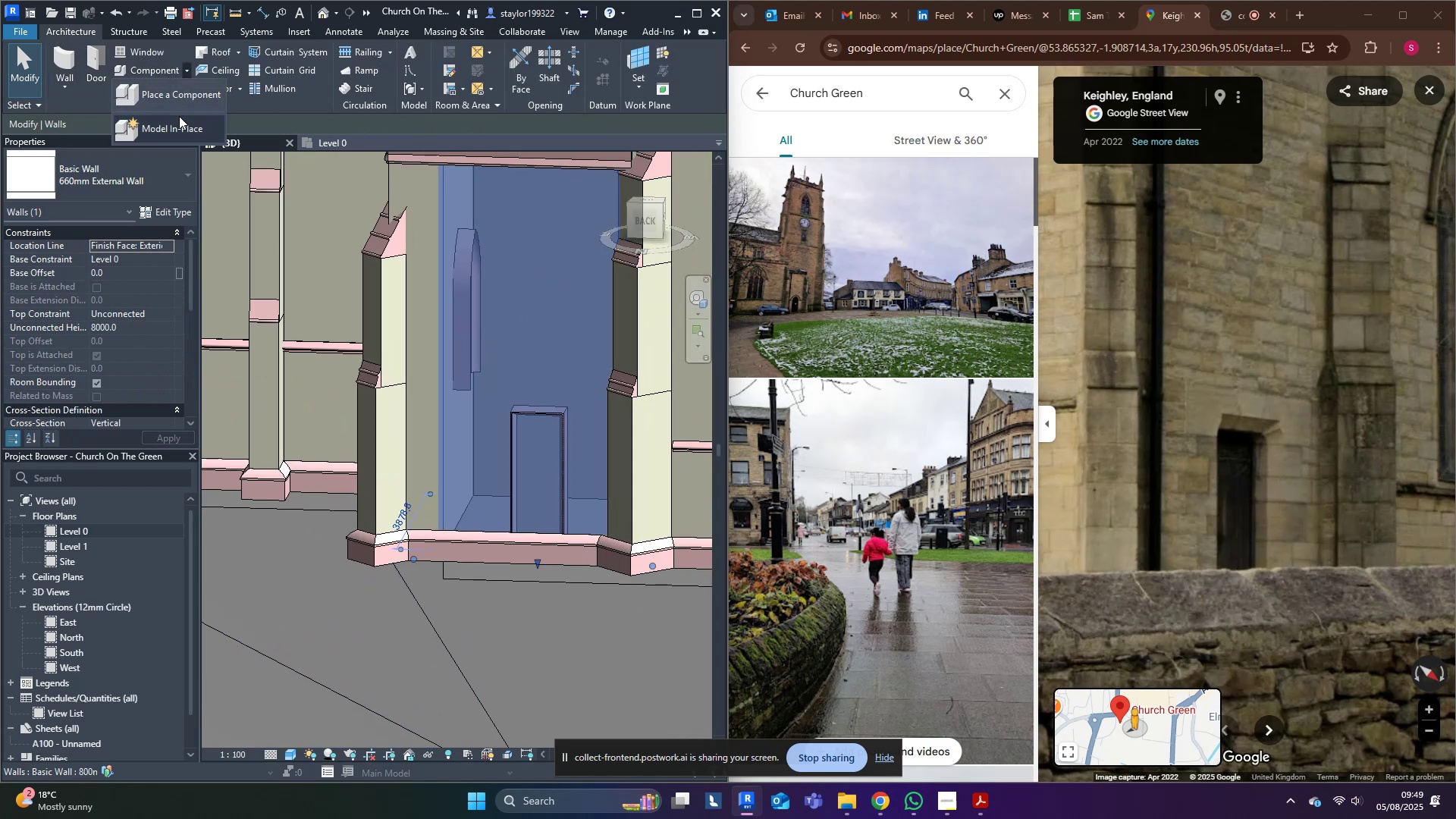 
left_click([177, 124])
 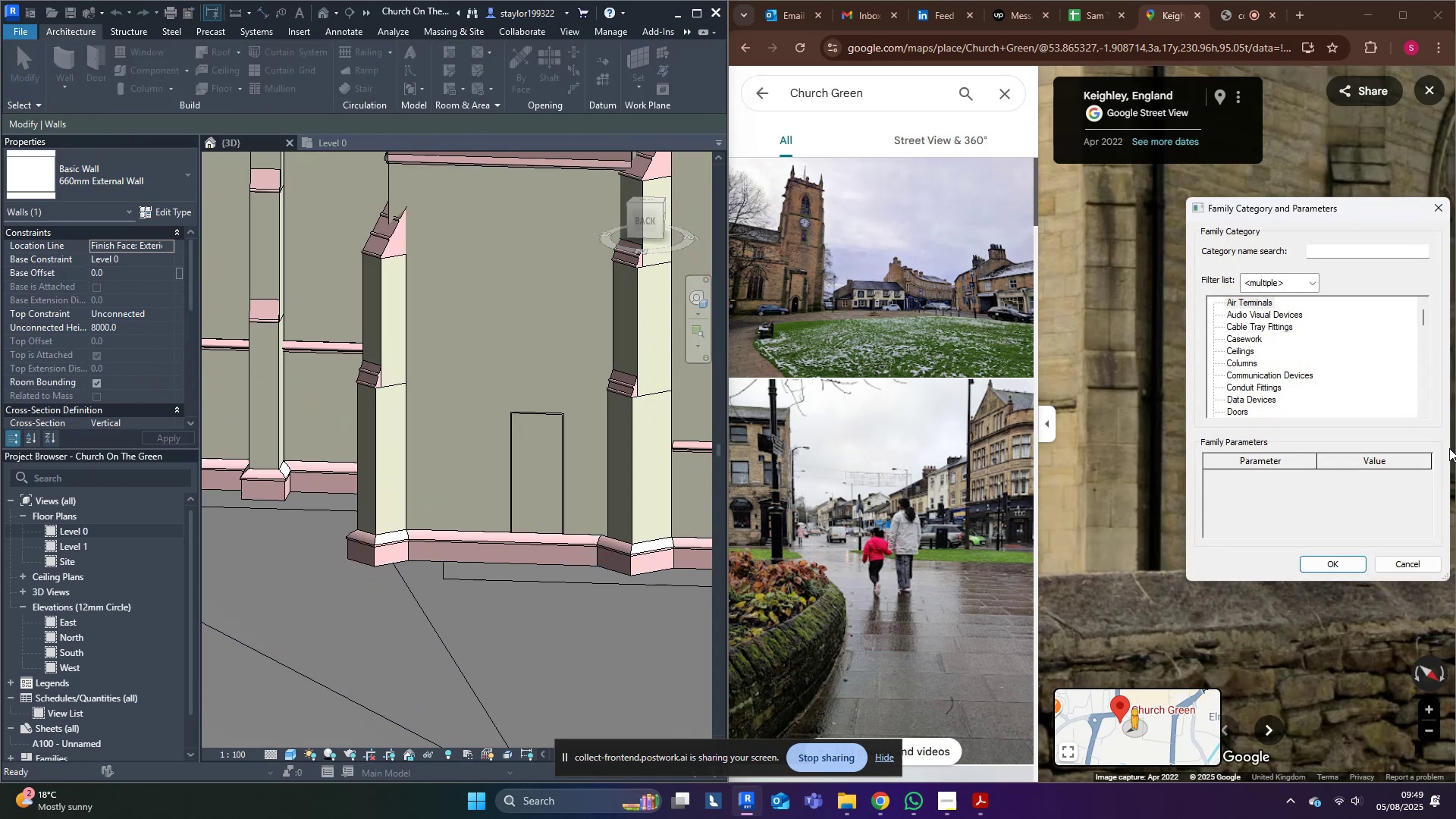 
left_click([1345, 397])
 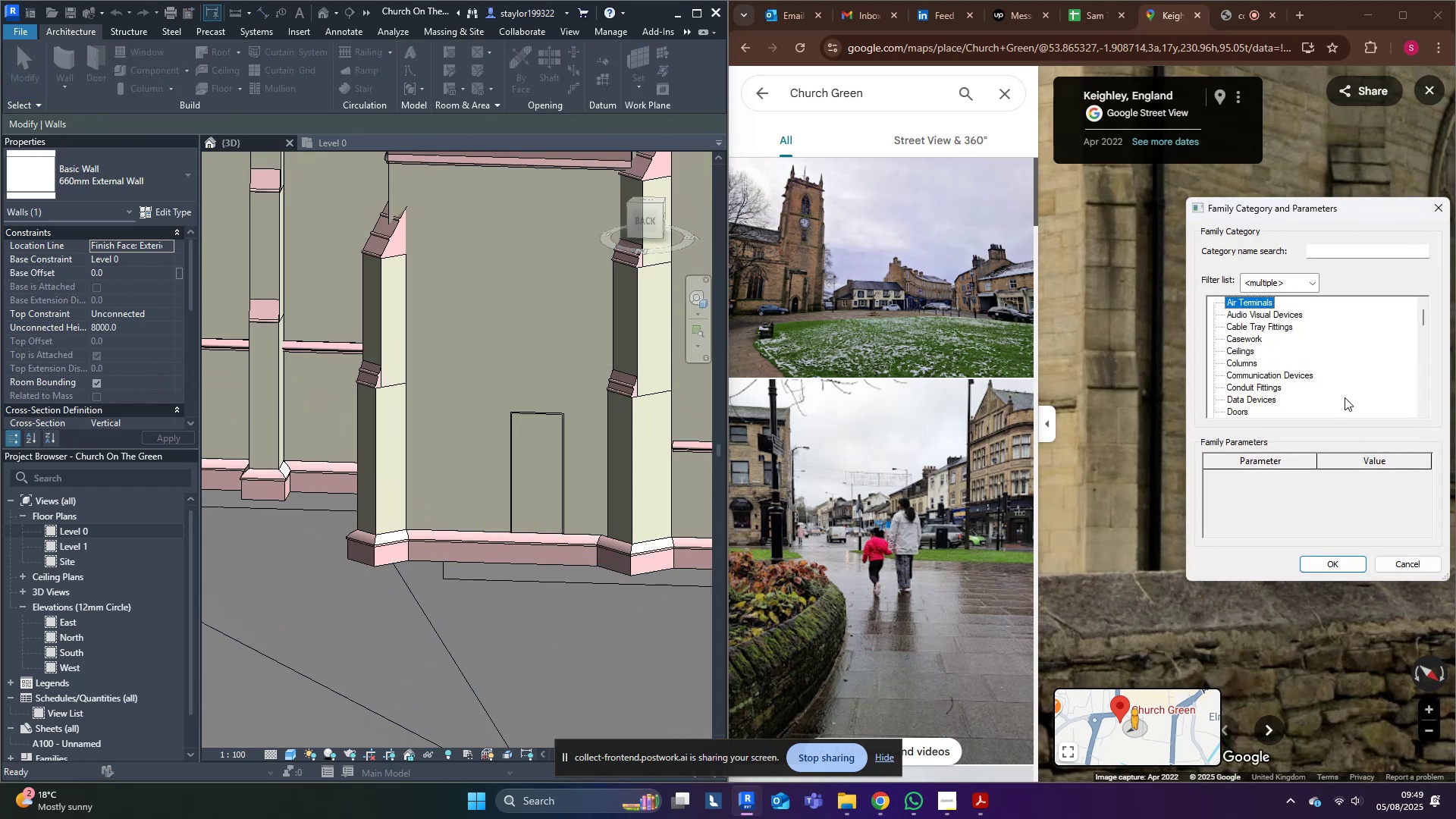 
key(G)
 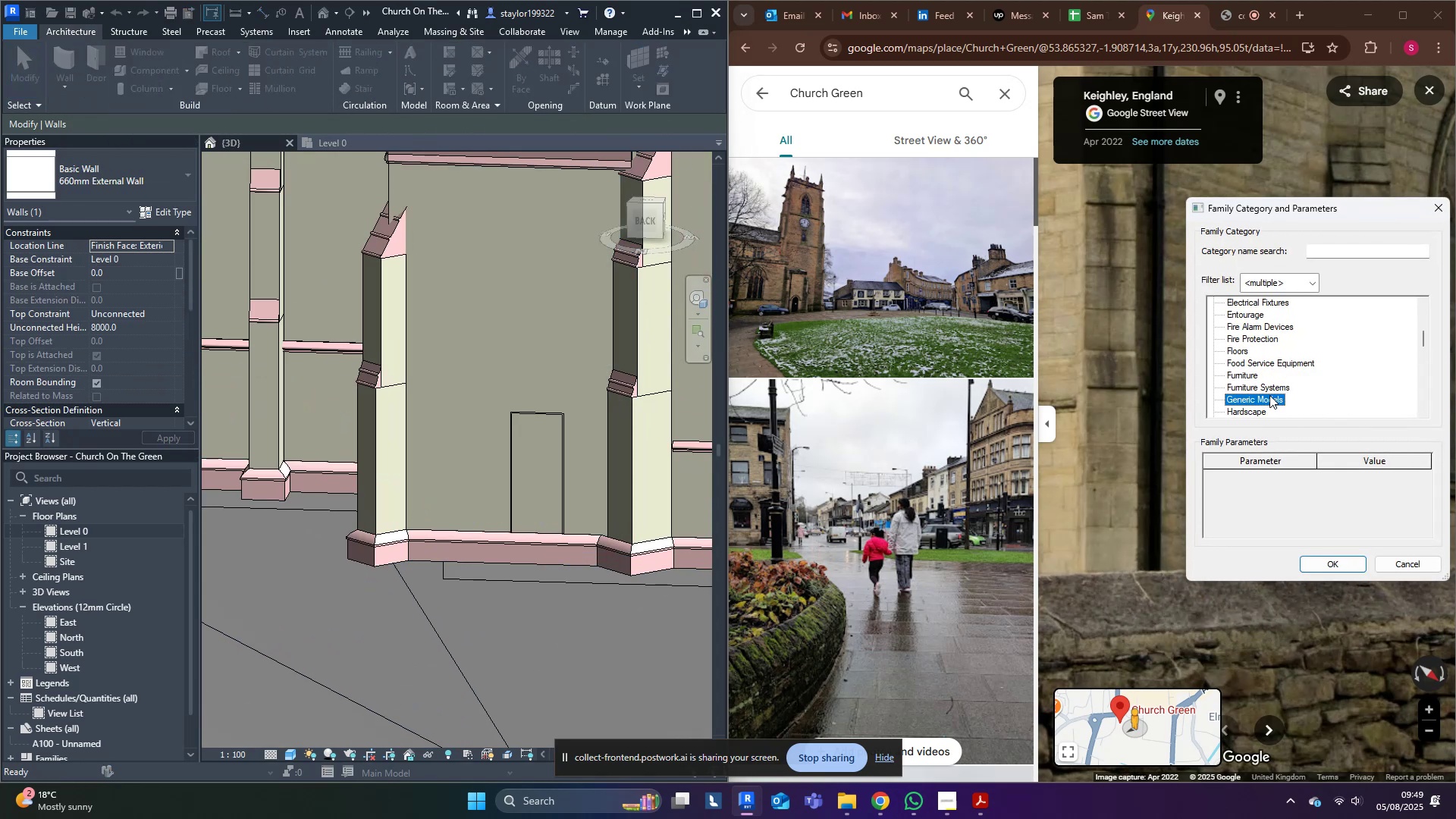 
double_click([1269, 396])
 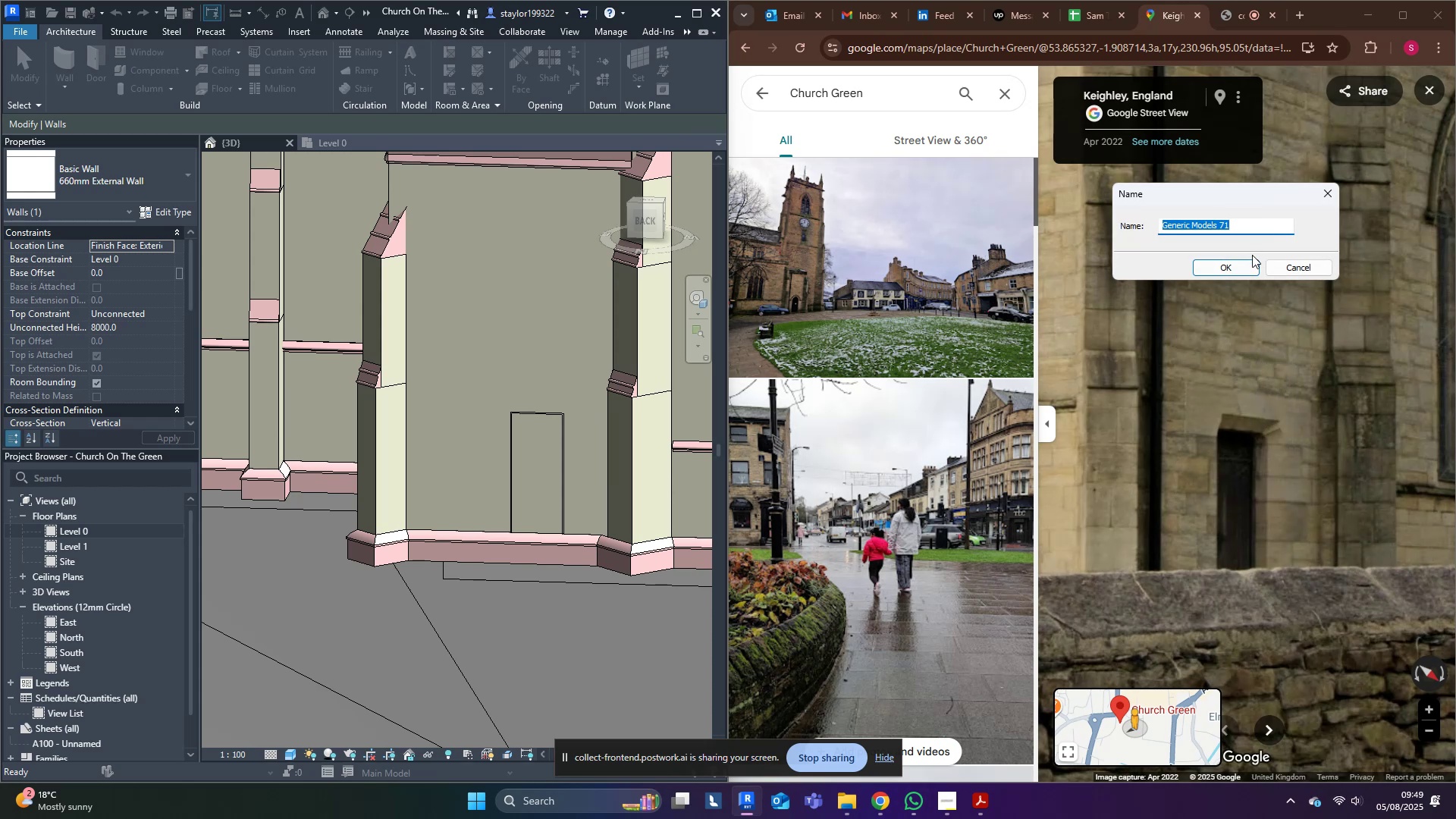 
left_click([1228, 267])
 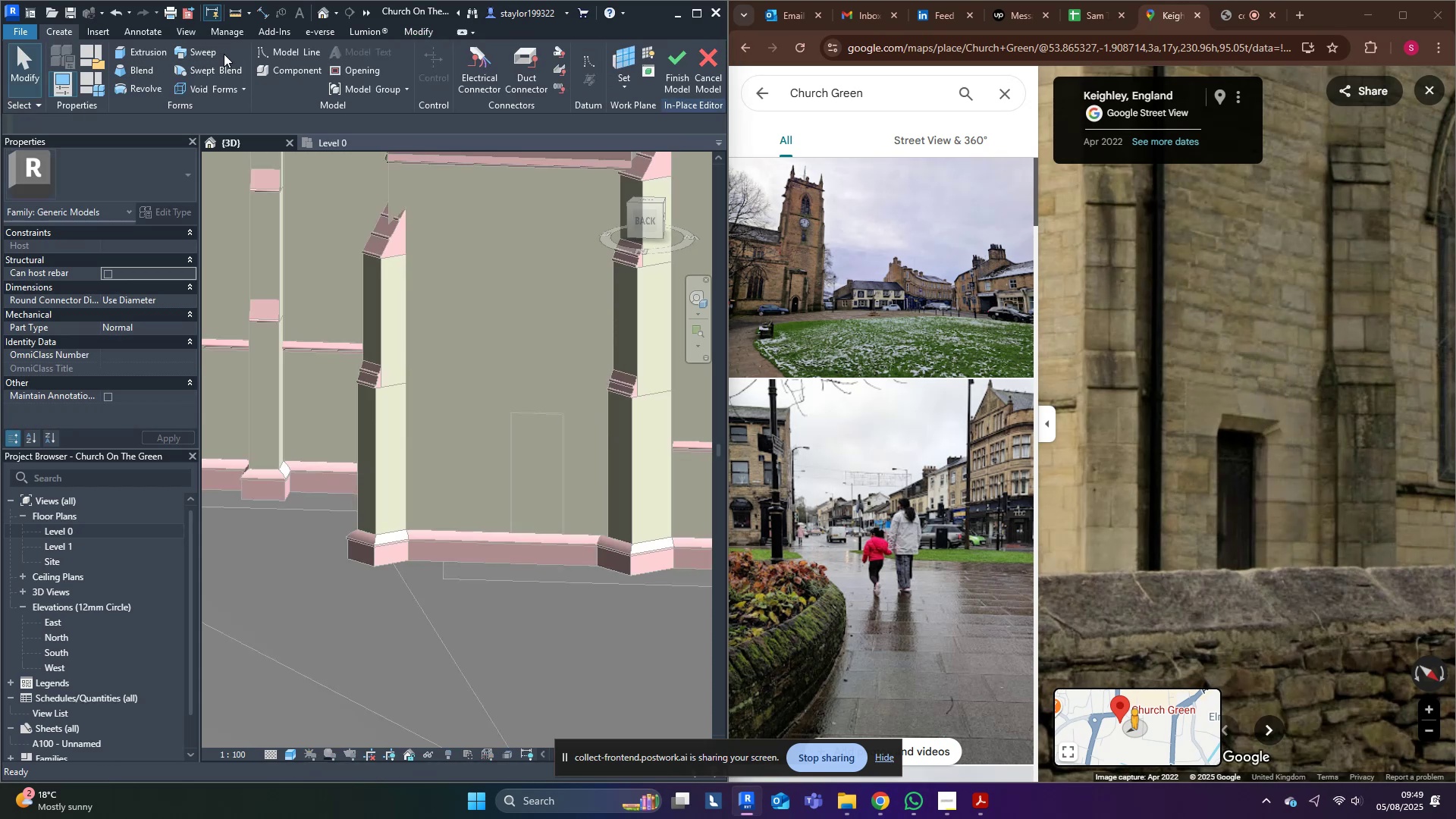 
left_click([212, 94])
 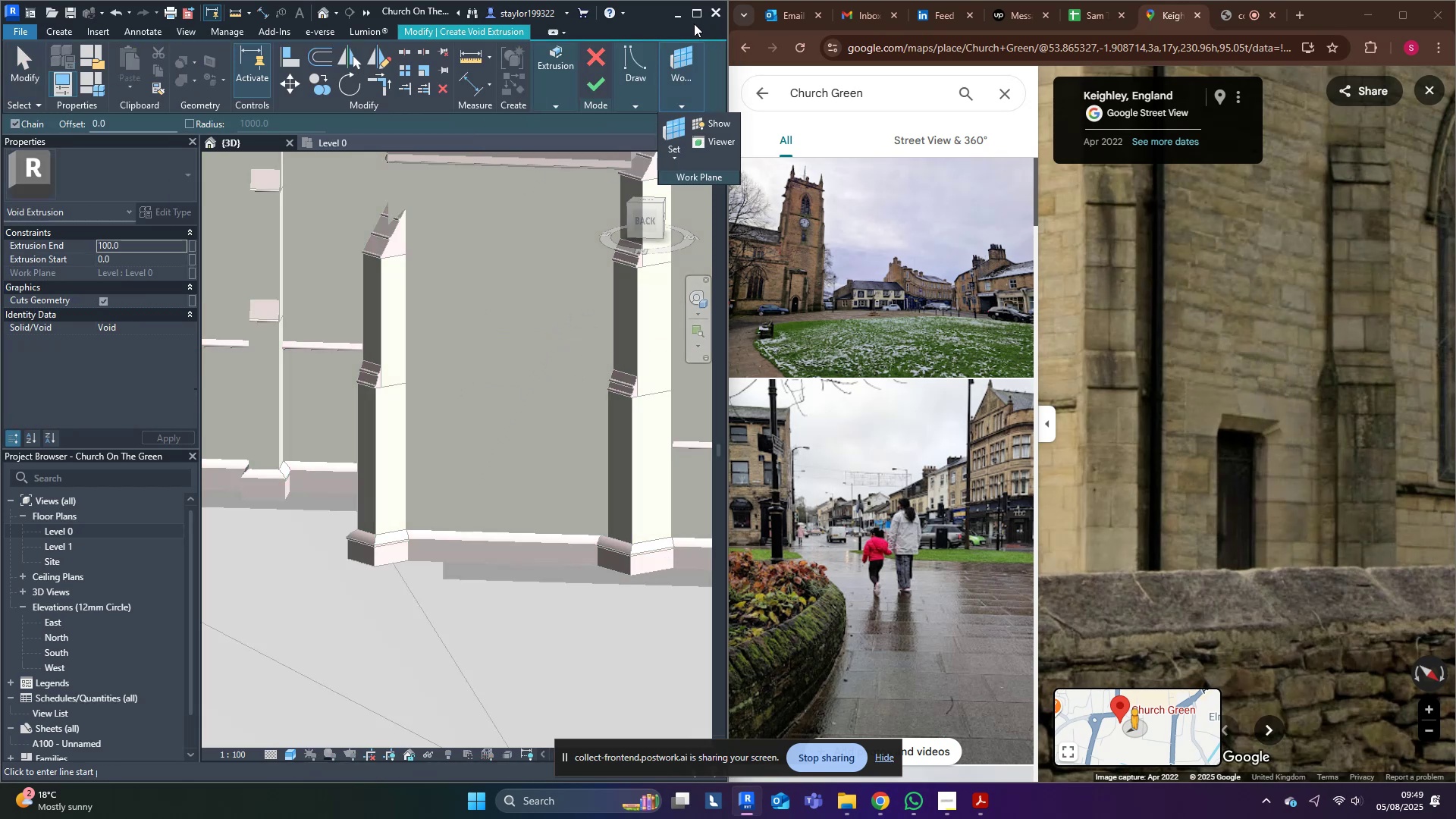 
left_click([786, 54])
 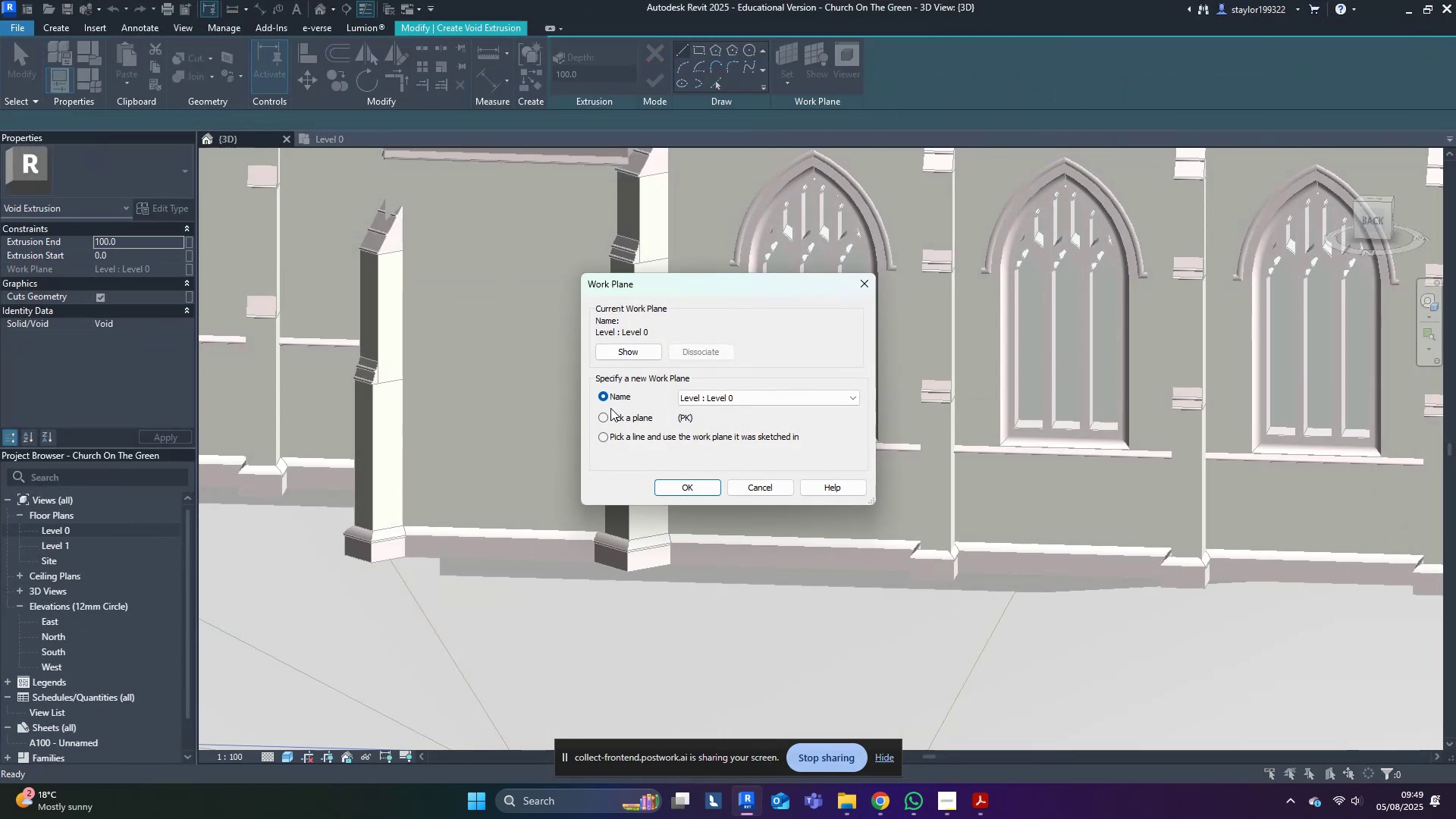 
double_click([610, 416])
 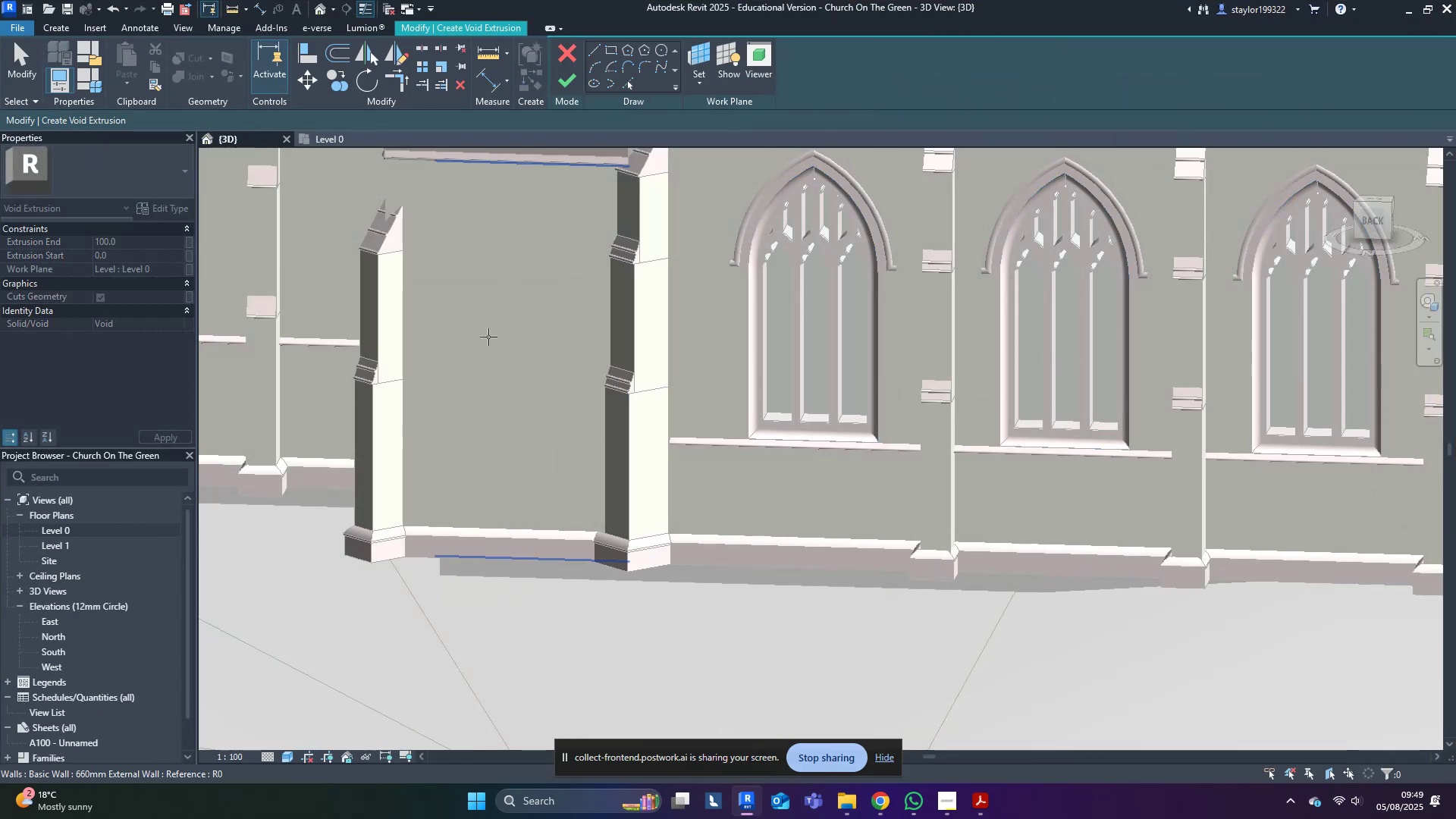 
left_click([491, 334])
 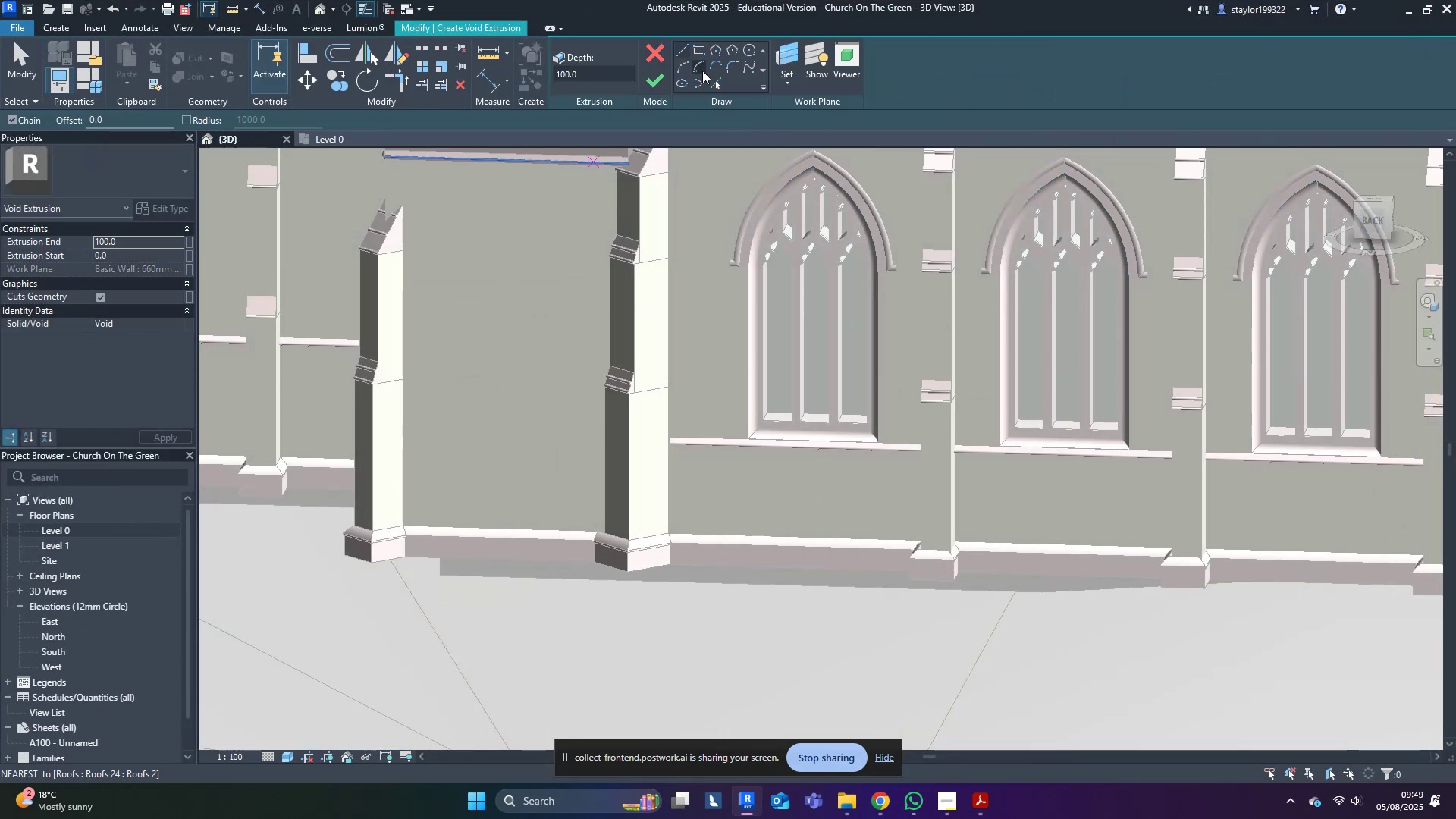 
left_click([720, 83])
 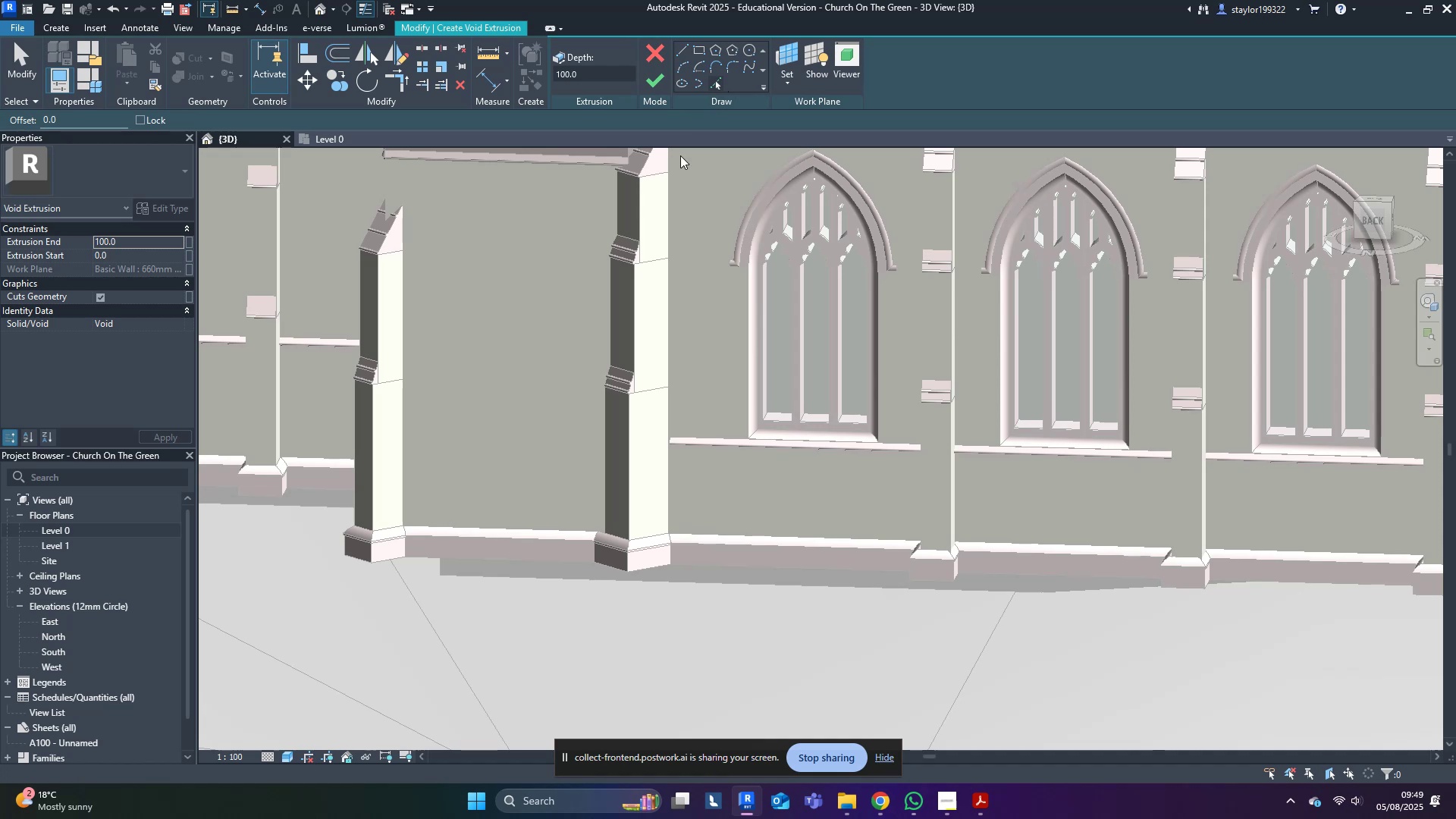 
scroll: coordinate [507, 442], scroll_direction: up, amount: 5.0
 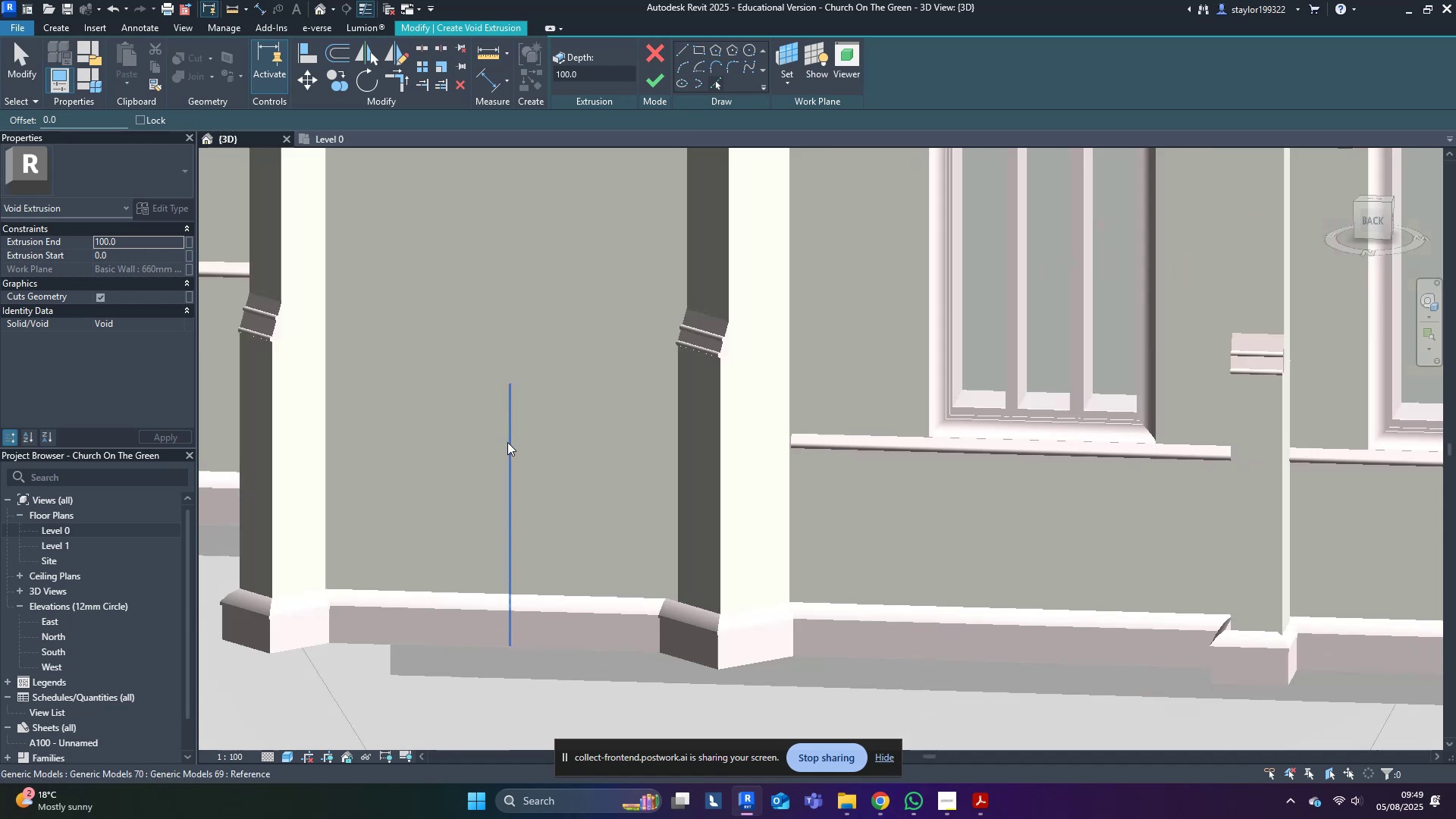 
type(wf)
 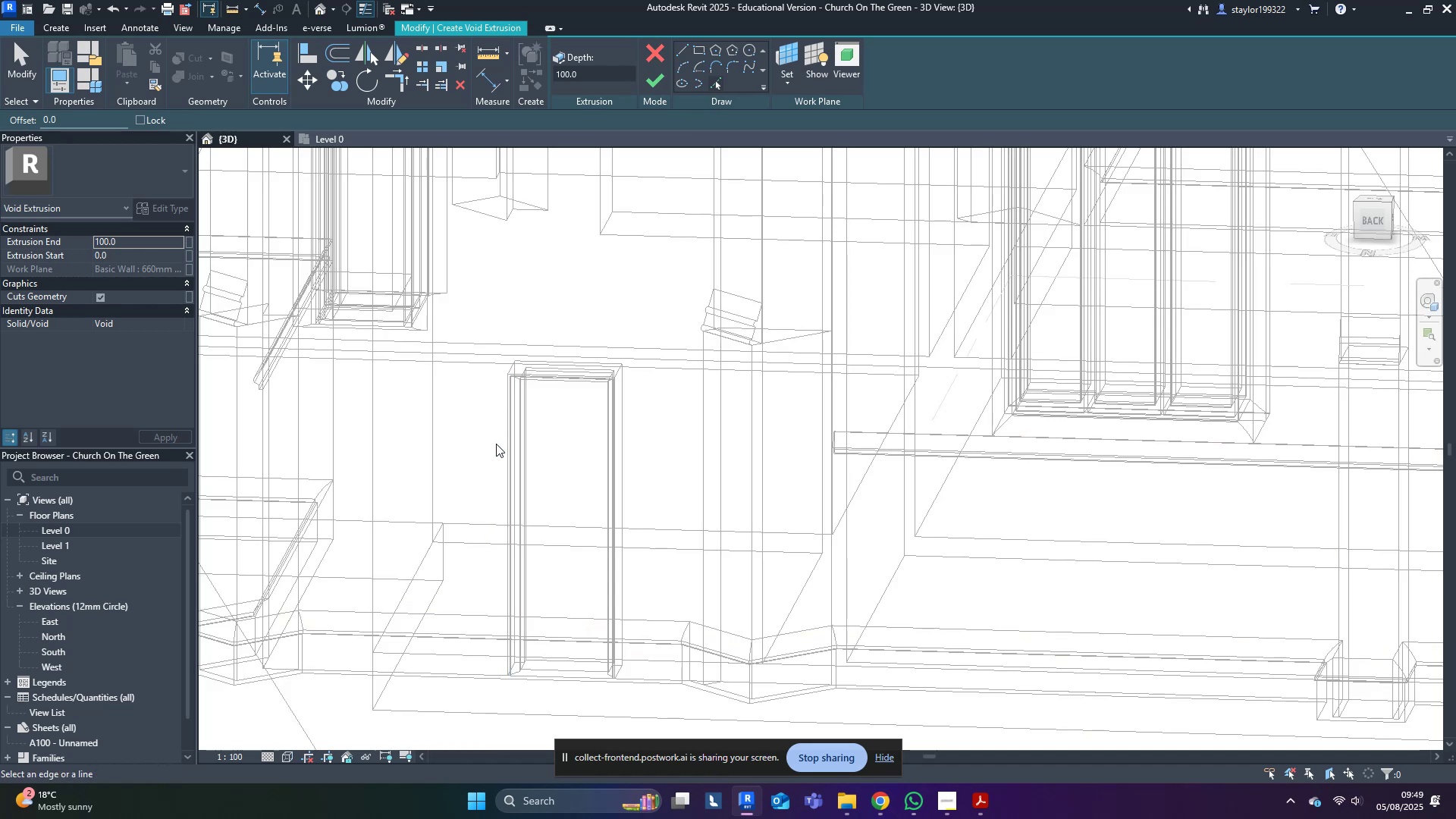 
hold_key(key=ShiftLeft, duration=0.82)
 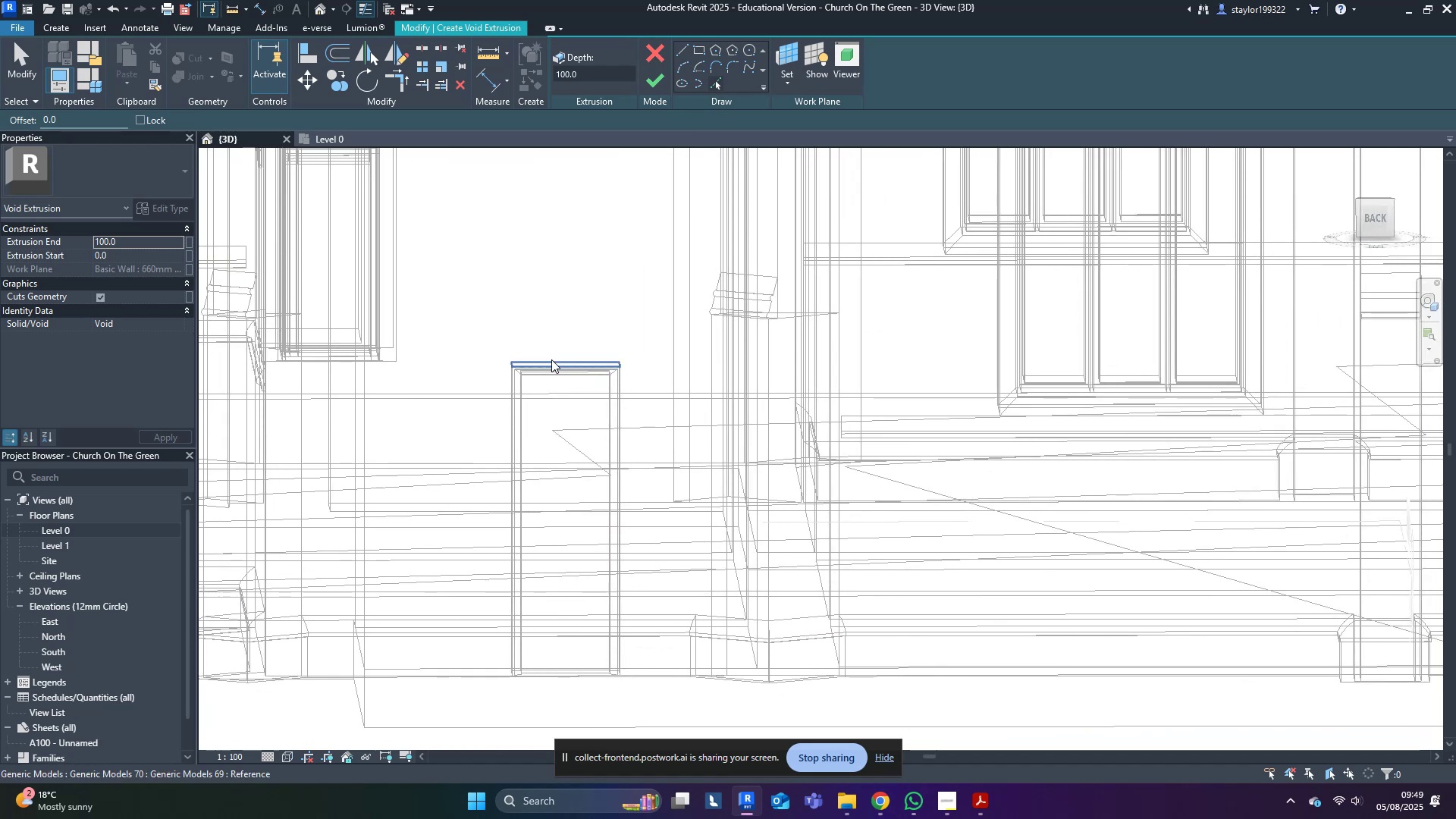 
left_click([551, 359])
 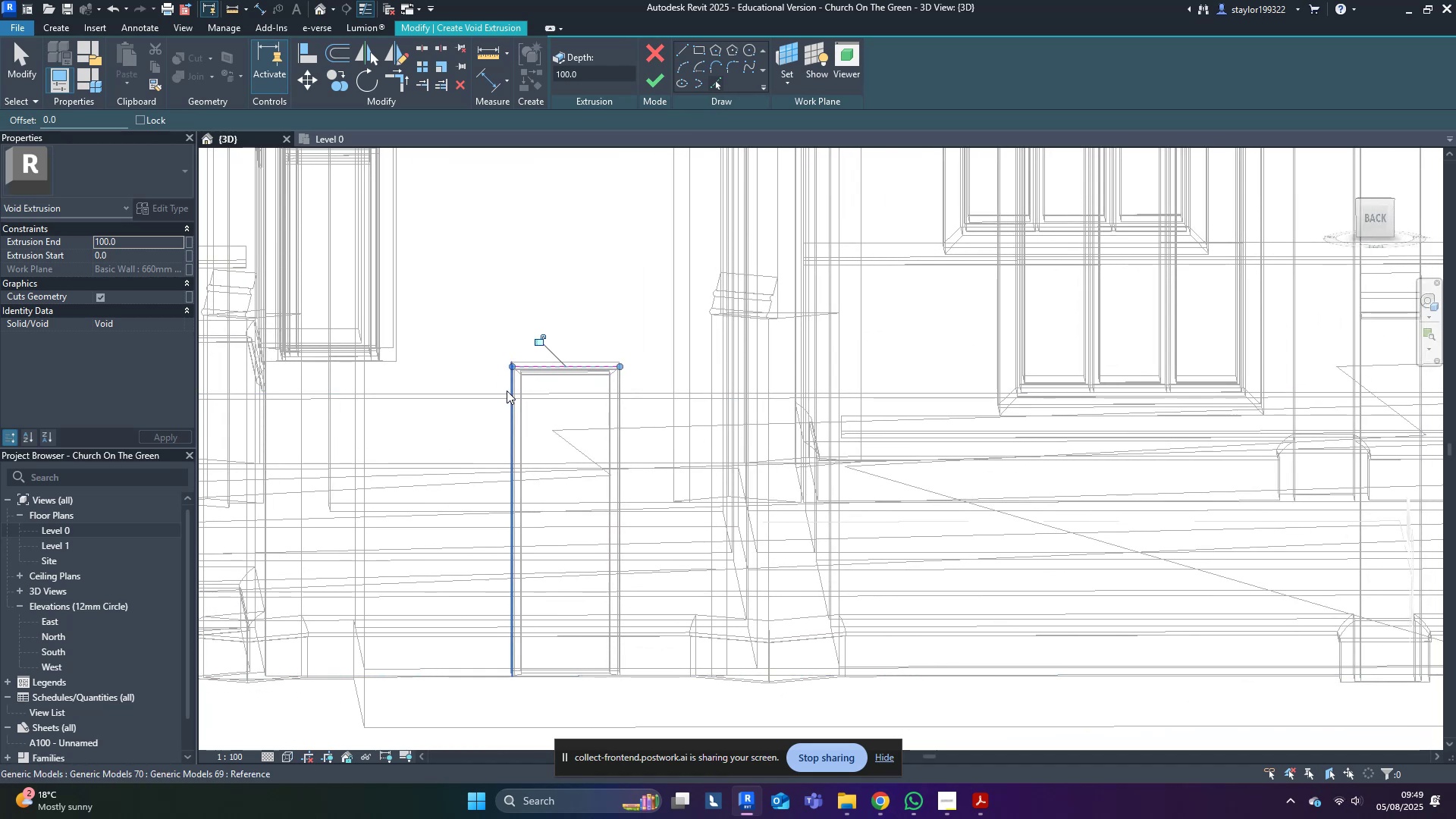 
left_click([506, 391])
 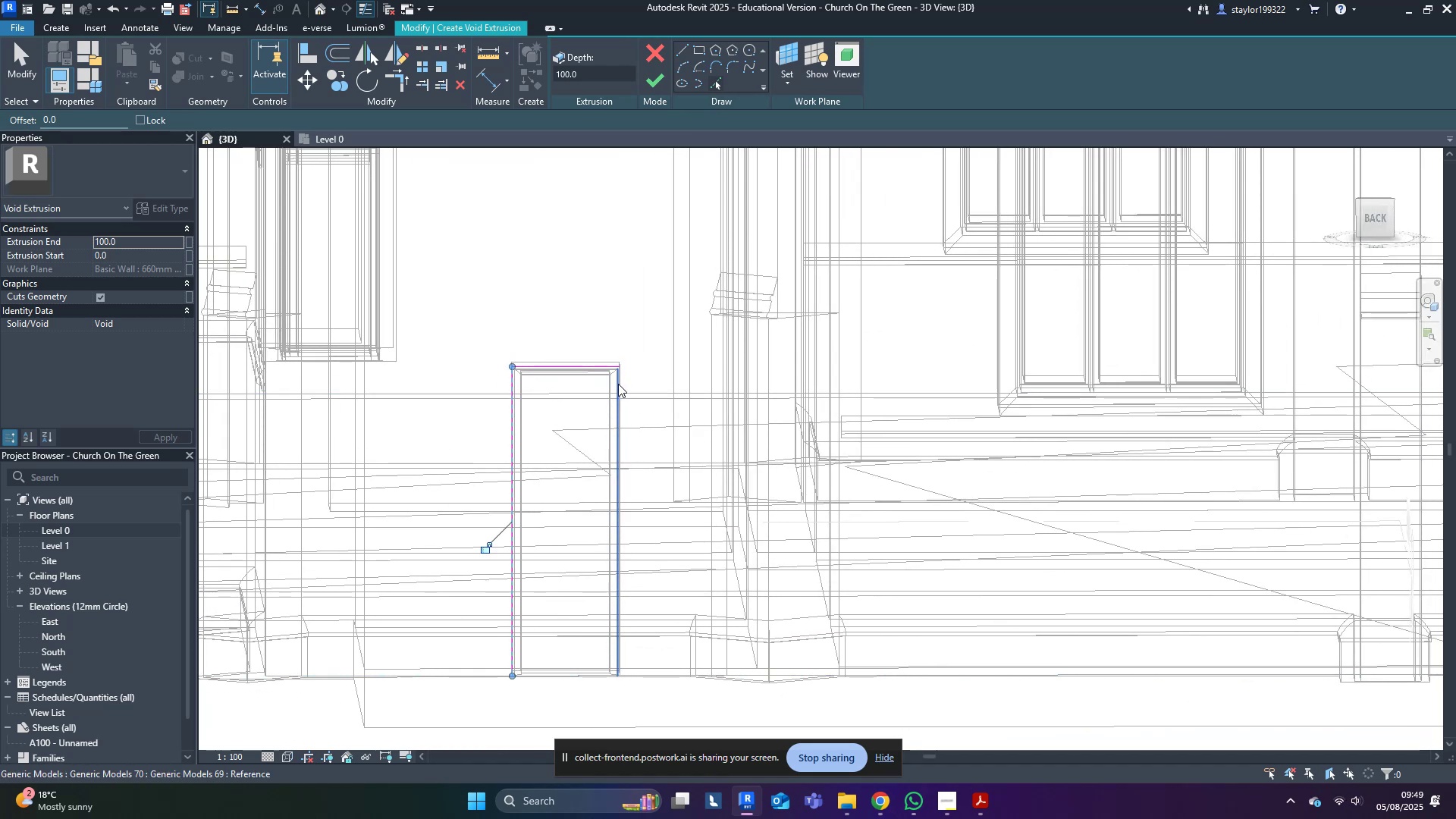 
scroll: coordinate [647, 377], scroll_direction: up, amount: 9.0
 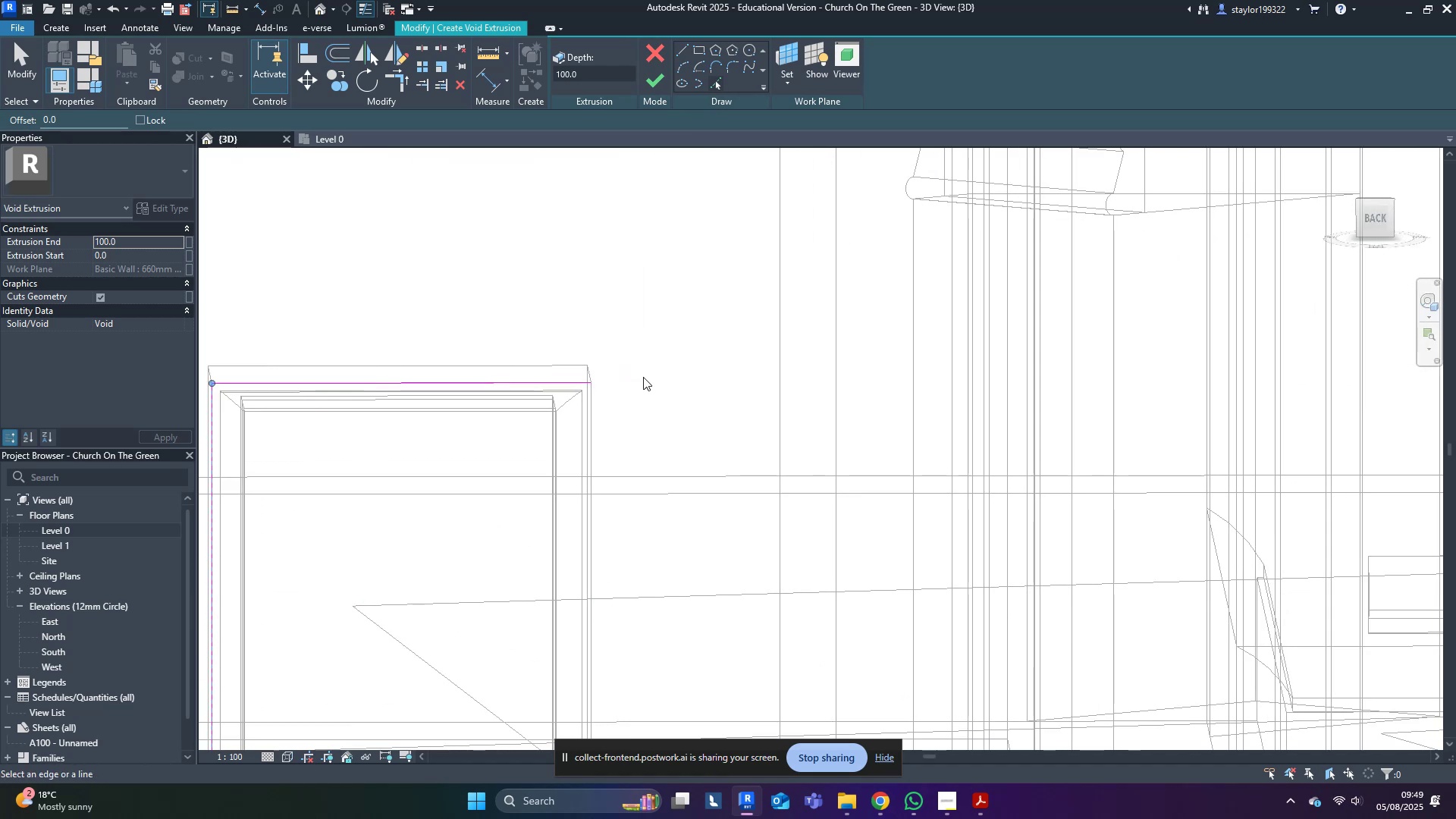 
hold_key(key=ShiftLeft, duration=0.43)
 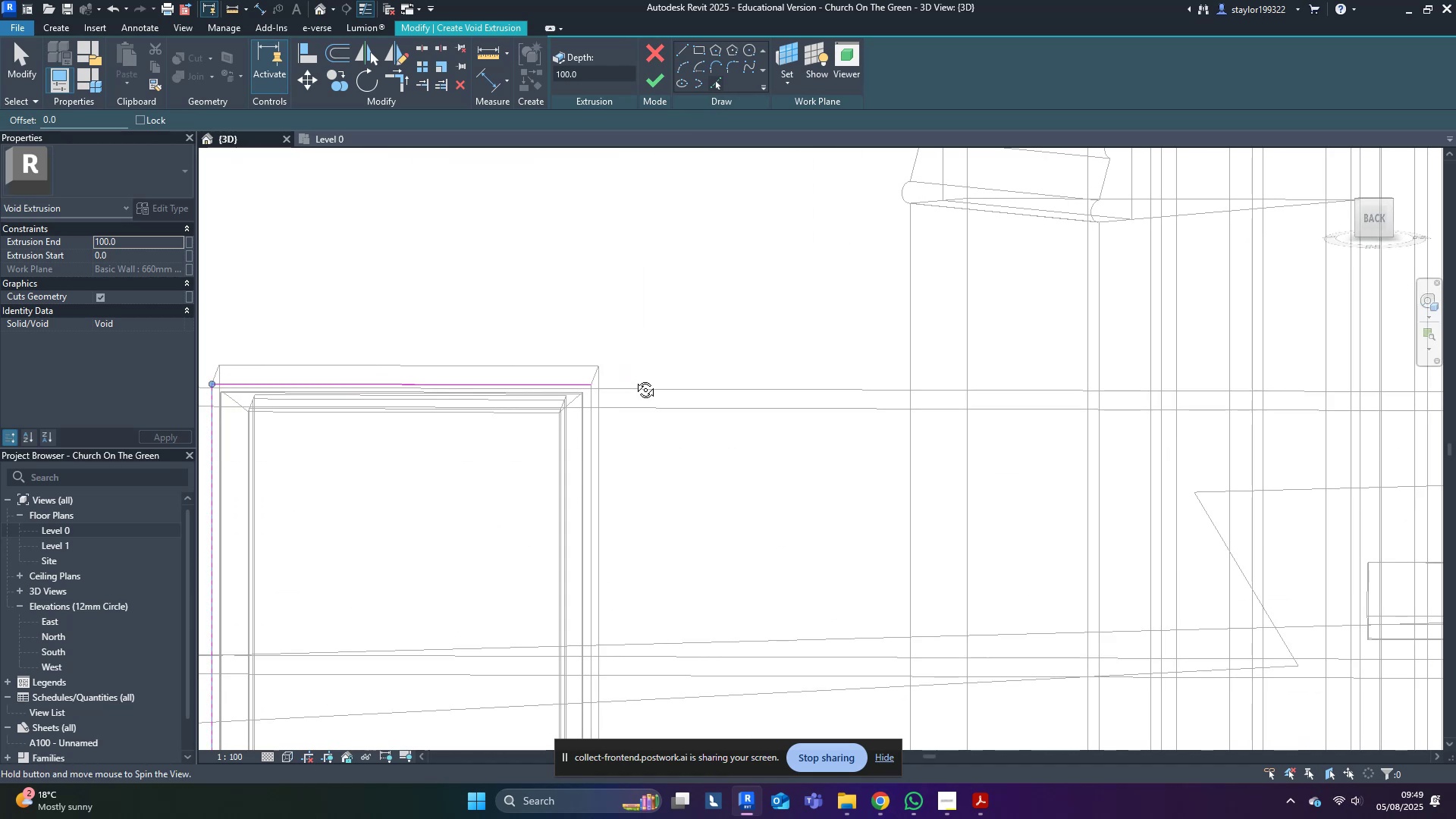 
scroll: coordinate [632, 380], scroll_direction: up, amount: 1.0
 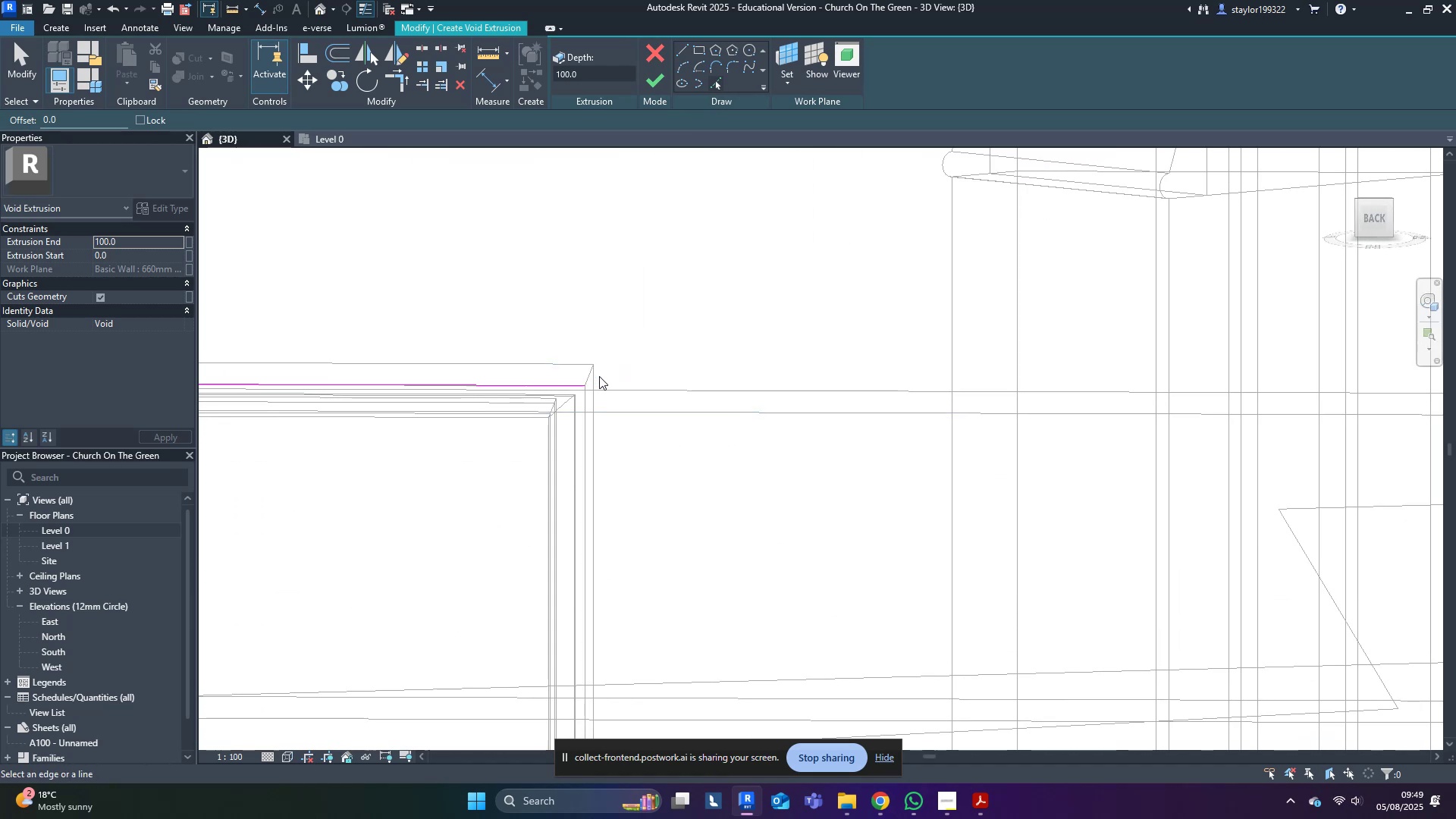 
left_click([597, 376])
 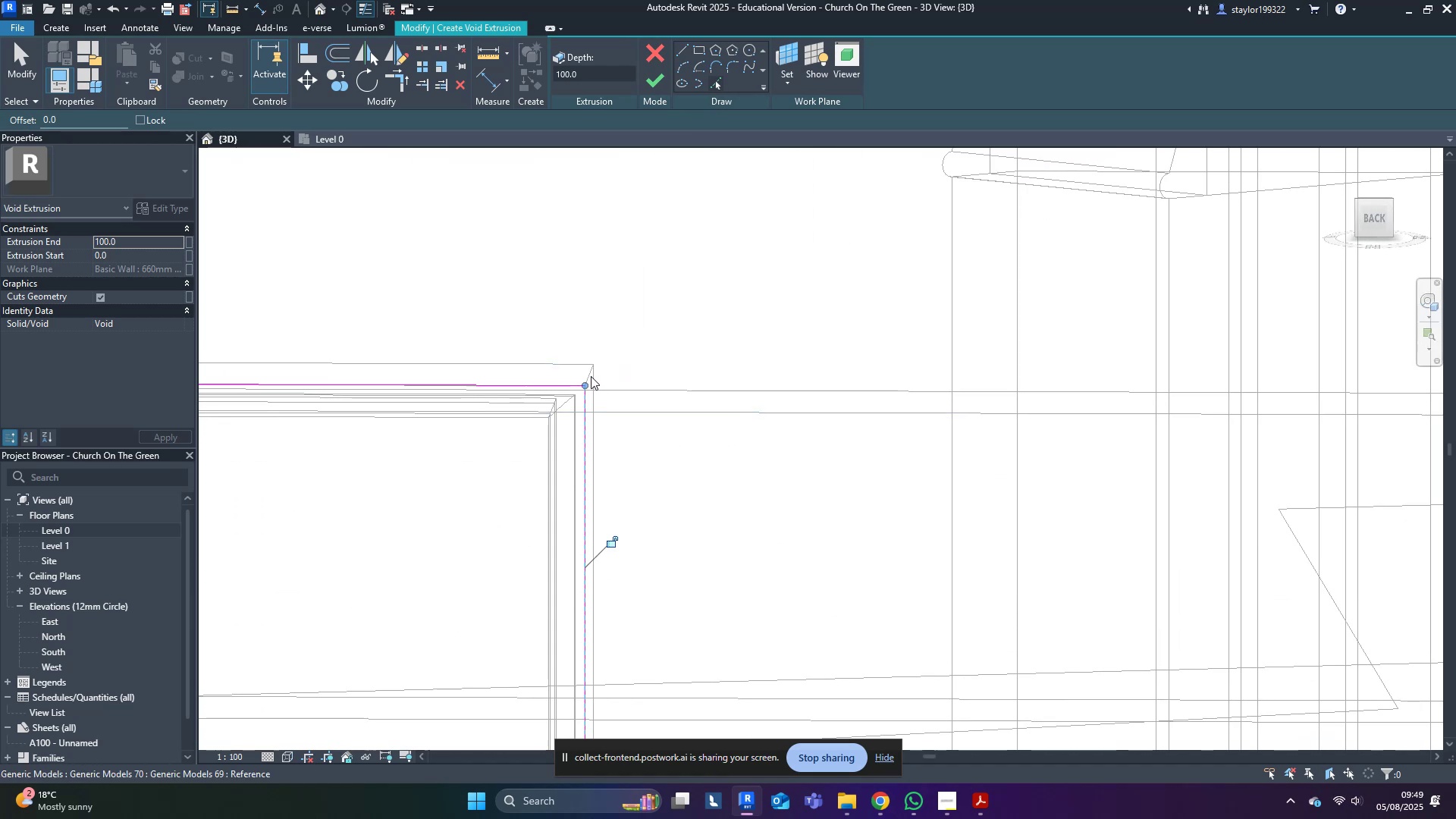 
scroll: coordinate [380, 399], scroll_direction: down, amount: 4.0
 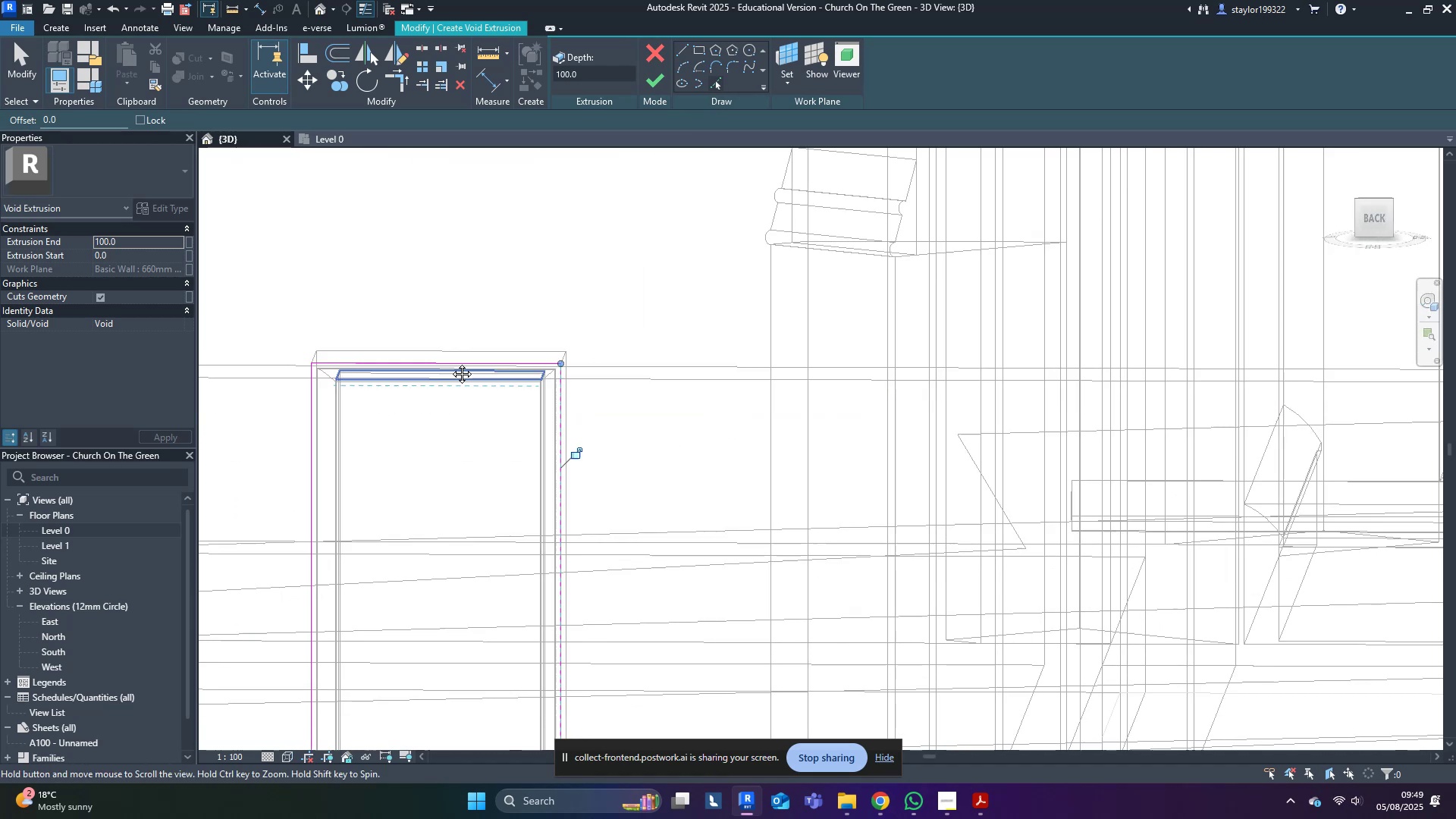 
hold_key(key=ShiftLeft, duration=0.51)
 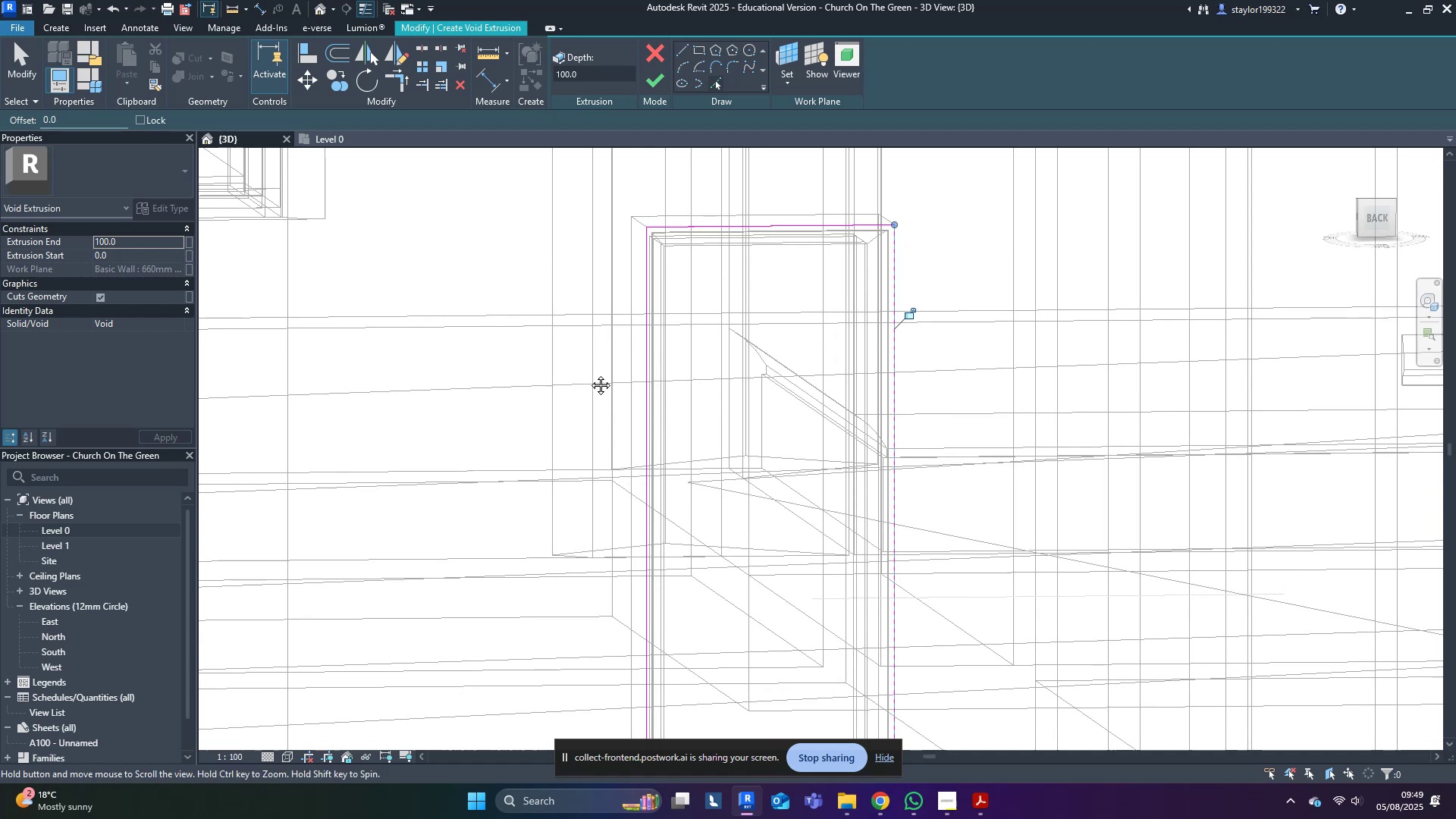 
scroll: coordinate [580, 385], scroll_direction: down, amount: 4.0
 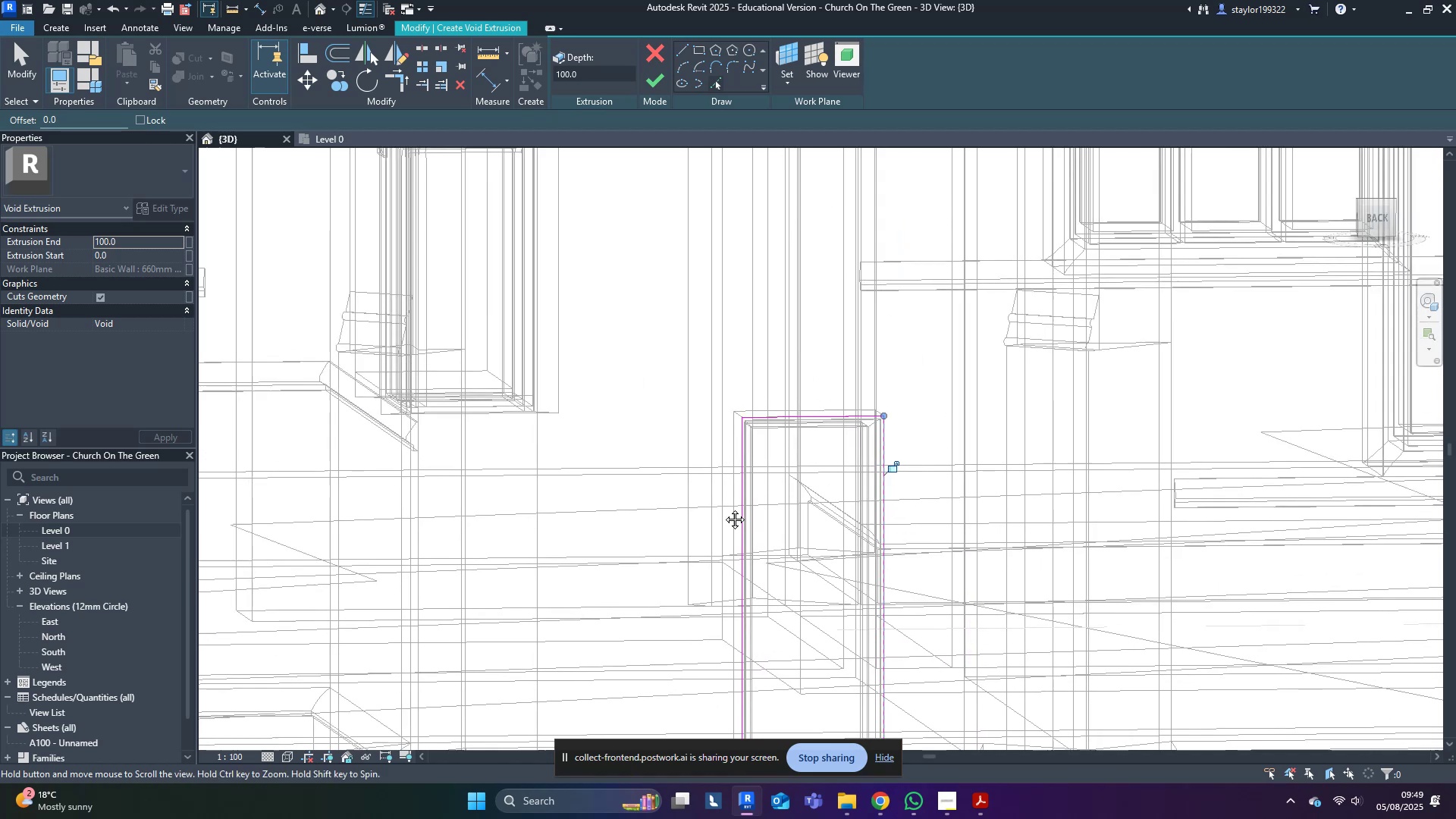 
type(sd)
 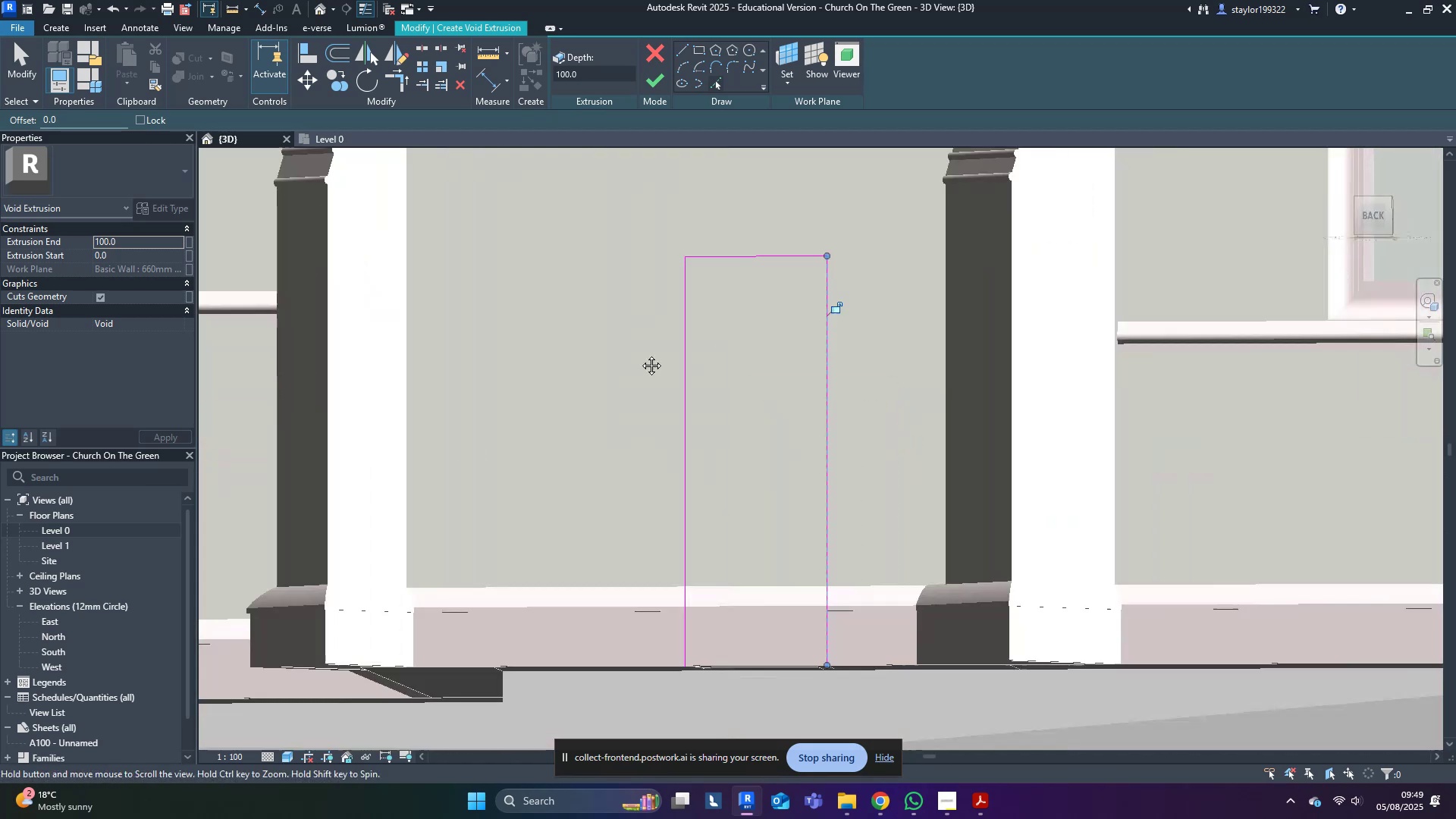 
hold_key(key=ShiftLeft, duration=0.31)
 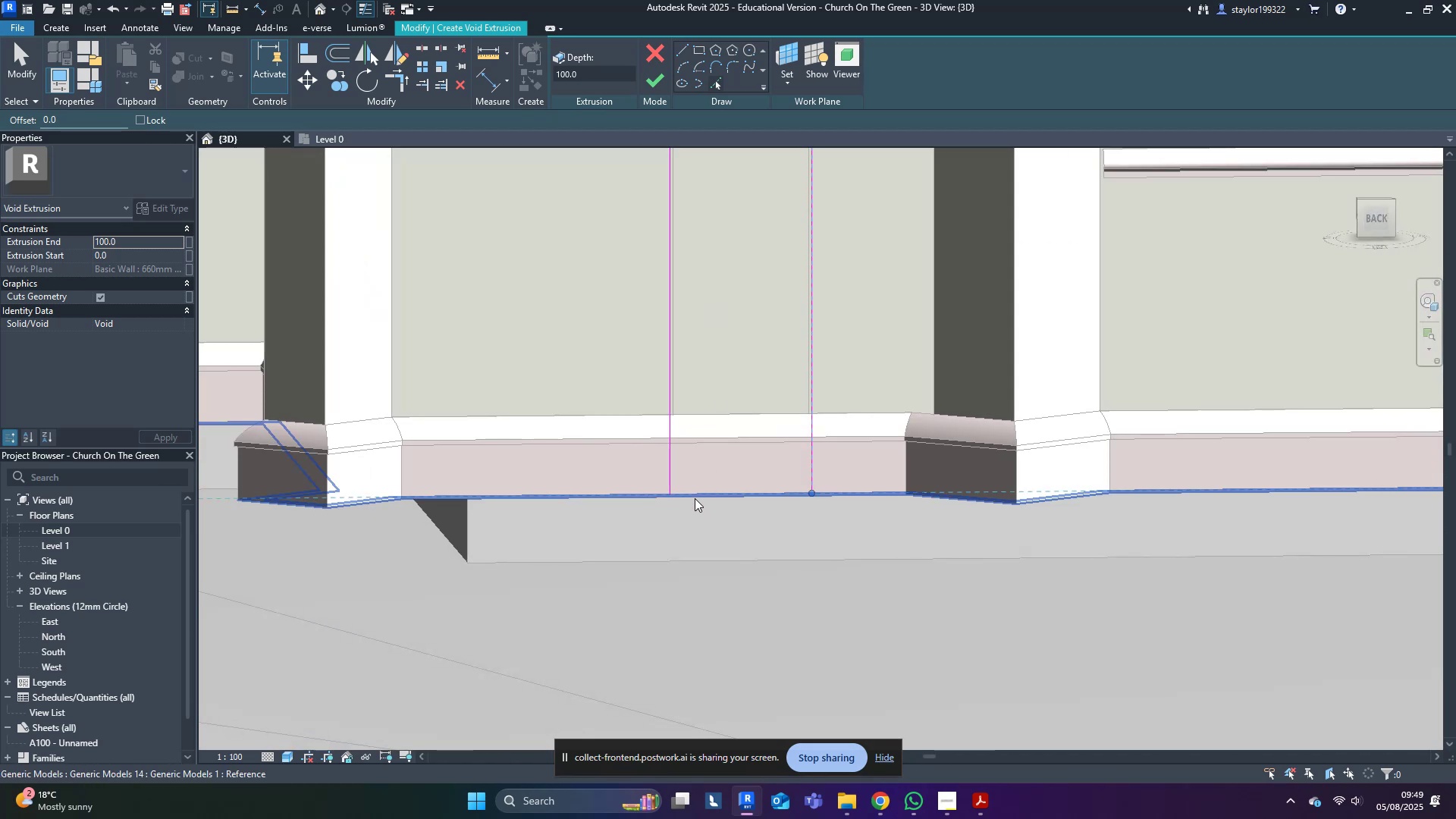 
left_click([698, 495])
 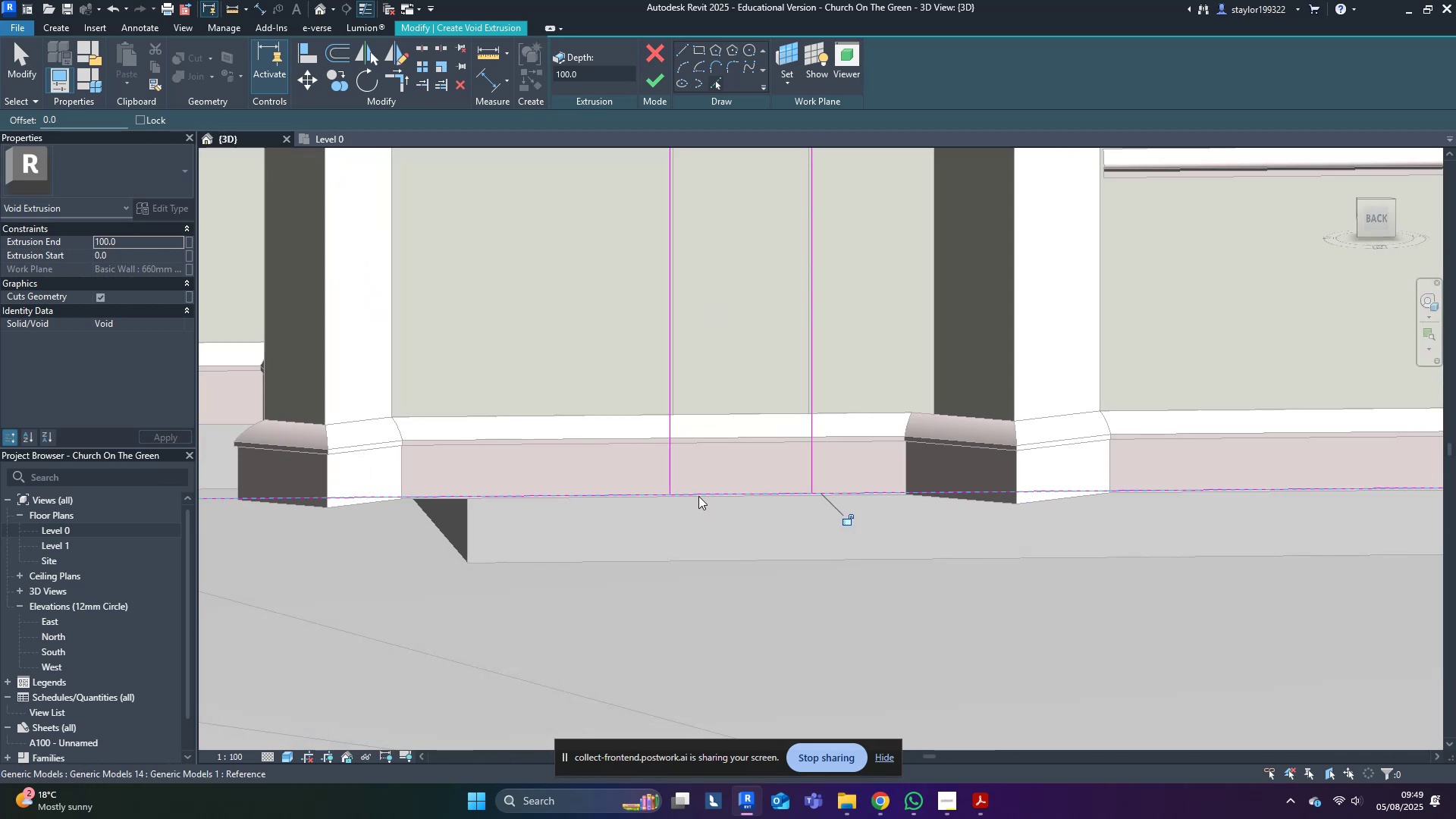 
key(R)
 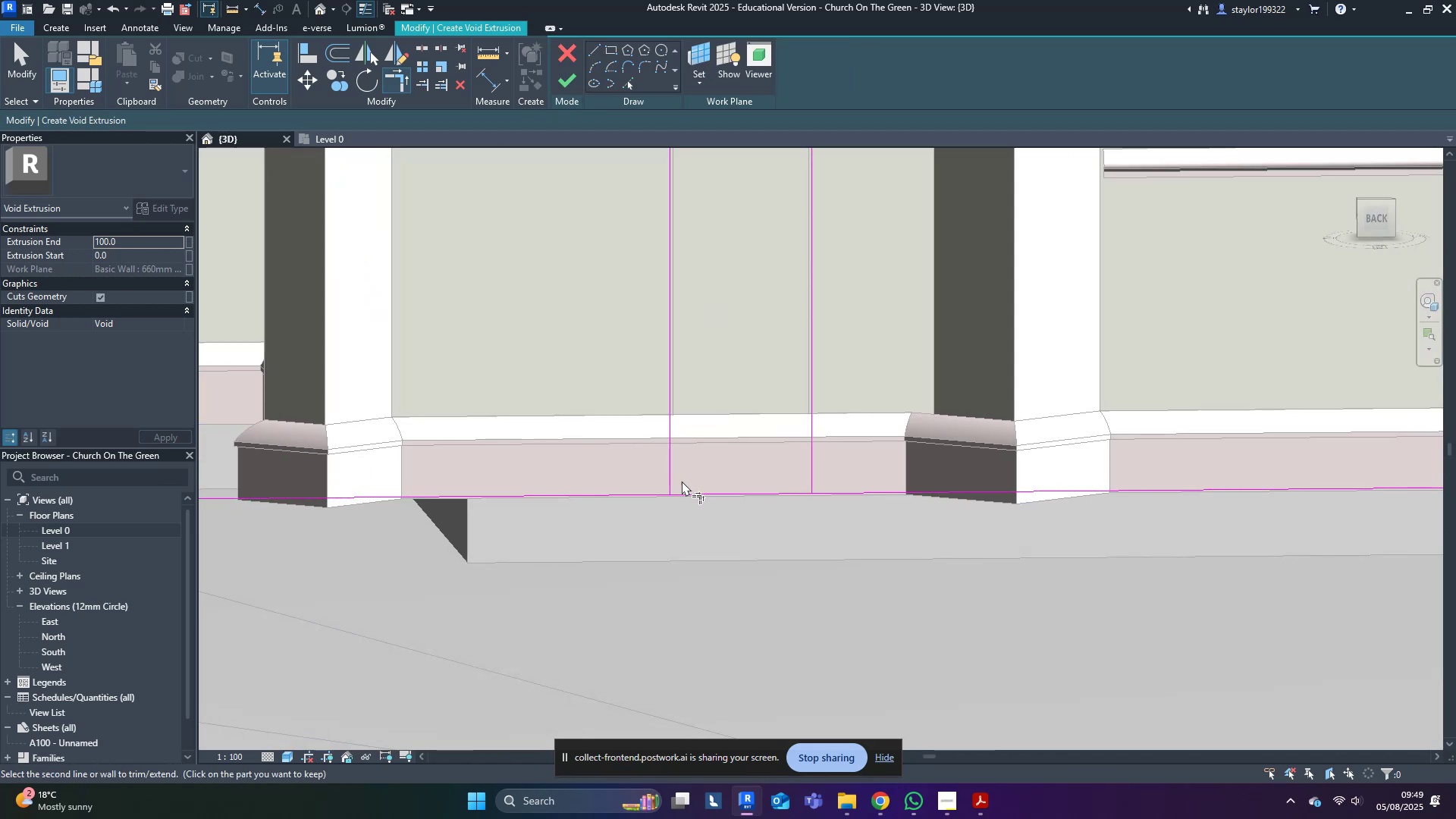 
triple_click([695, 495])
 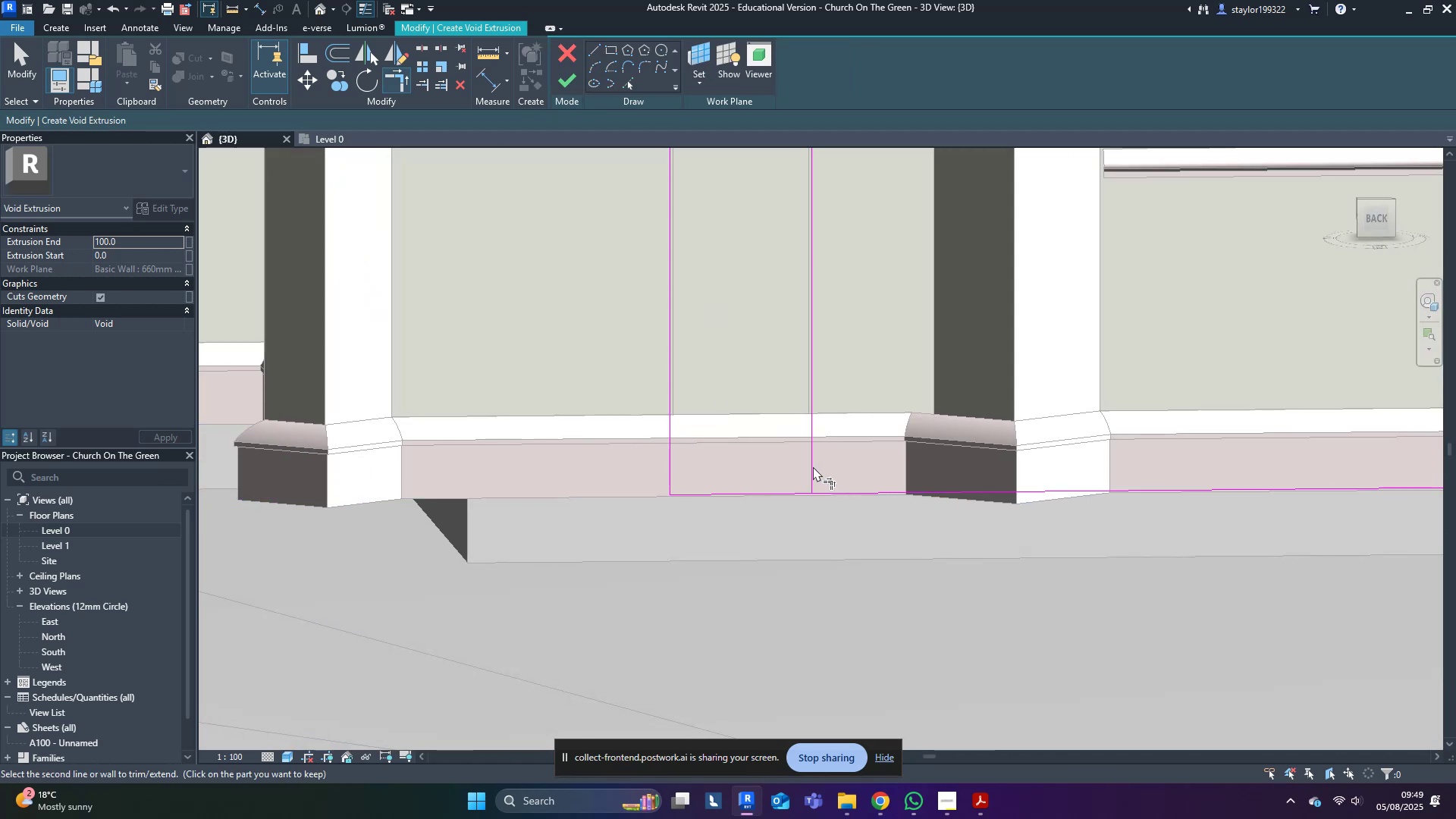 
double_click([783, 491])
 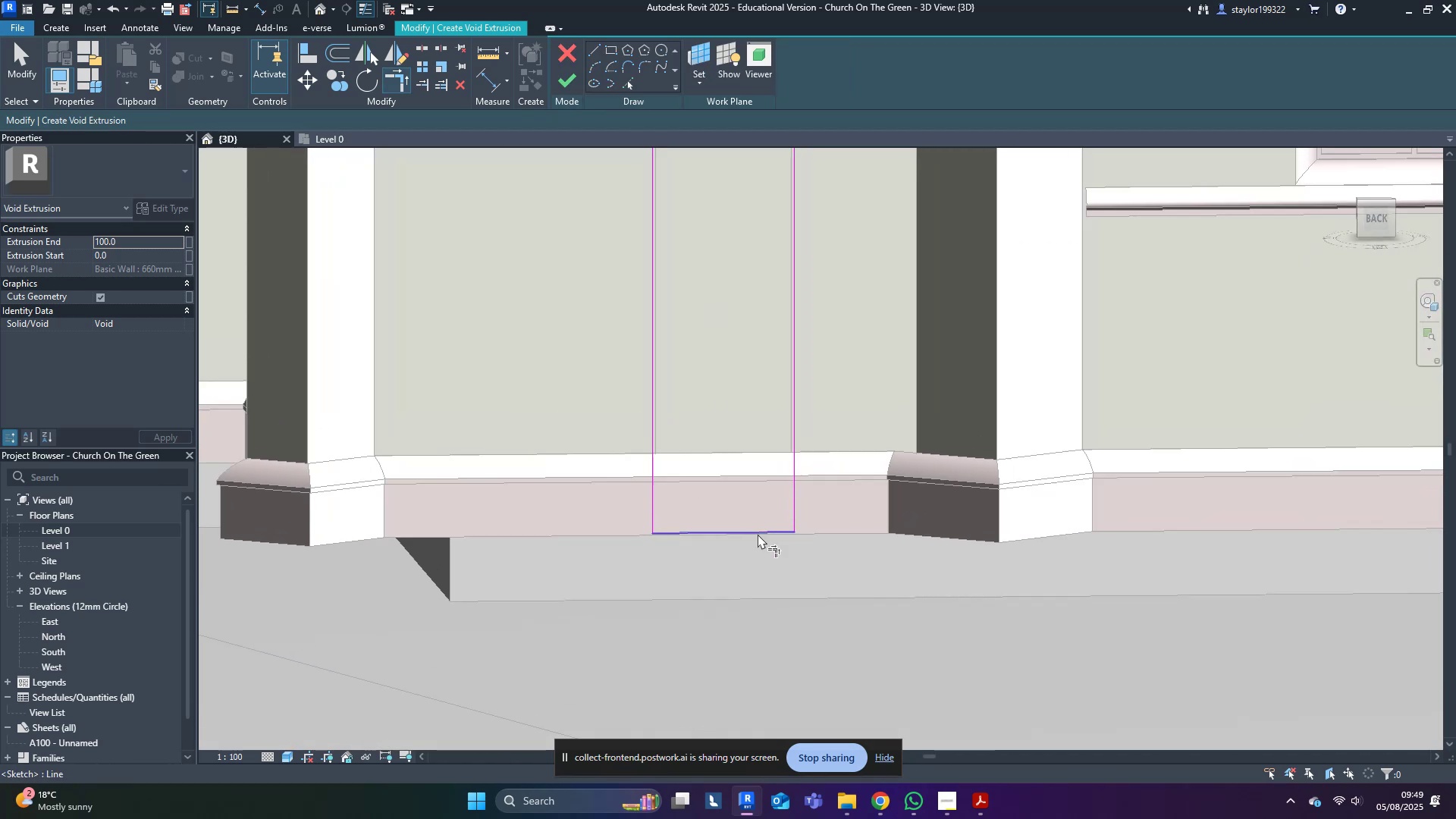 
type(md)
 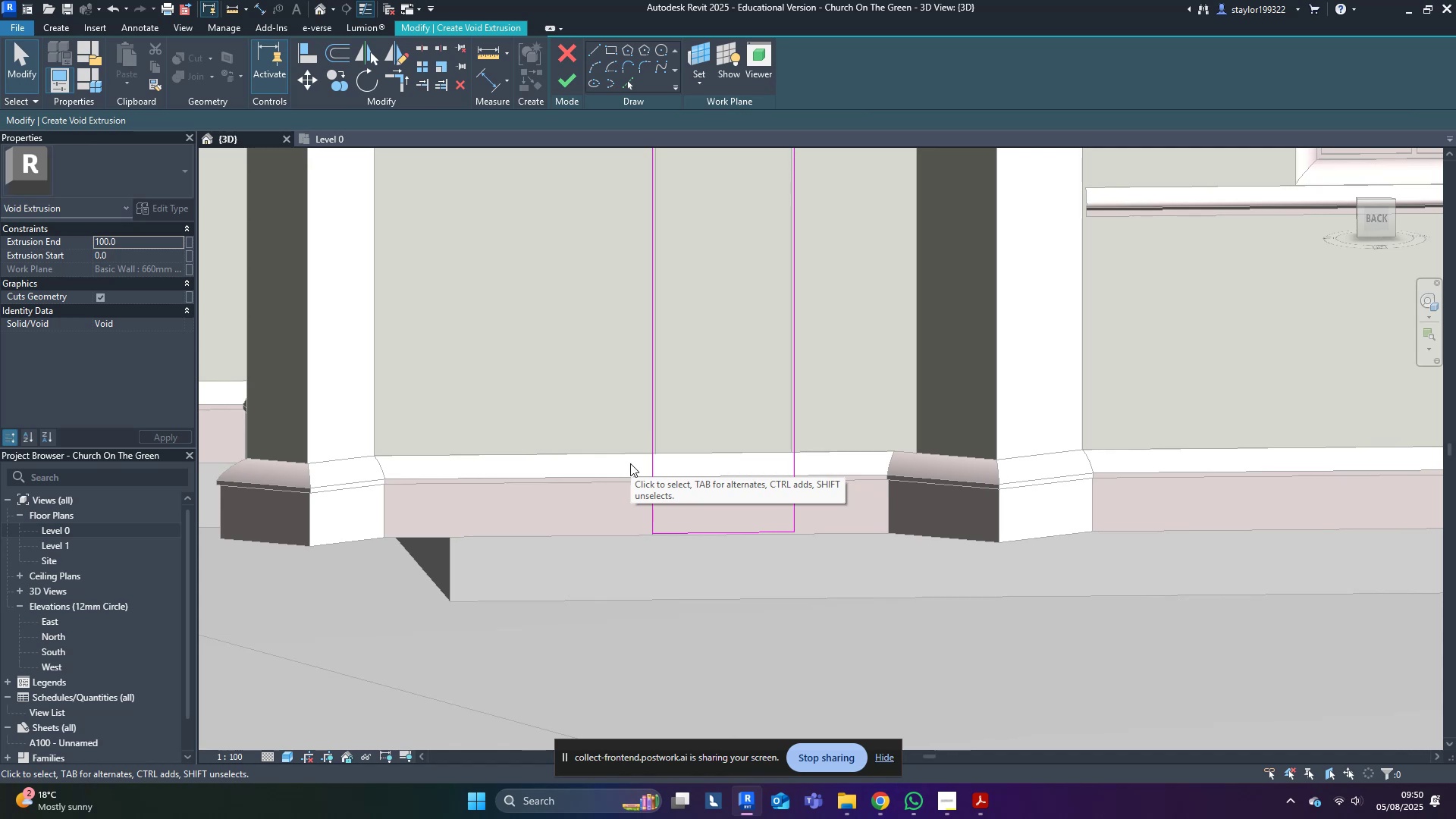 
wait(7.09)
 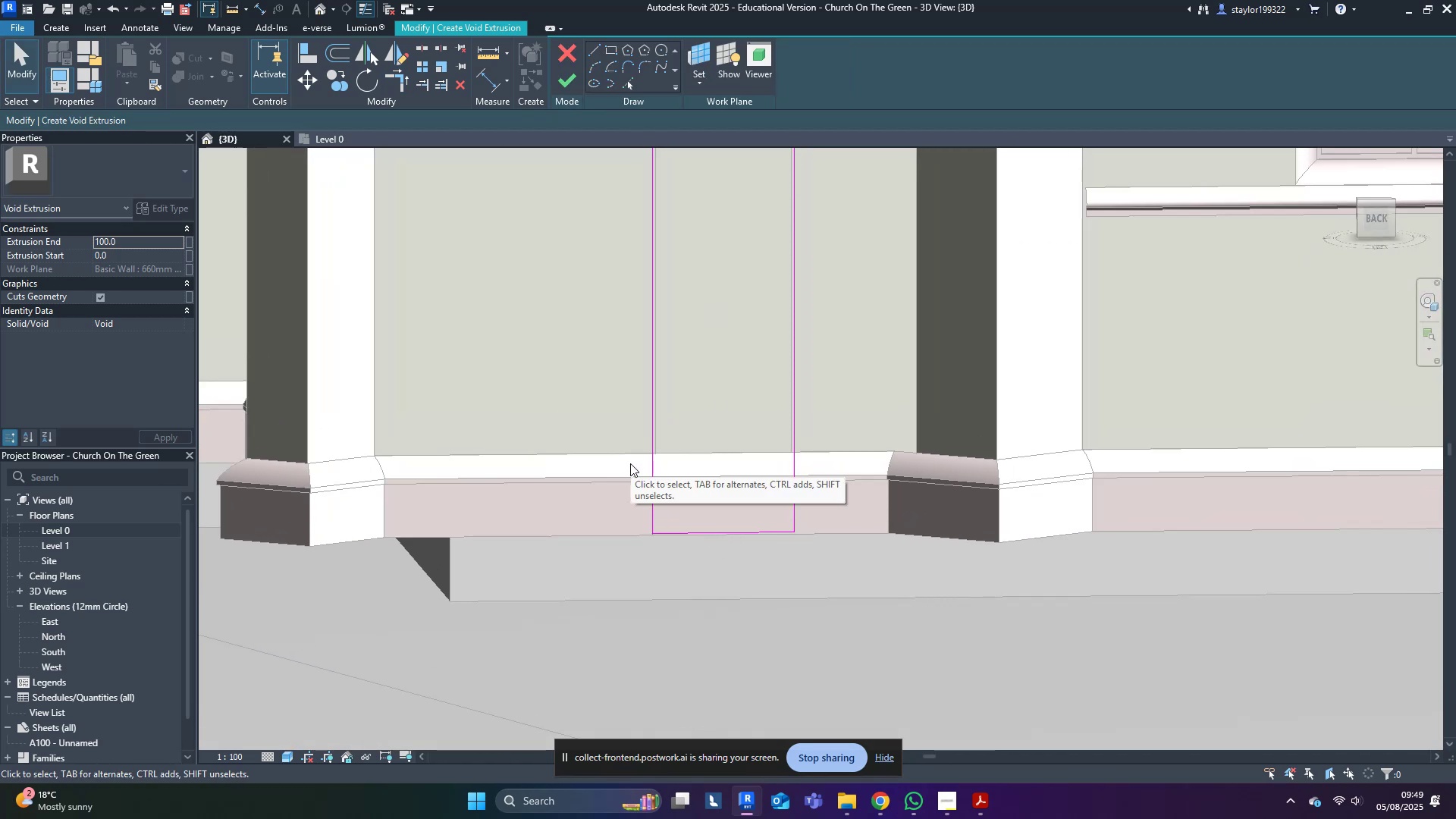 
left_click([563, 75])
 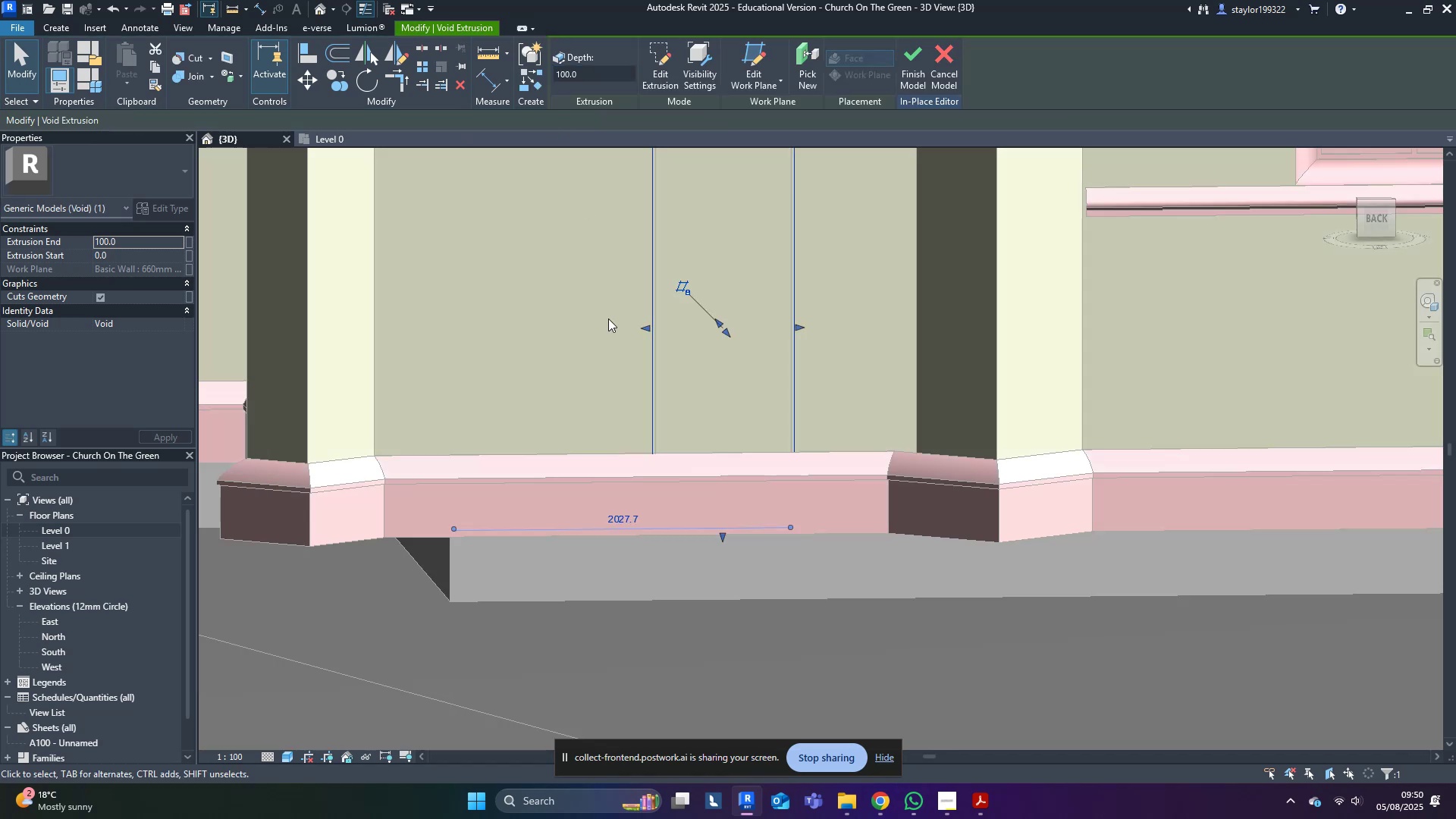 
key(Shift+ShiftLeft)
 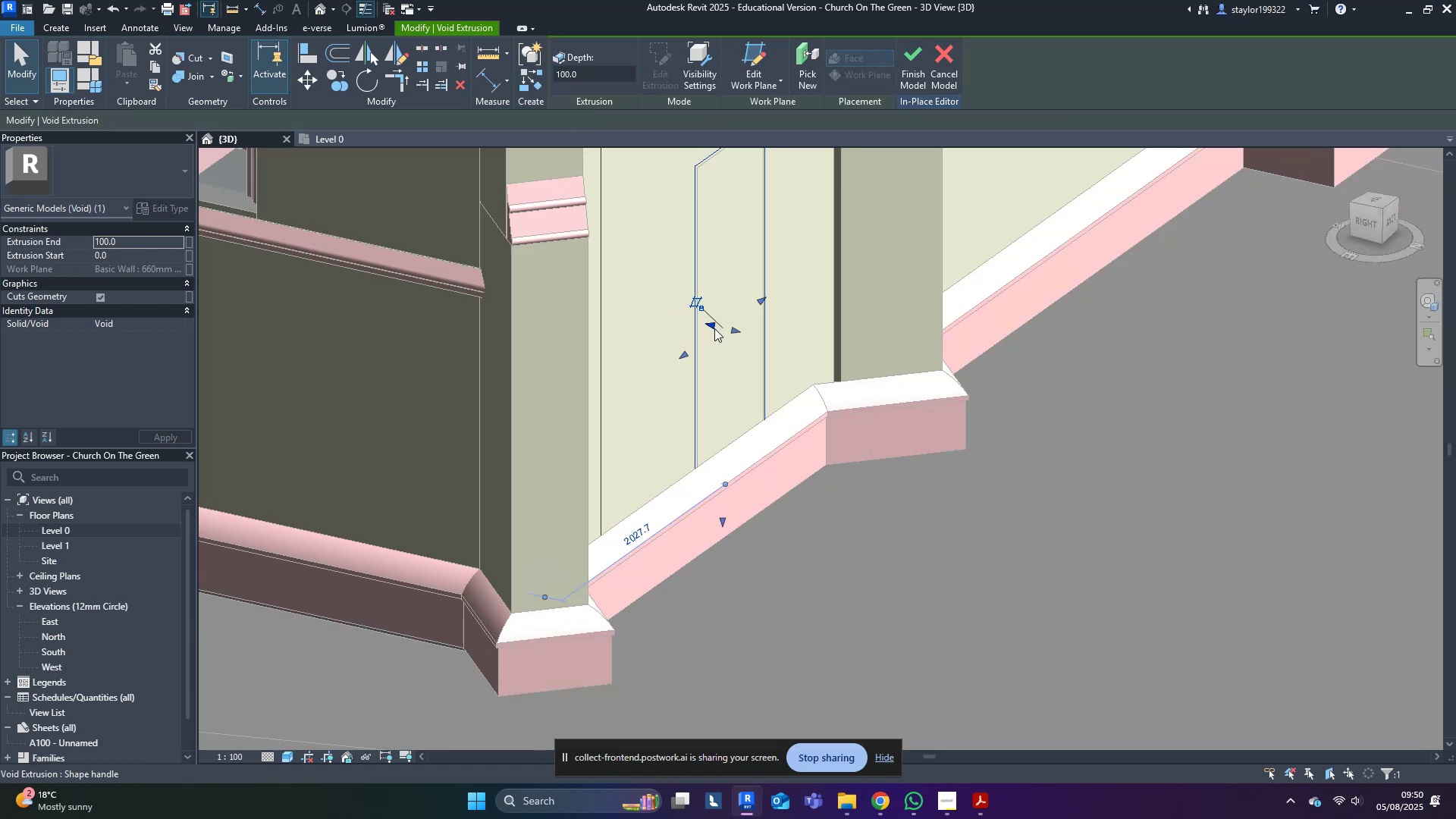 
left_click_drag(start_coordinate=[738, 334], to_coordinate=[762, 345])
 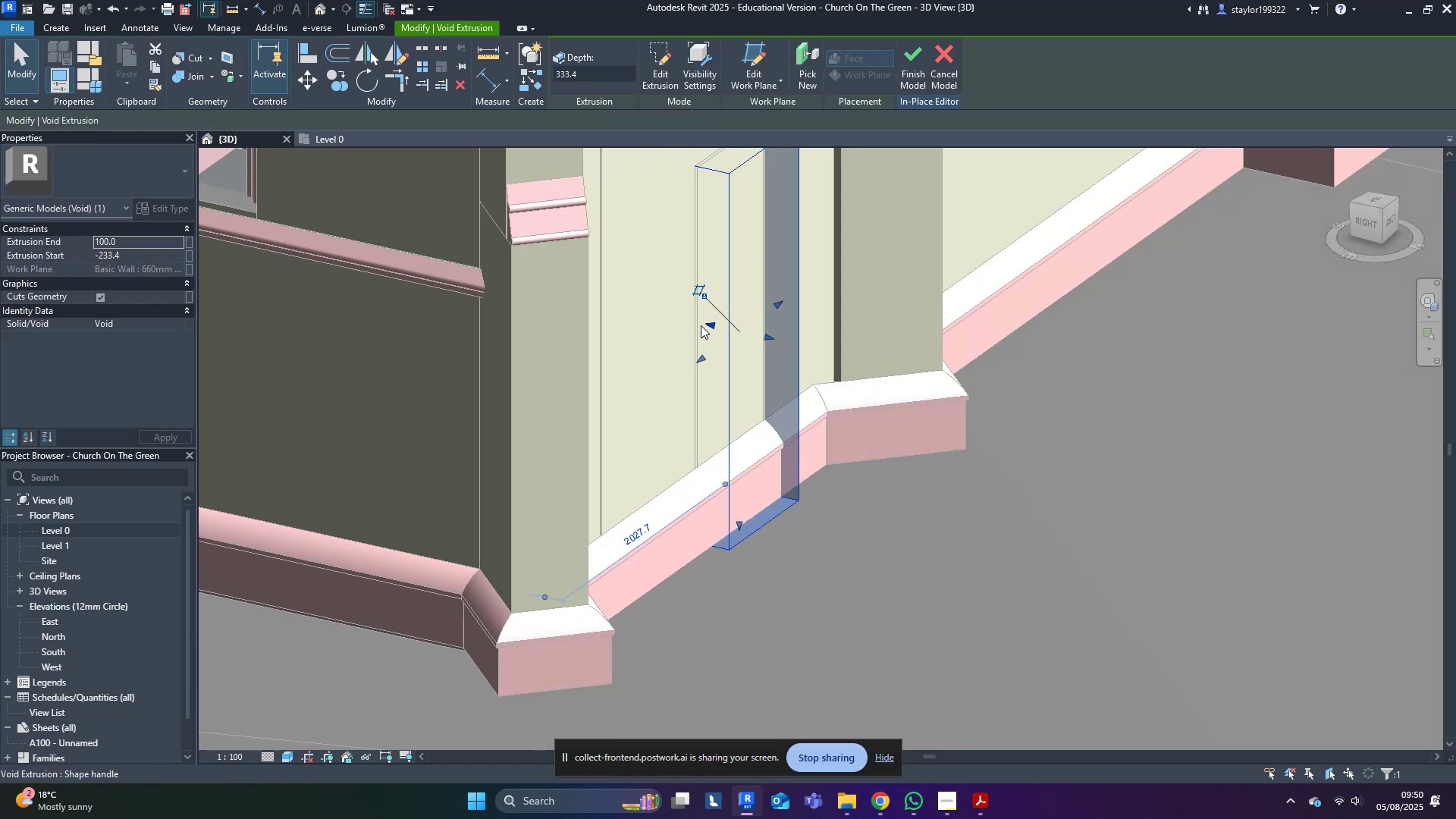 
left_click_drag(start_coordinate=[716, 325], to_coordinate=[660, 305])
 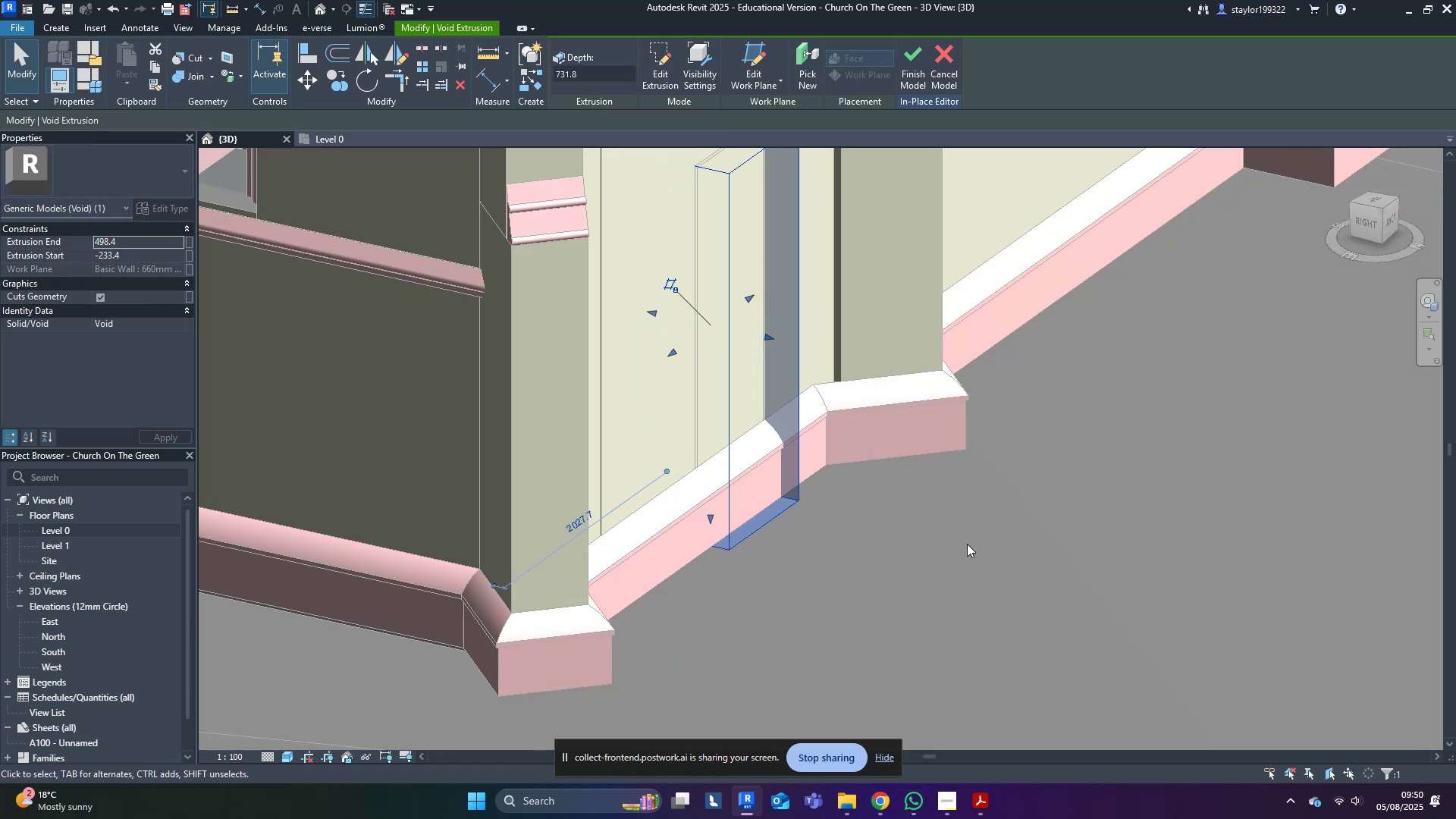 
left_click([967, 544])
 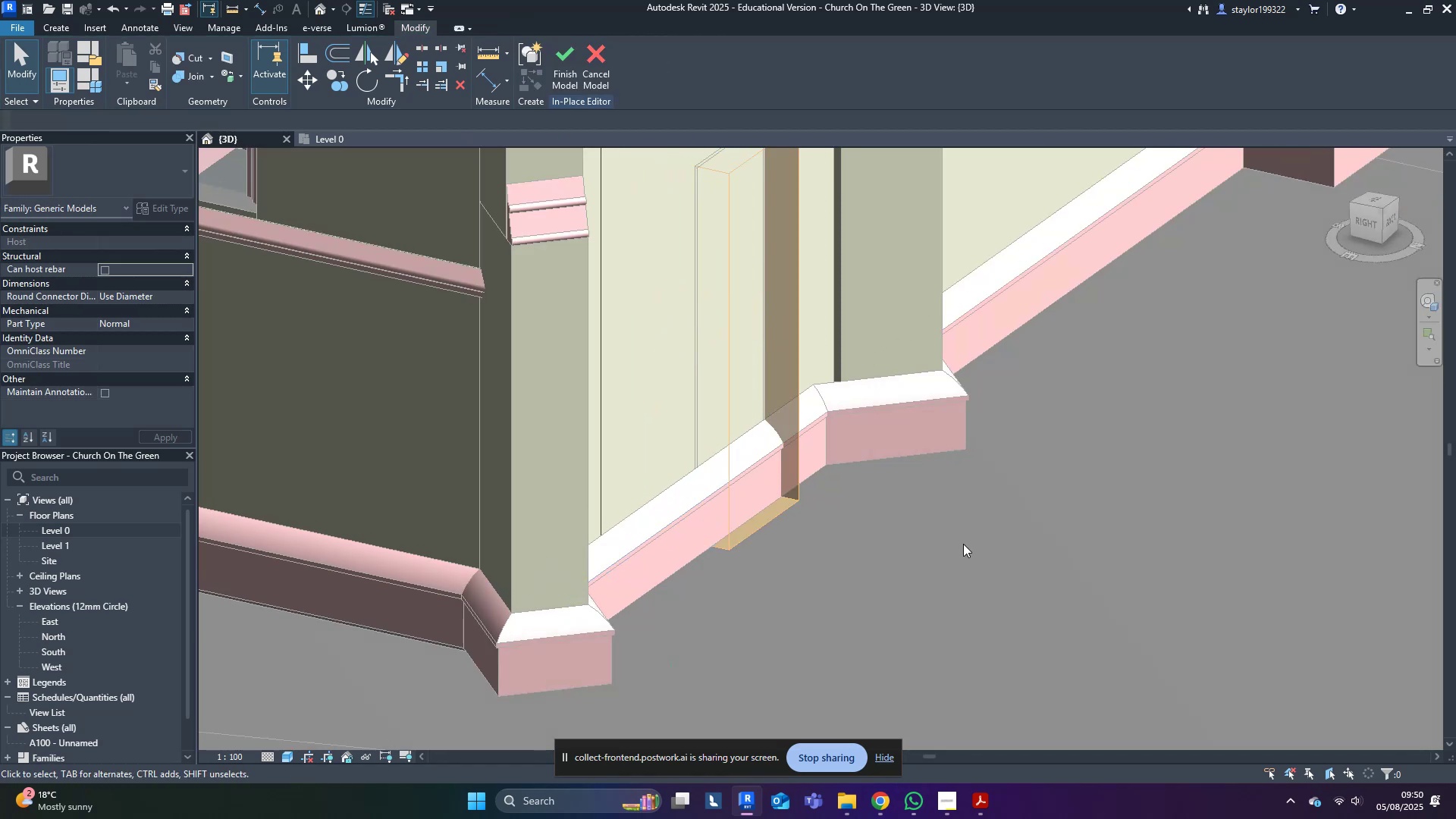 
scroll: coordinate [945, 547], scroll_direction: down, amount: 3.0
 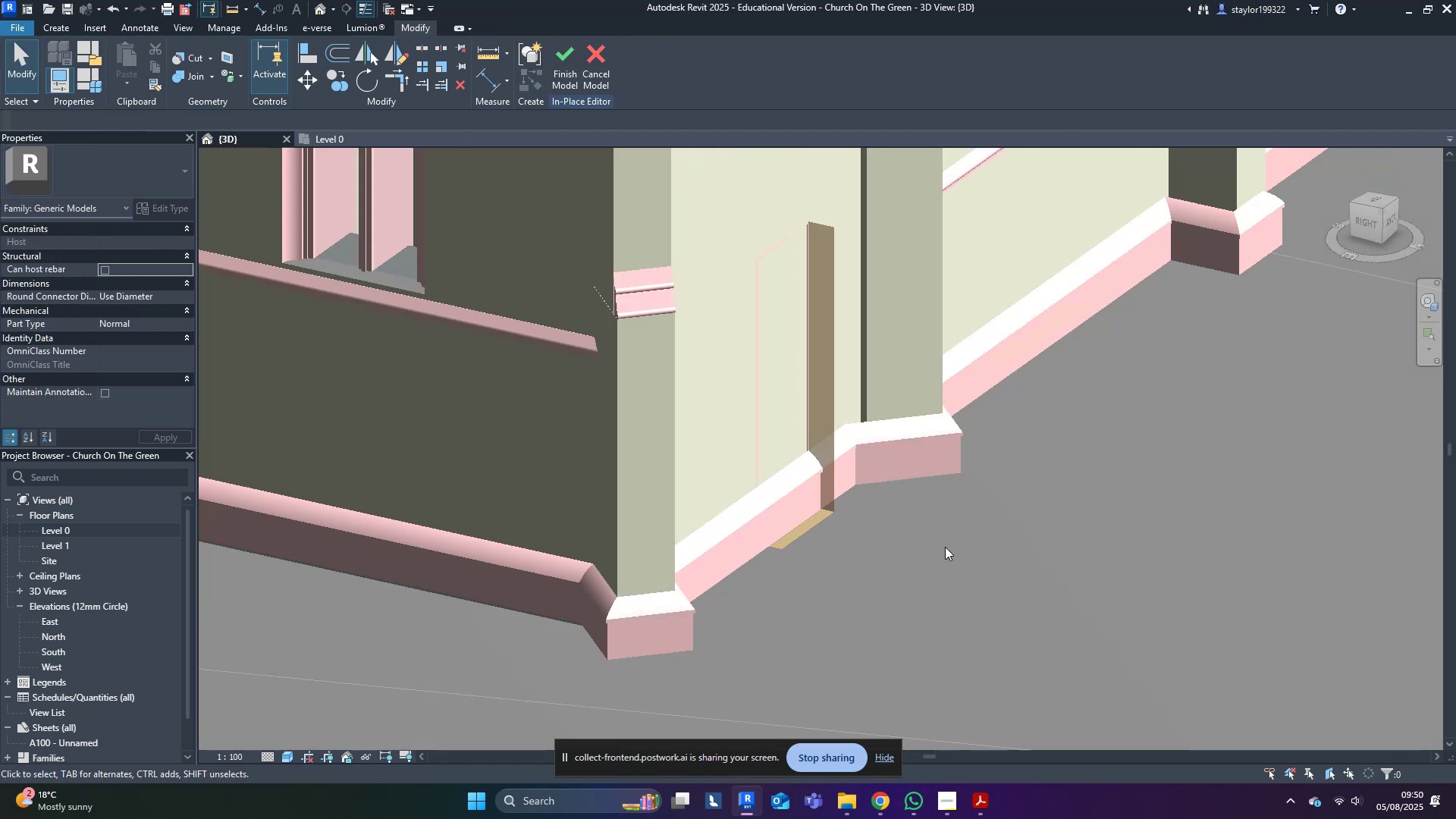 
hold_key(key=ShiftLeft, duration=0.43)
 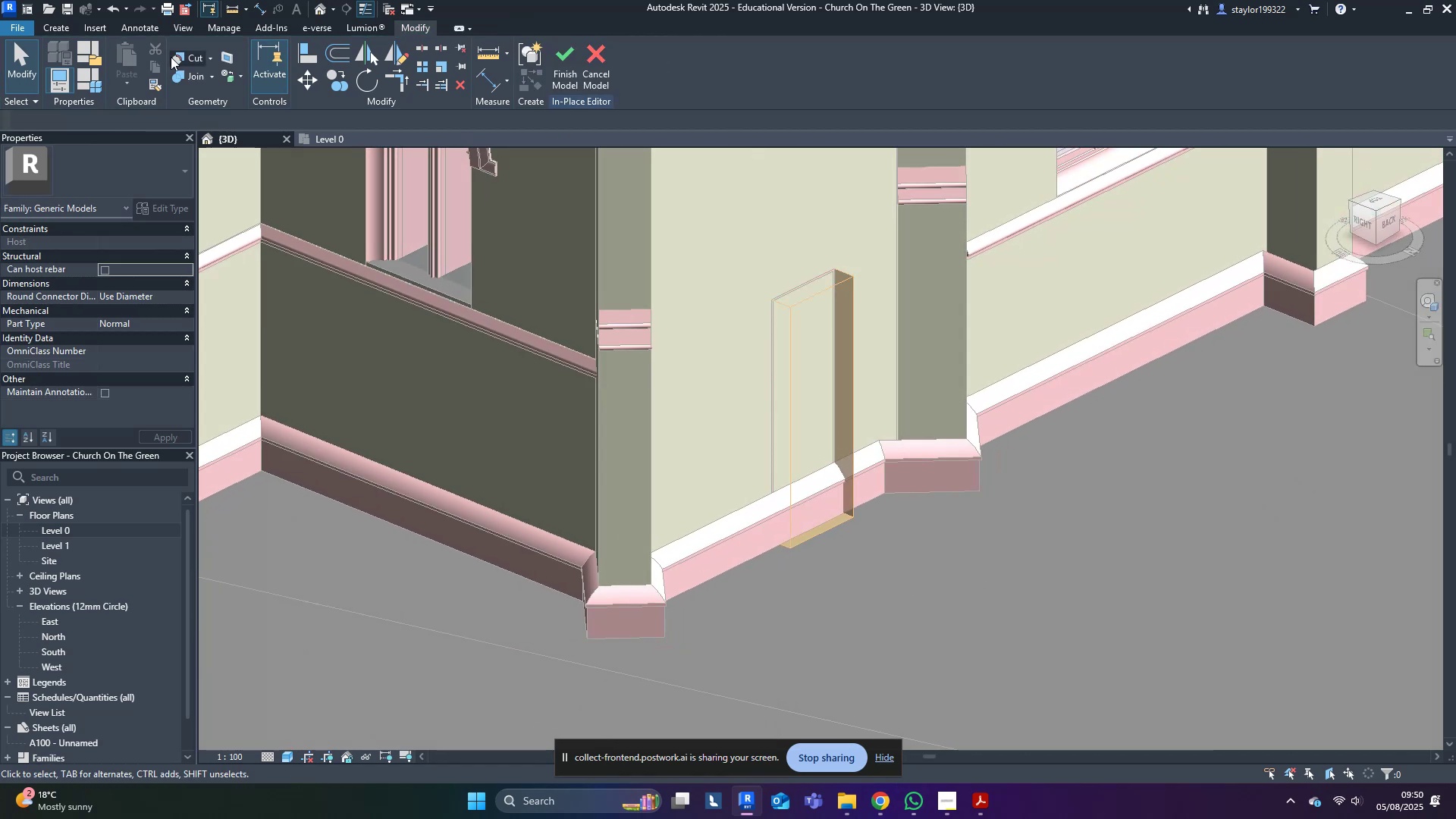 
left_click([175, 55])
 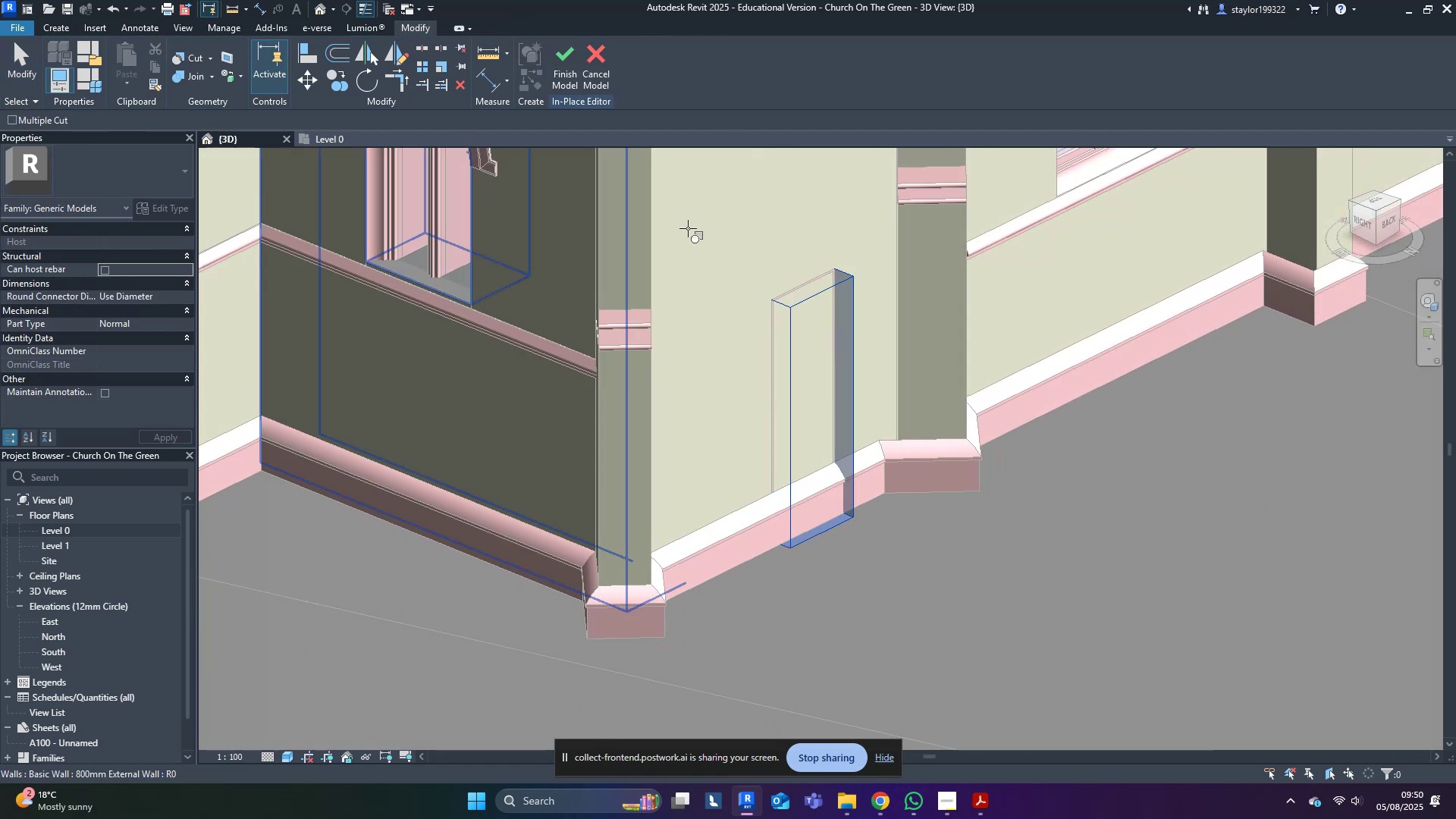 
left_click([709, 218])
 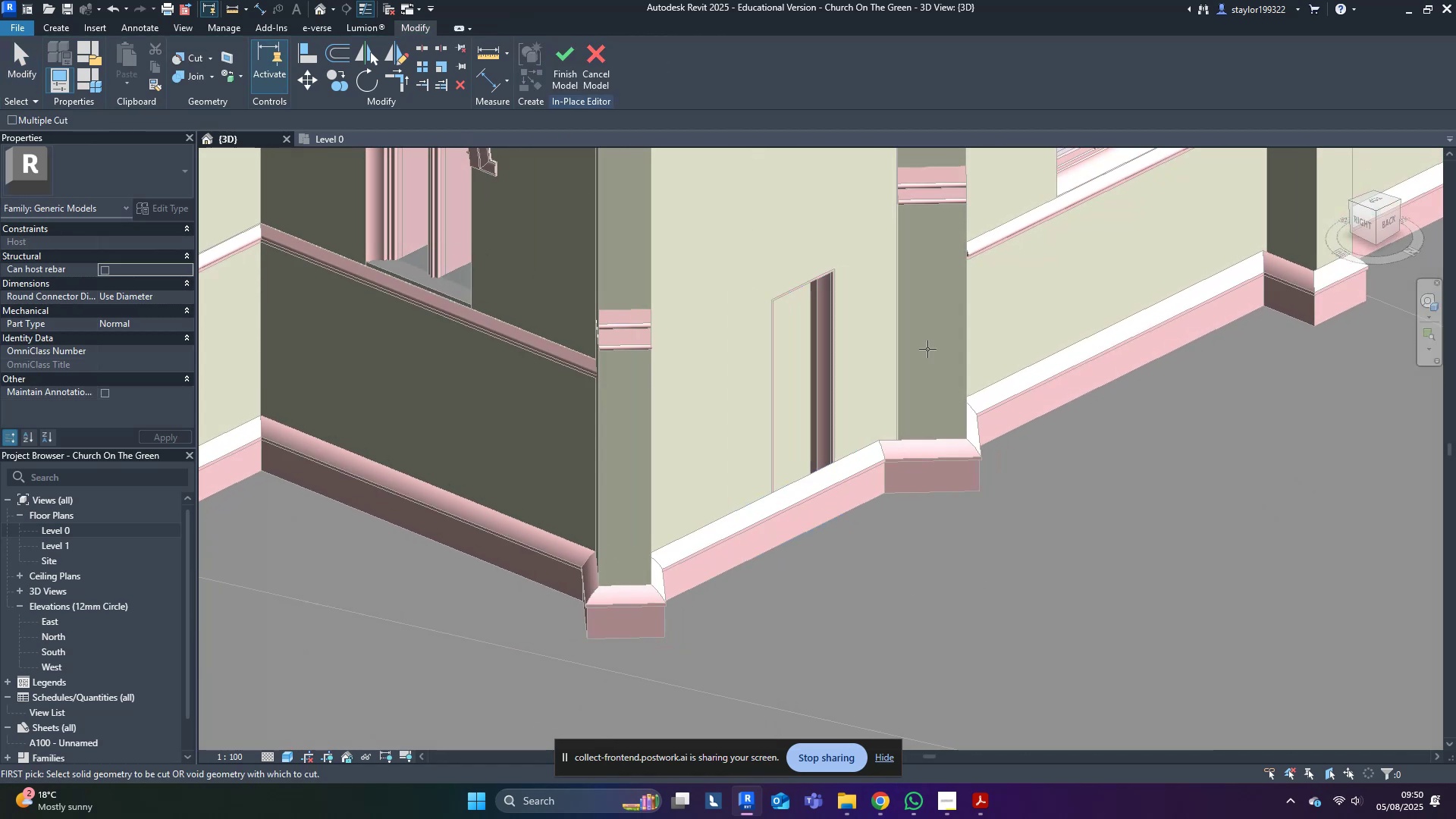 
hold_key(key=ShiftLeft, duration=1.4)
 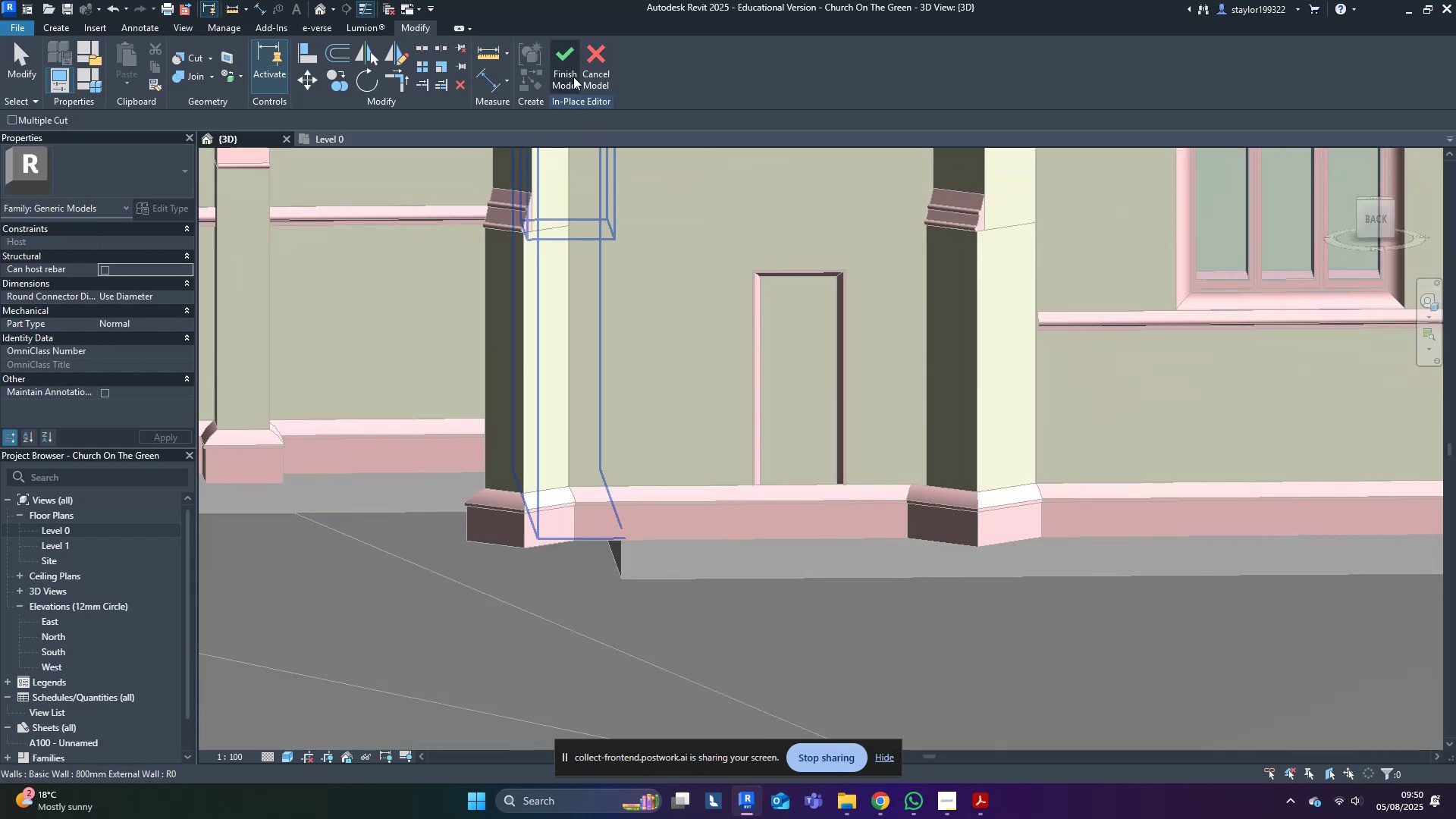 
left_click([562, 62])
 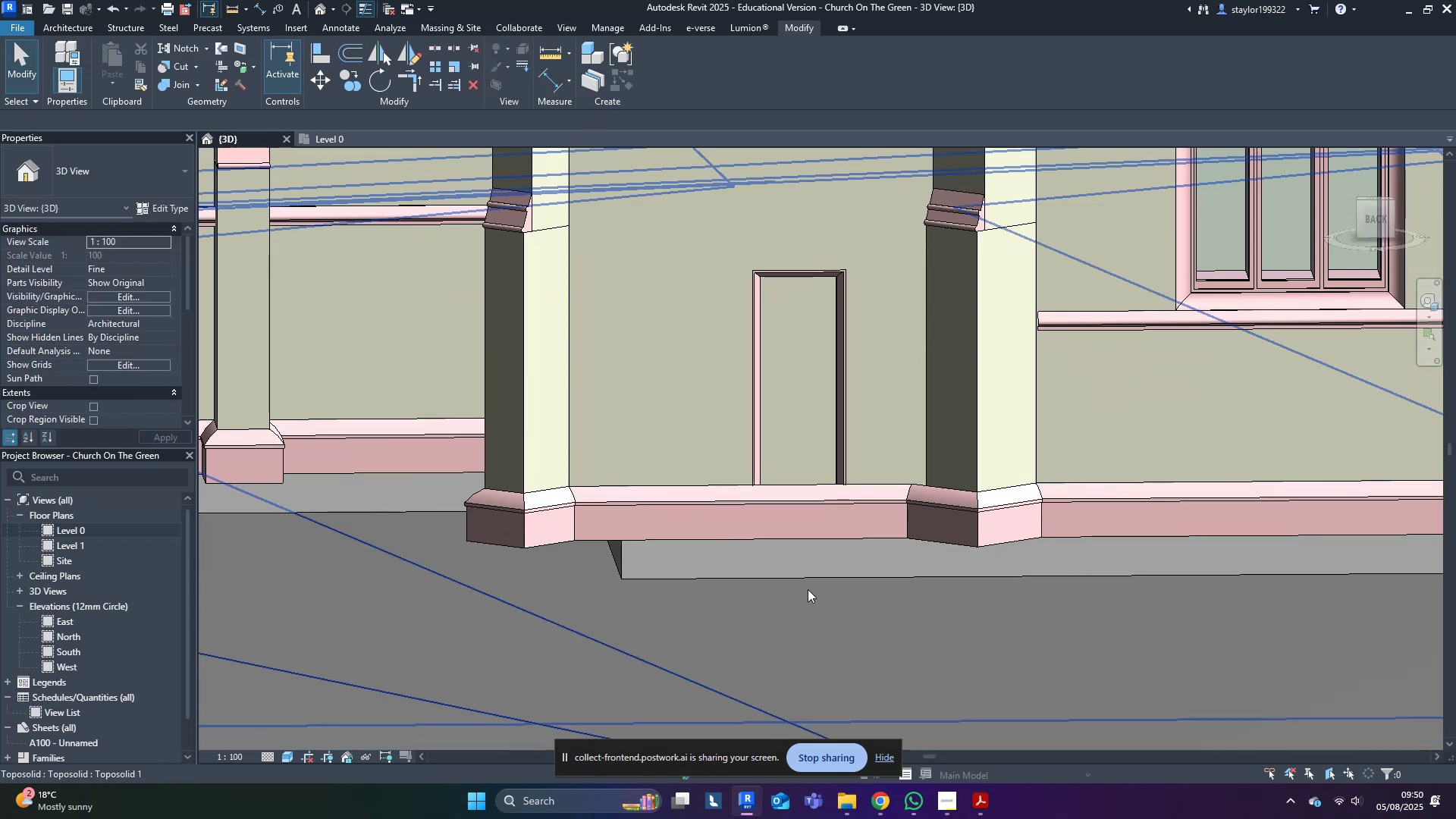 
left_click([785, 517])
 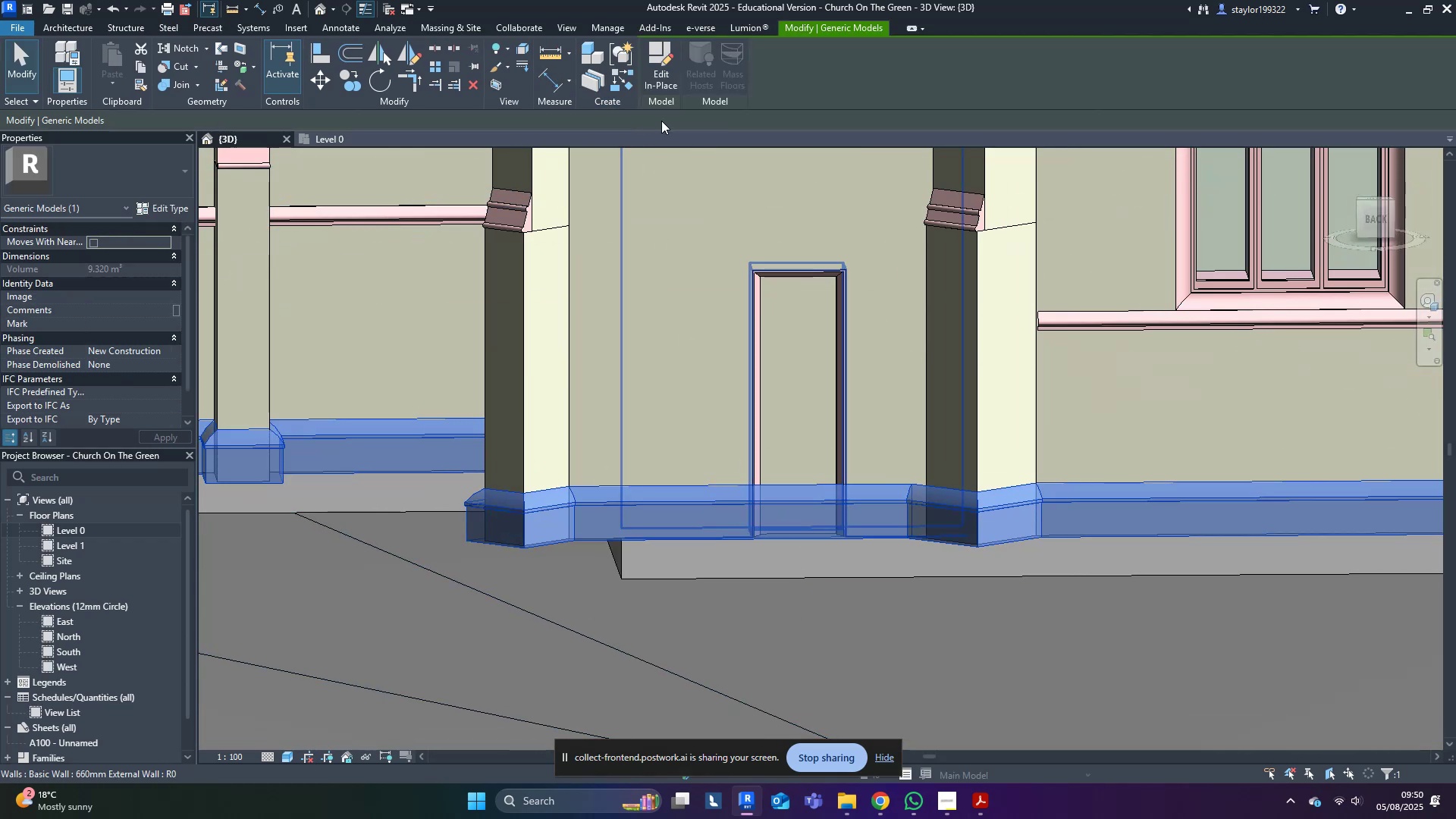 
left_click([647, 55])
 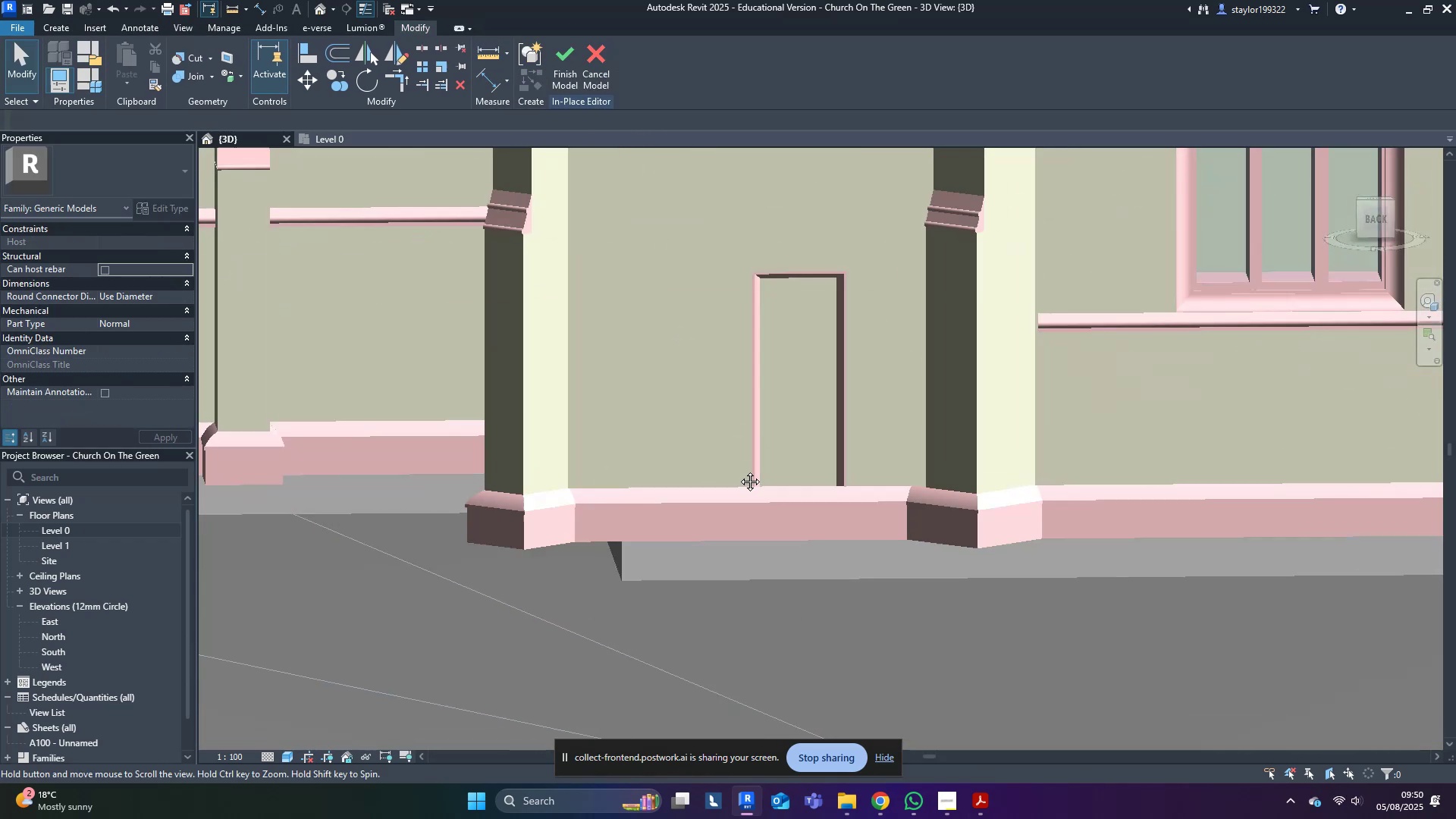 
hold_key(key=ShiftLeft, duration=0.36)
 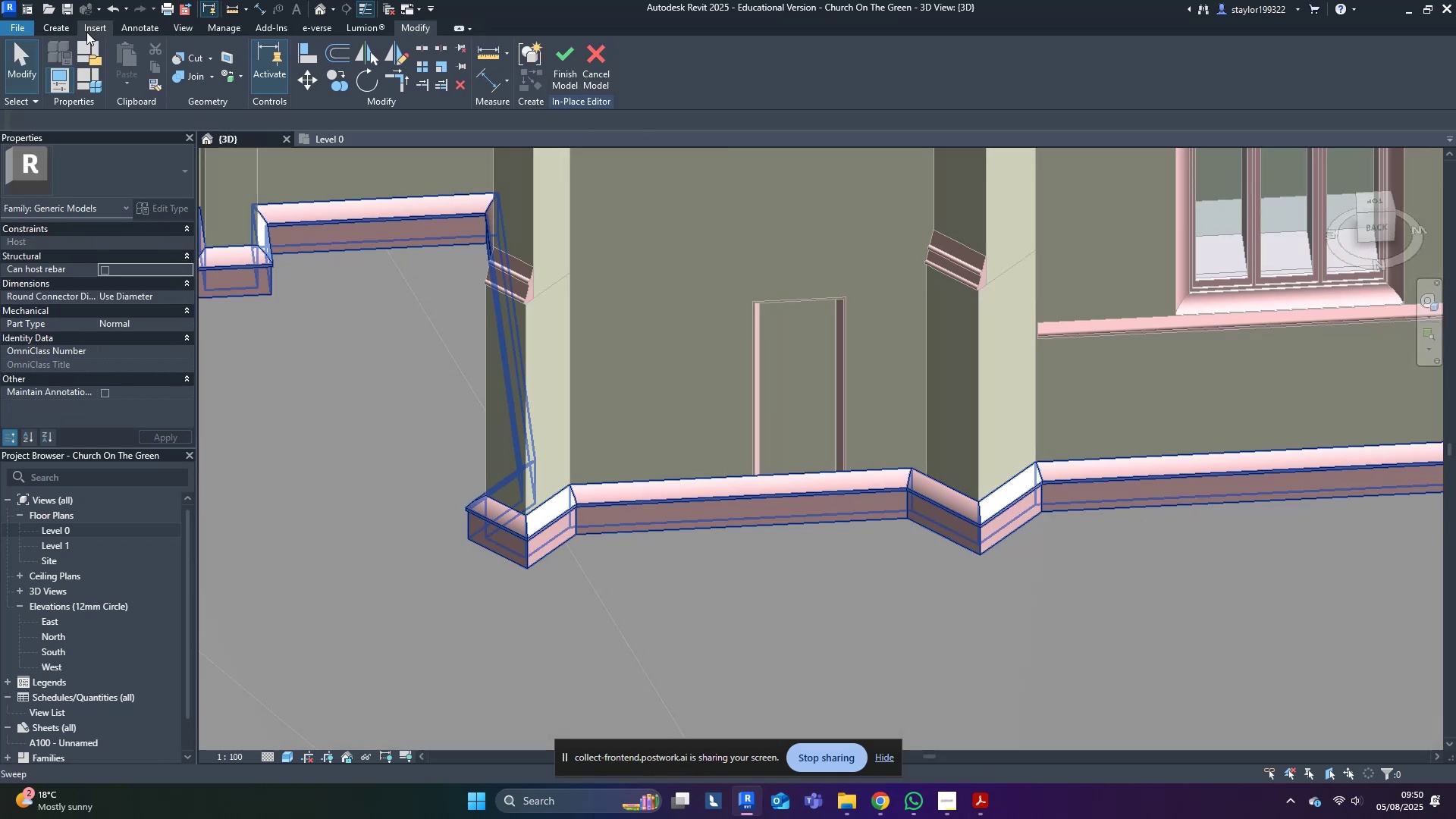 
left_click([49, 33])
 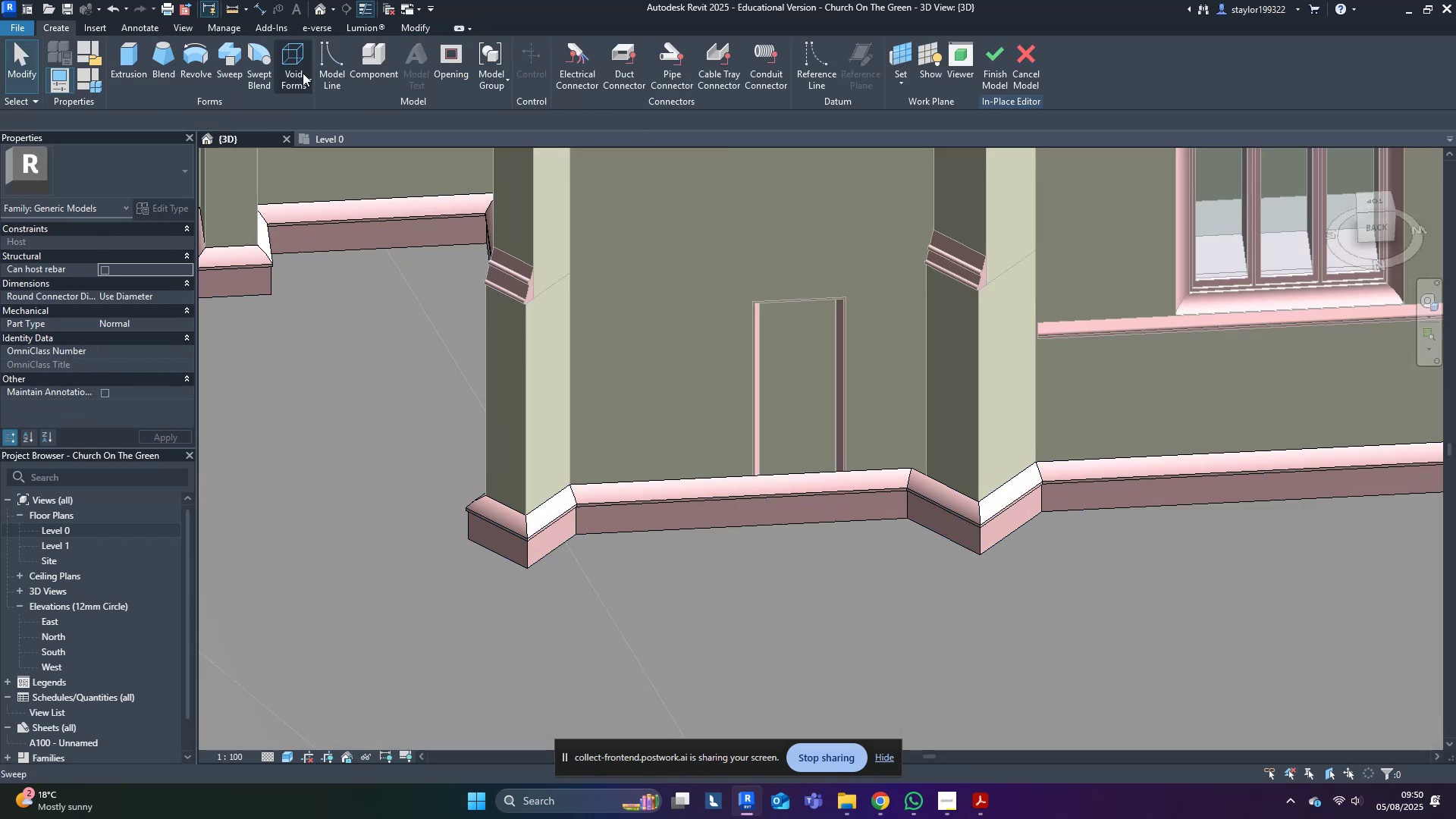 
left_click_drag(start_coordinate=[304, 54], to_coordinate=[298, 61])
 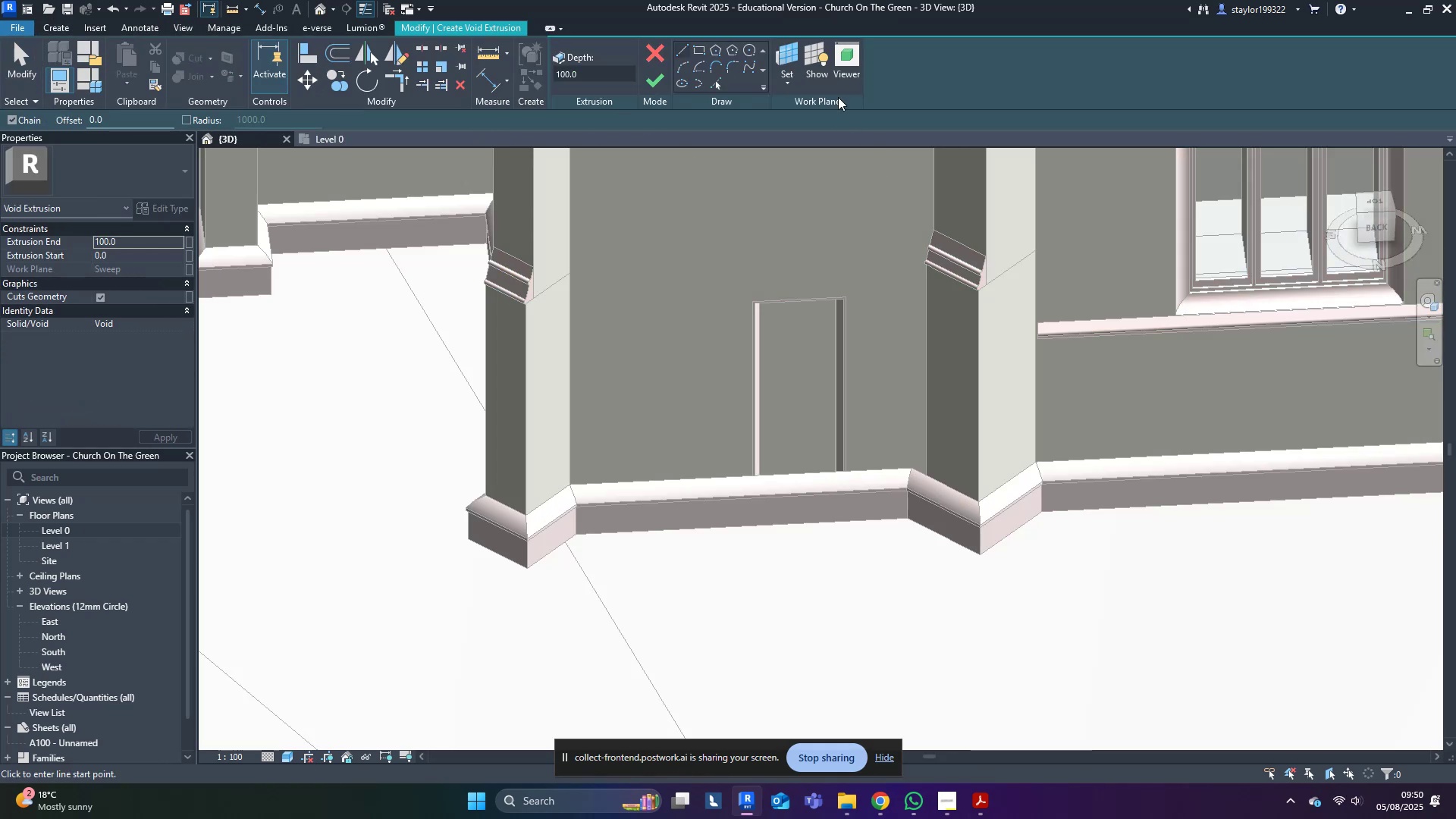 
left_click([779, 43])
 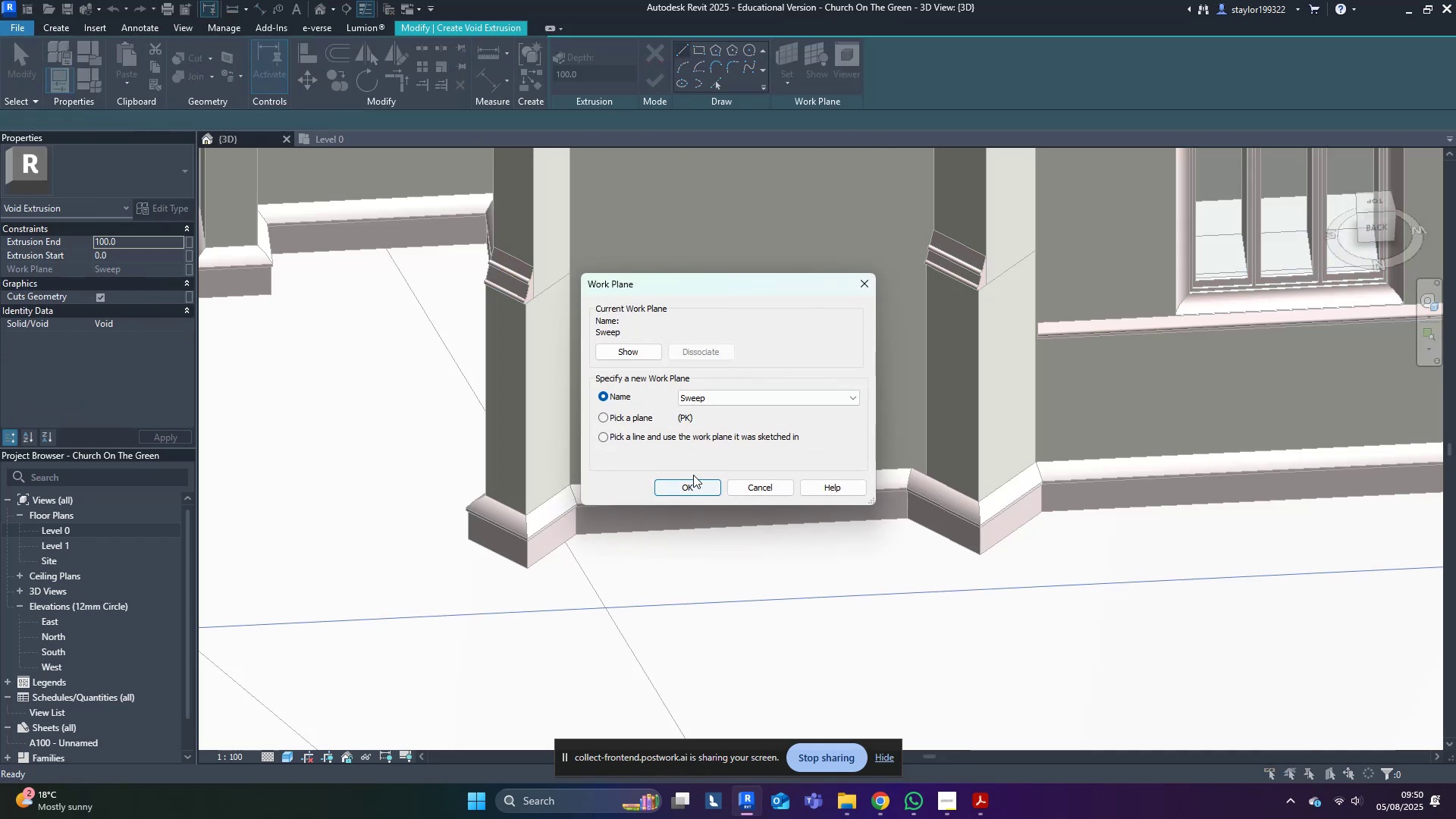 
double_click([613, 419])
 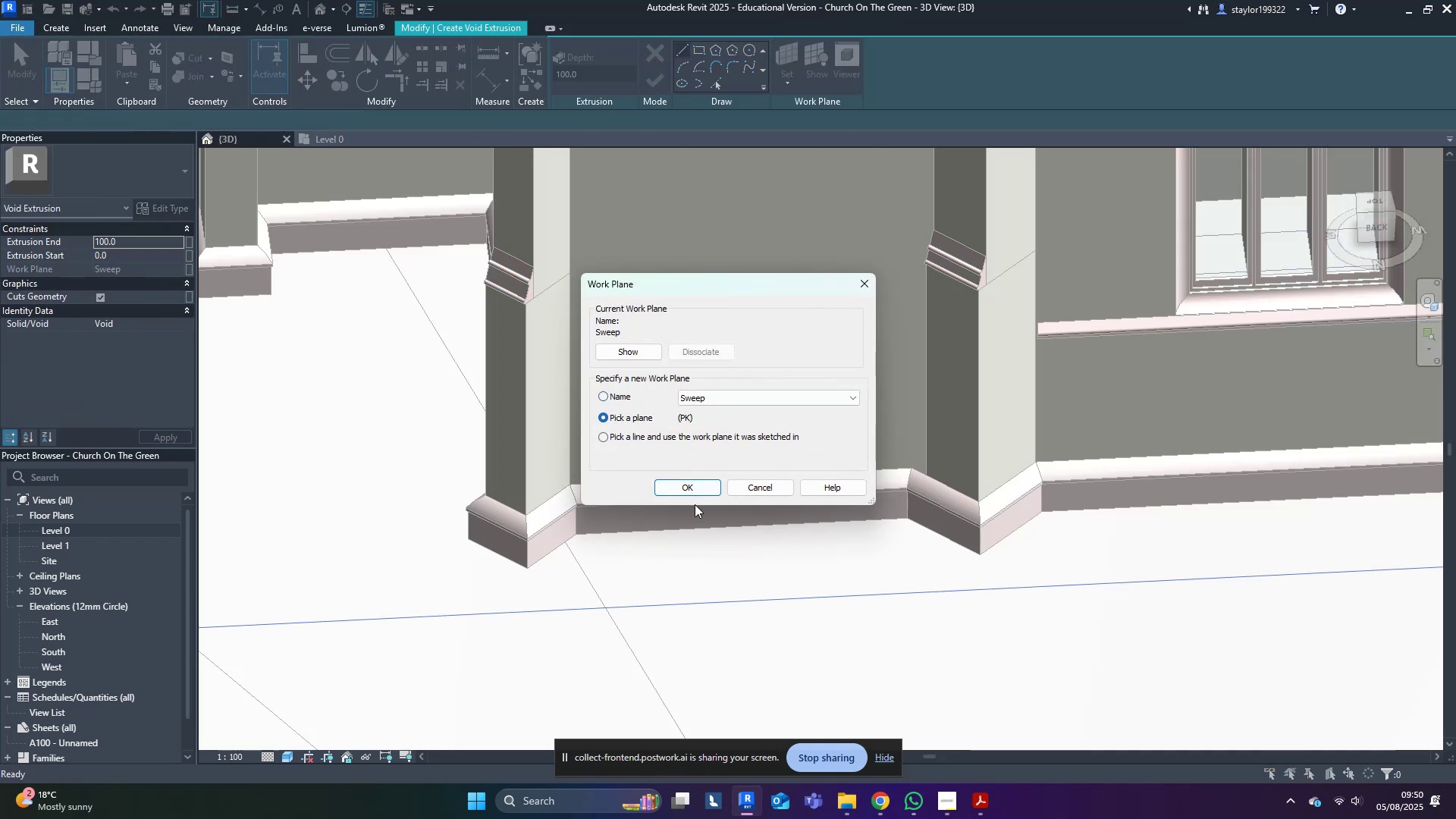 
triple_click([695, 504])
 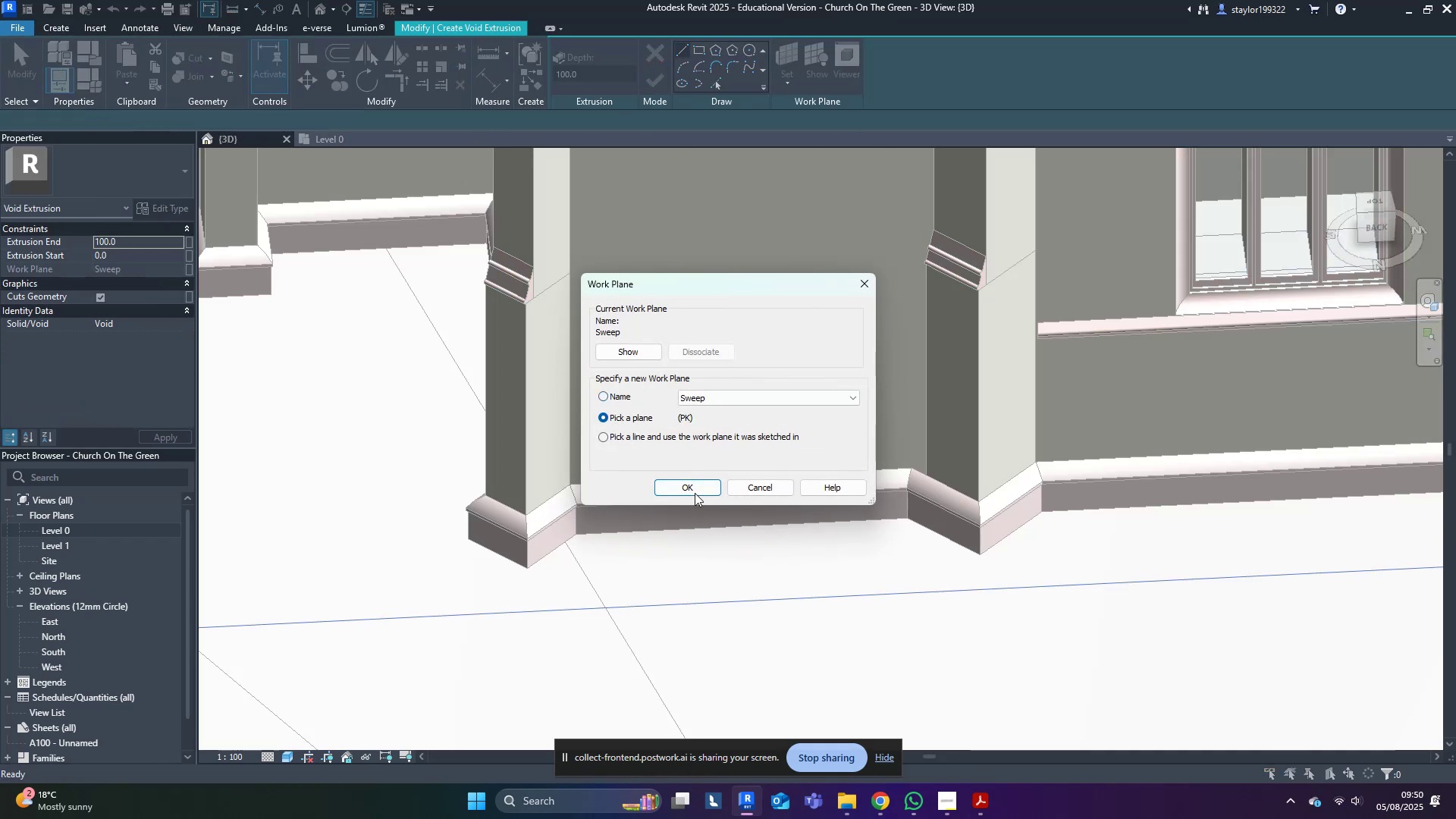 
triple_click([695, 487])
 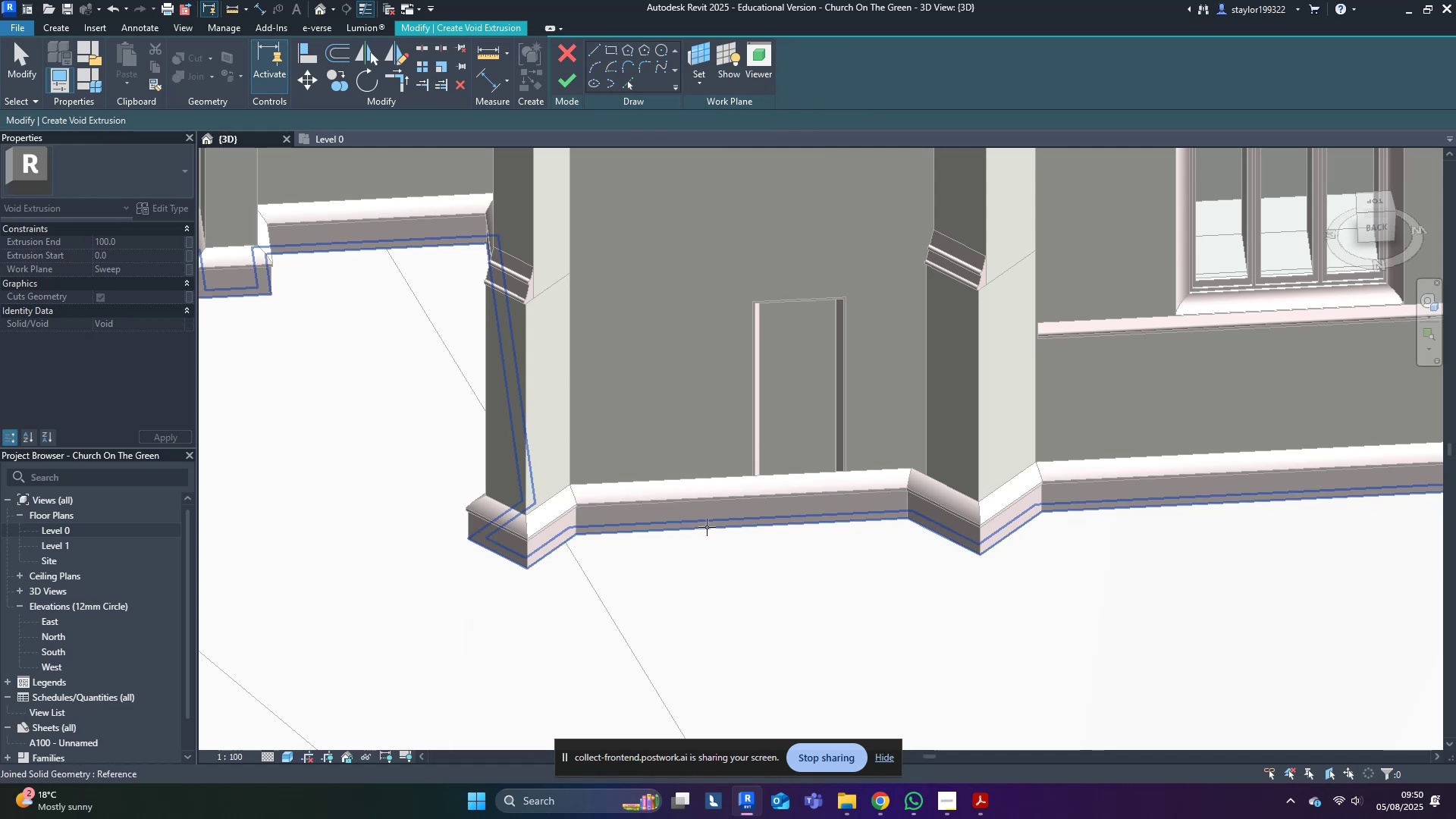 
left_click([707, 527])
 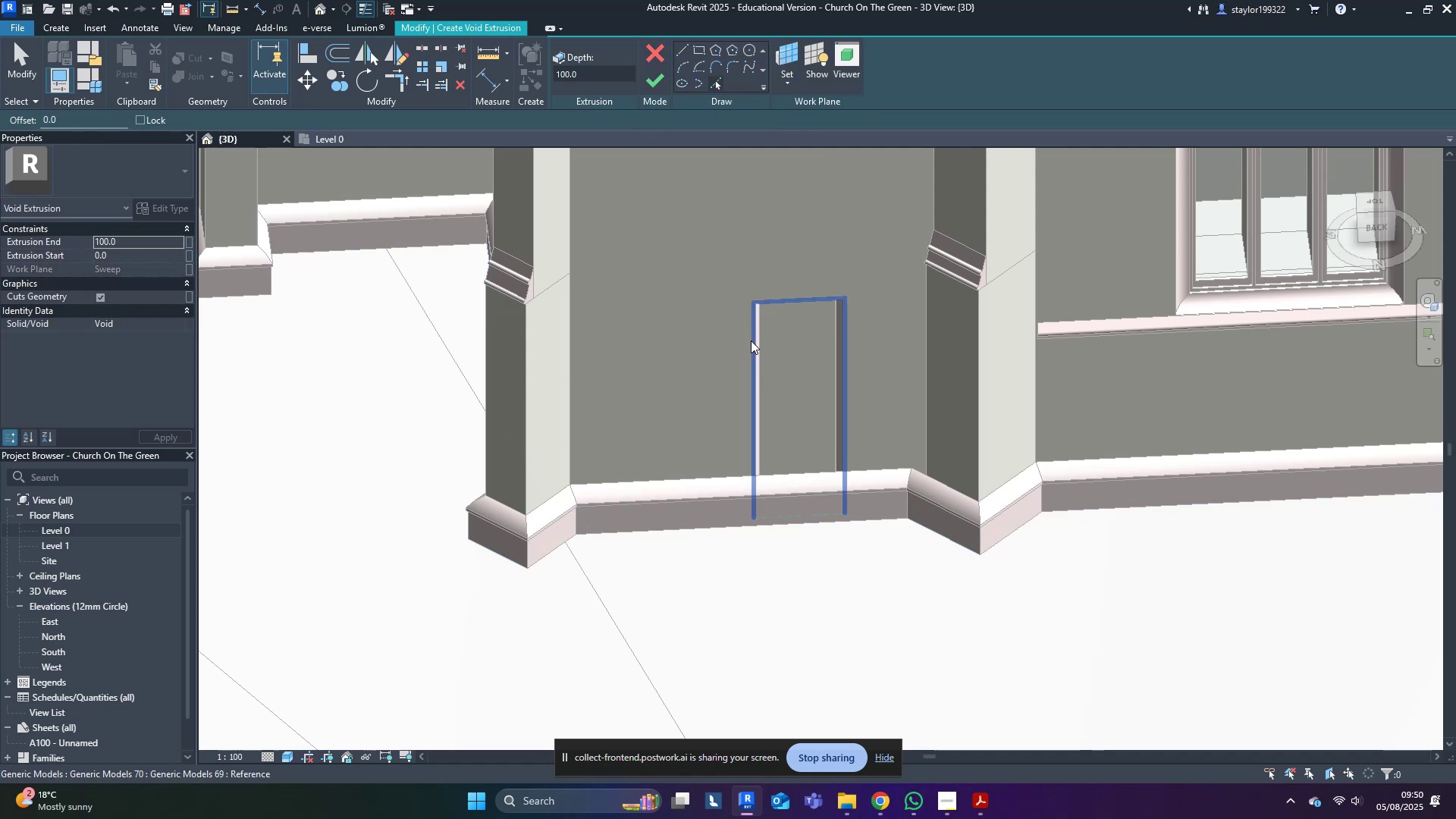 
key(Tab)
 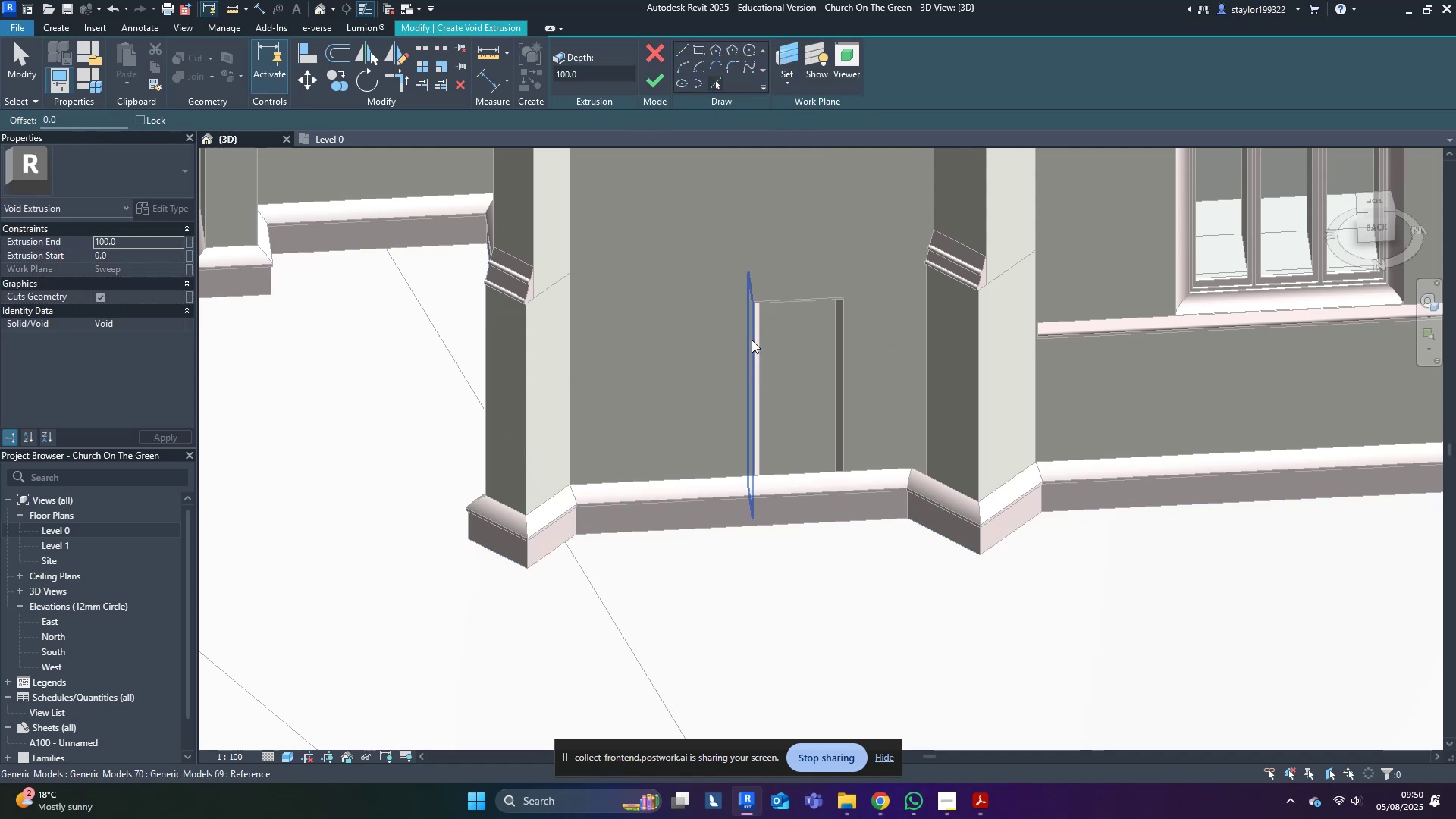 
left_click([752, 340])
 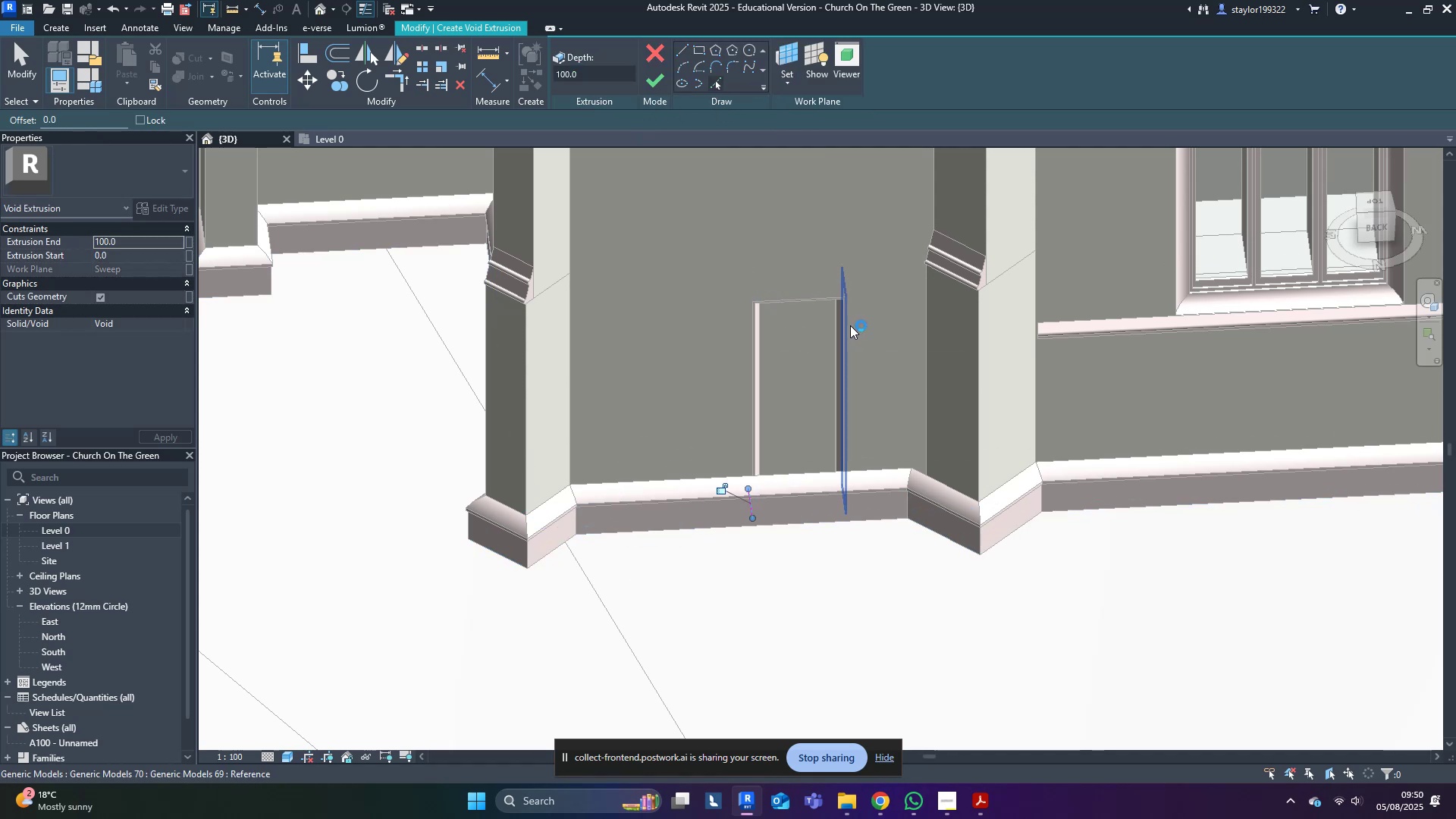 
left_click([850, 325])
 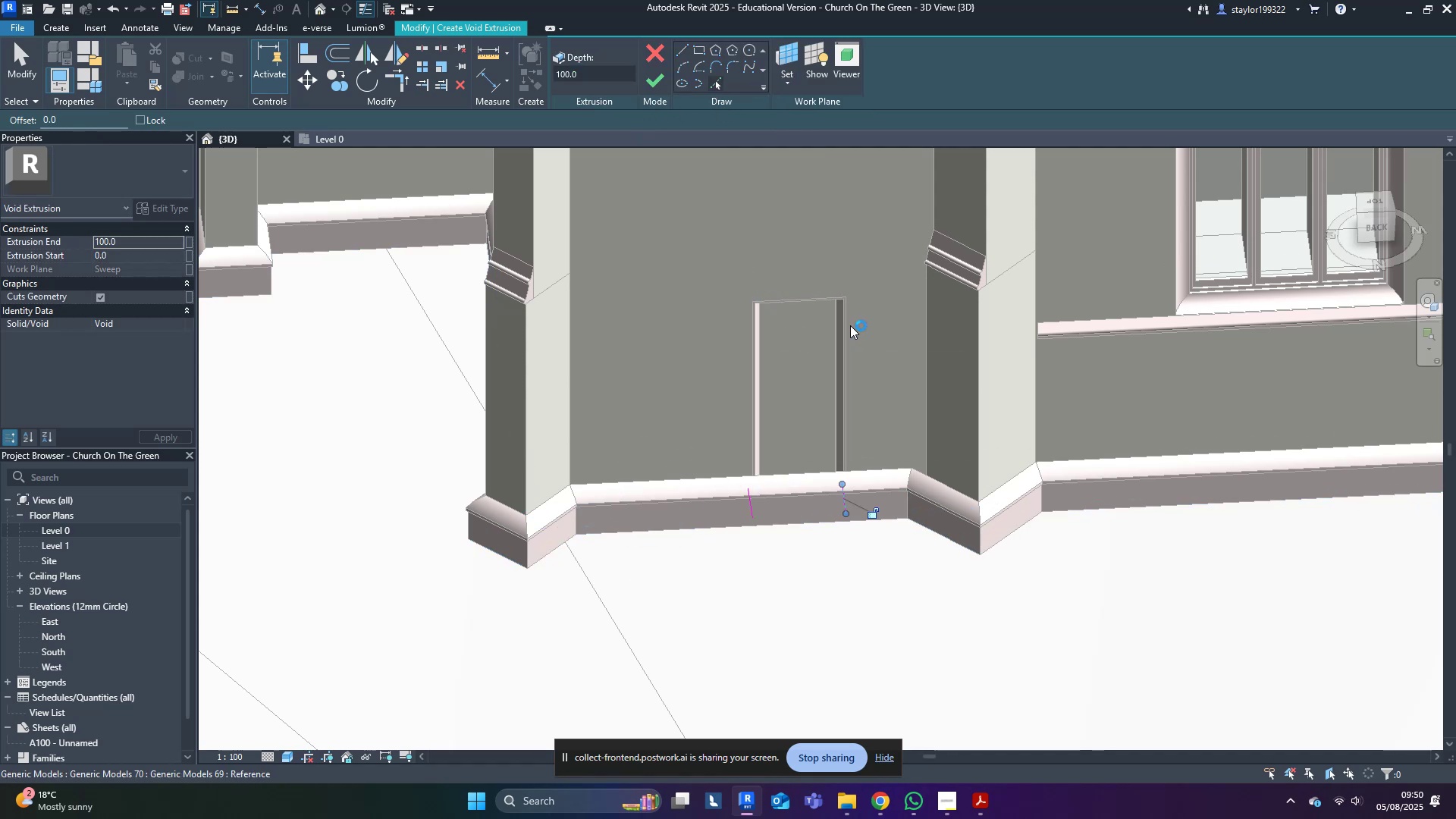 
hold_key(key=ShiftLeft, duration=0.35)
 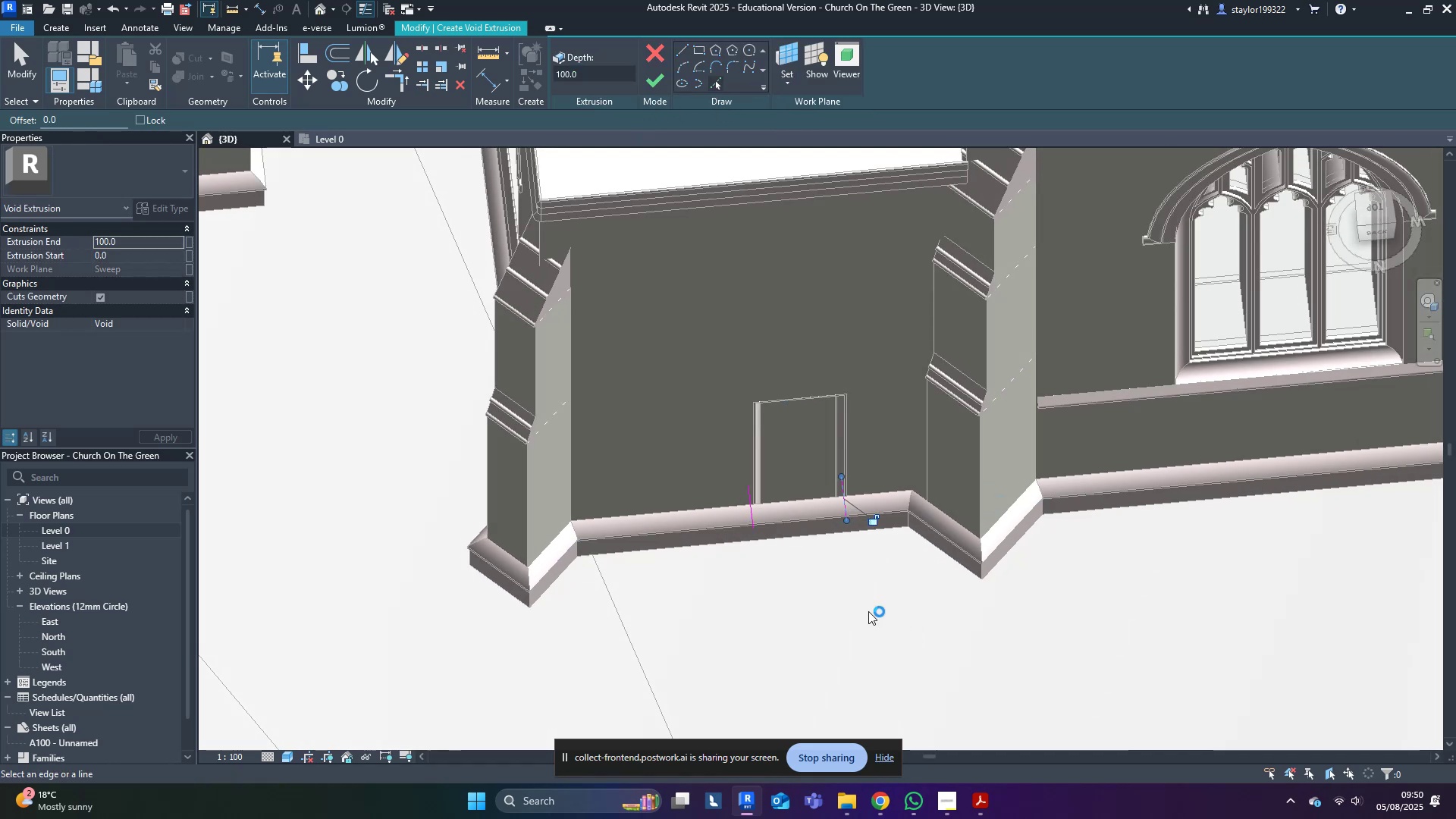 
scroll: coordinate [749, 510], scroll_direction: up, amount: 2.0
 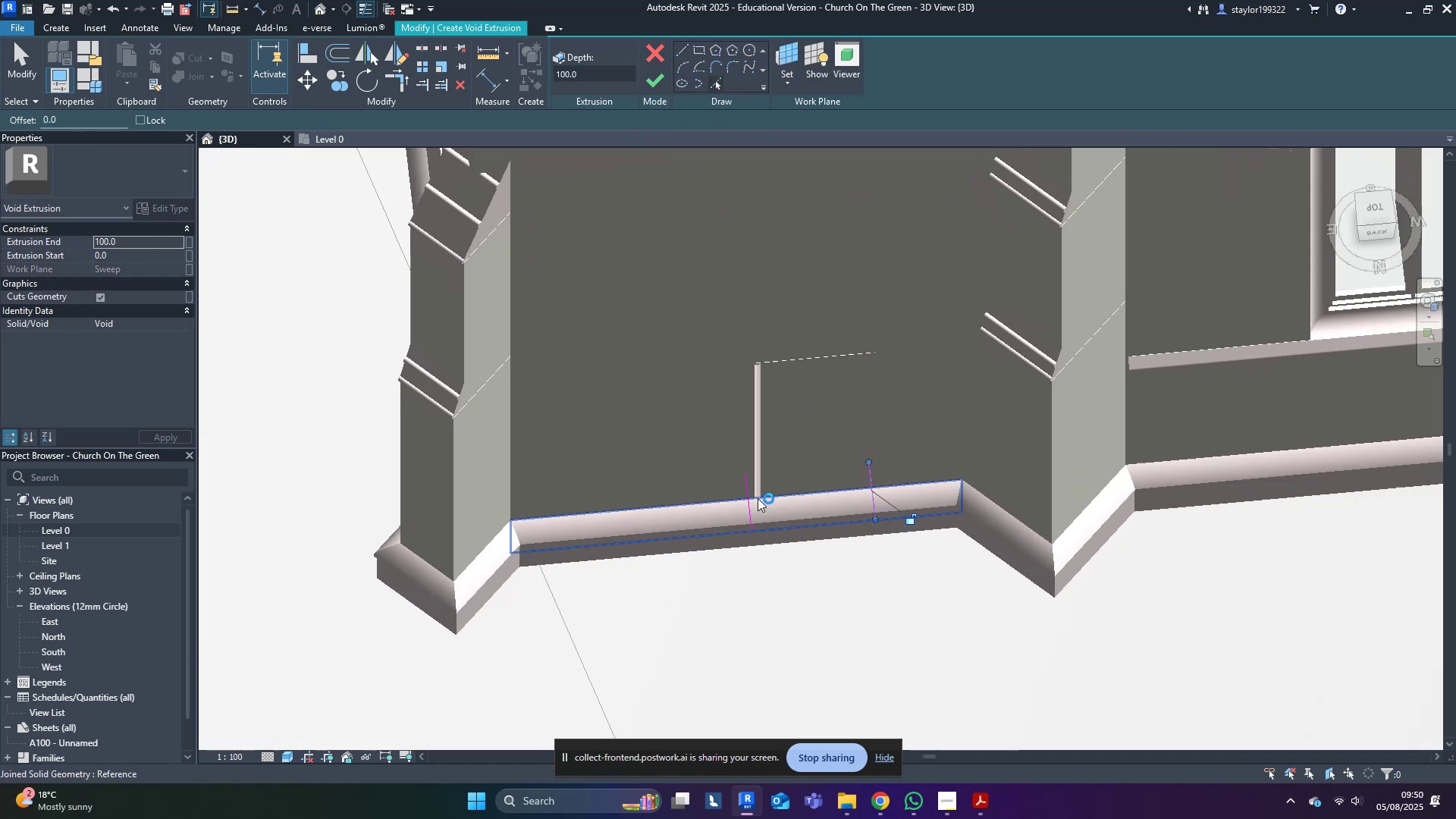 
hold_key(key=ShiftLeft, duration=0.37)
 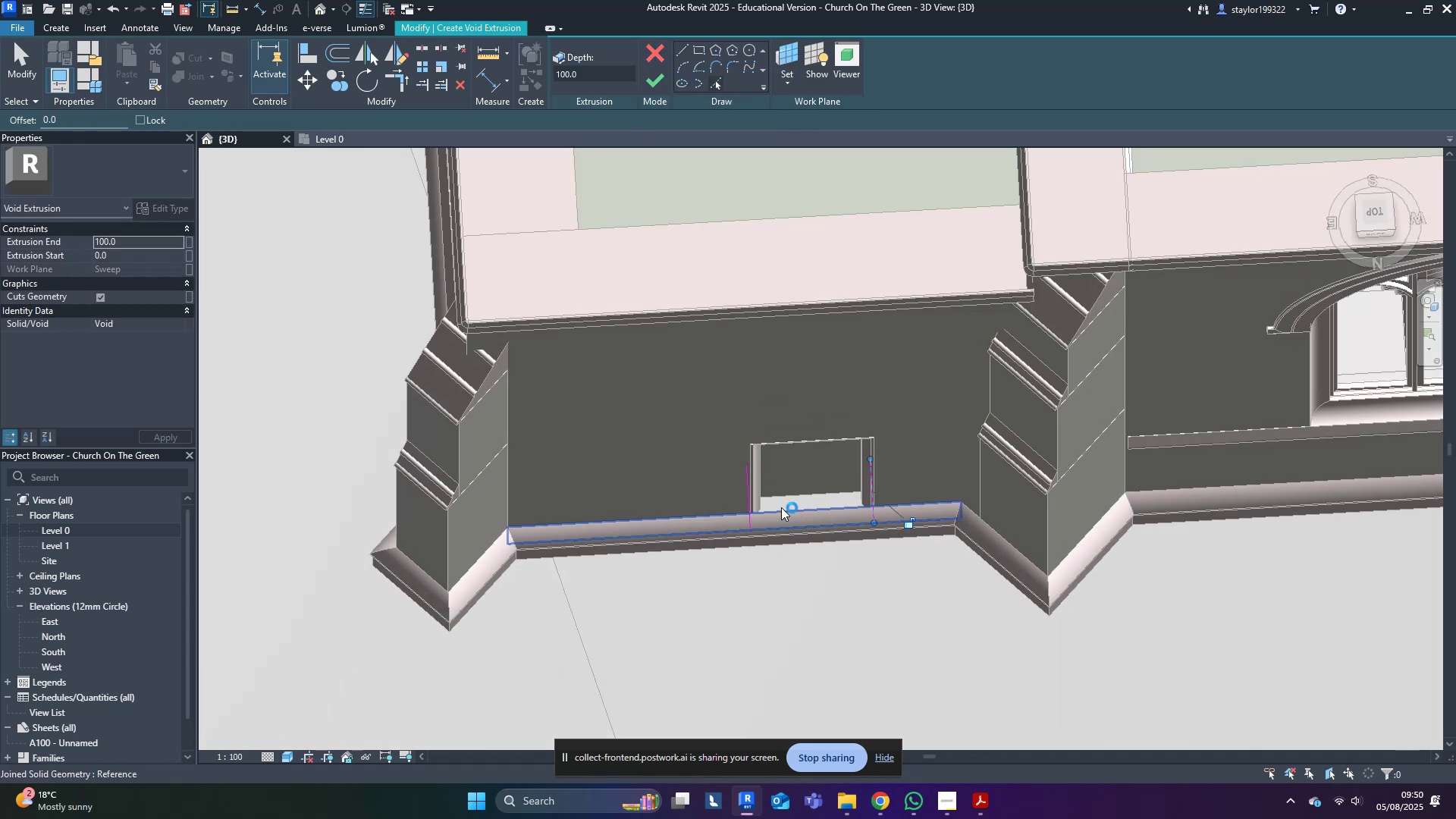 
scroll: coordinate [792, 517], scroll_direction: up, amount: 3.0
 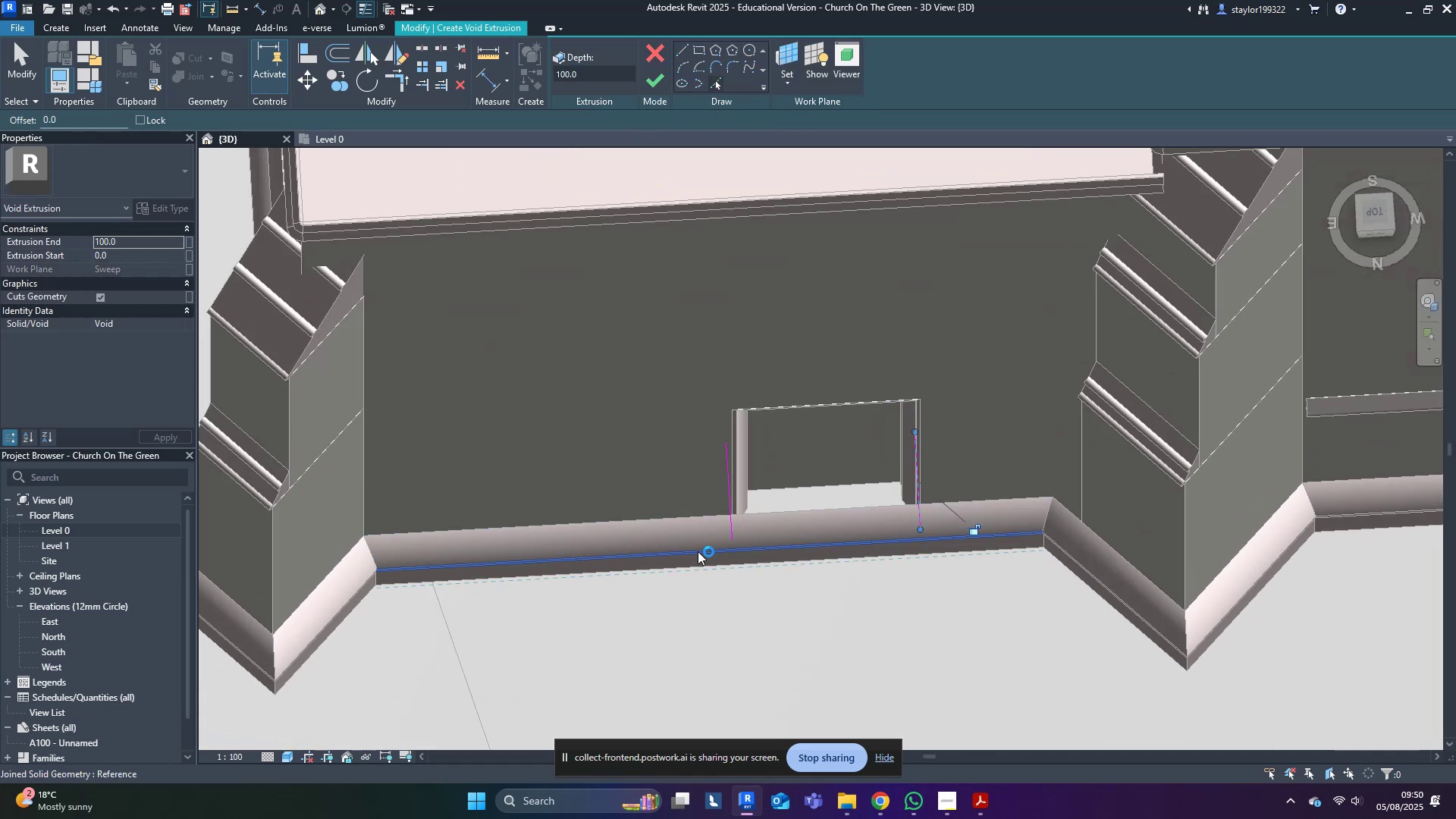 
hold_key(key=ShiftLeft, duration=0.32)
 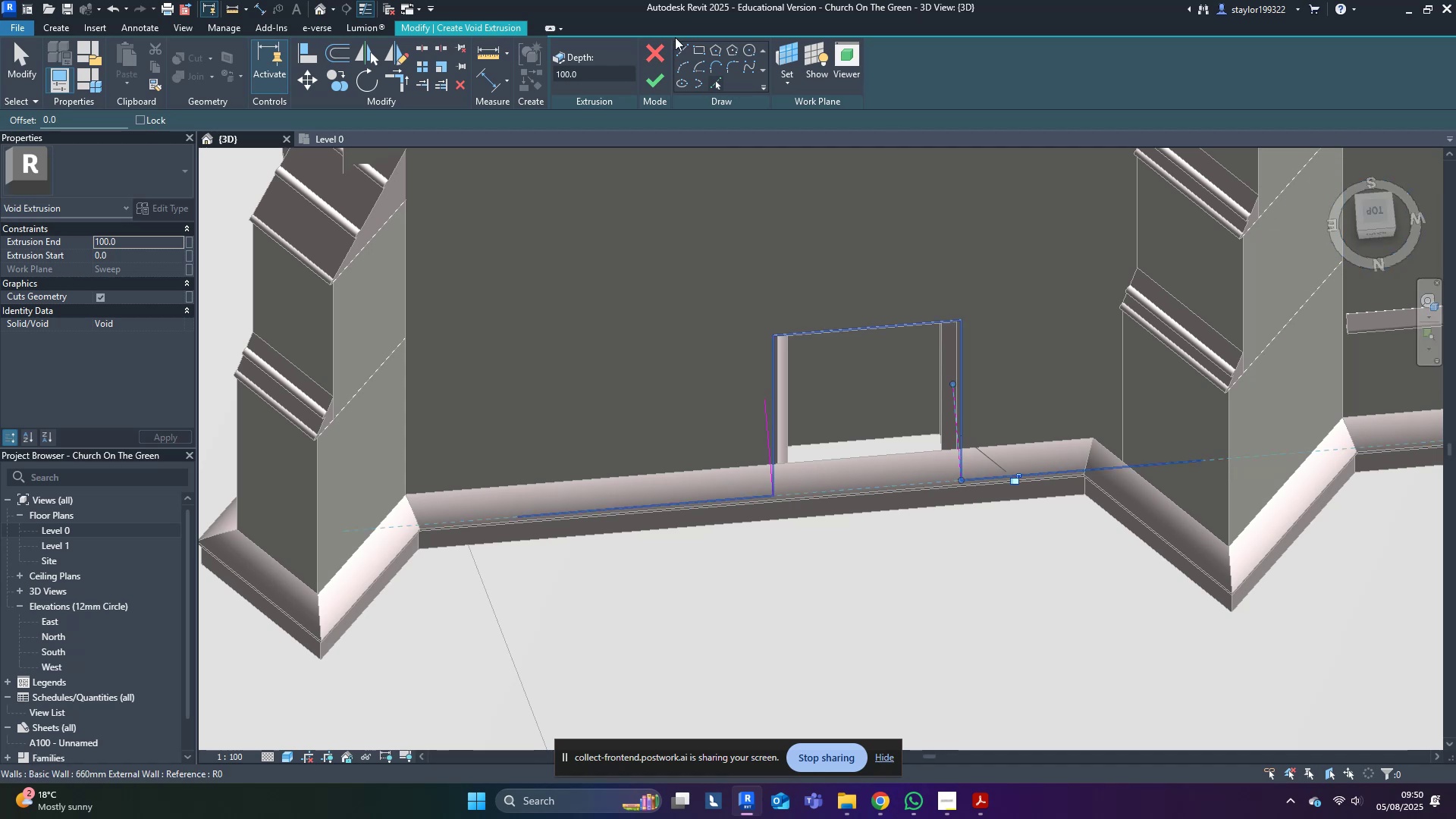 
left_click_drag(start_coordinate=[684, 52], to_coordinate=[682, 60])
 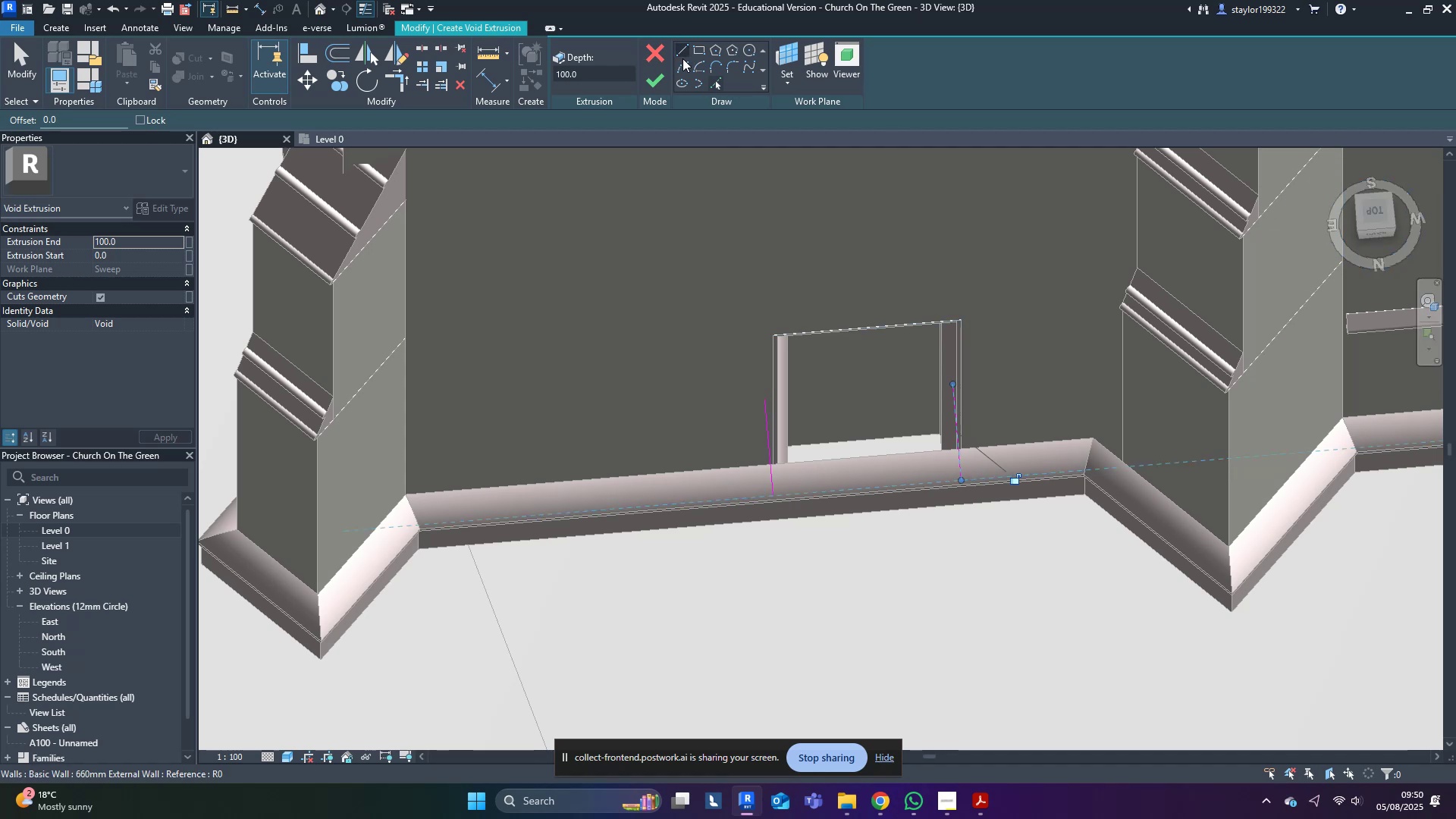 
hold_key(key=ShiftLeft, duration=0.52)
 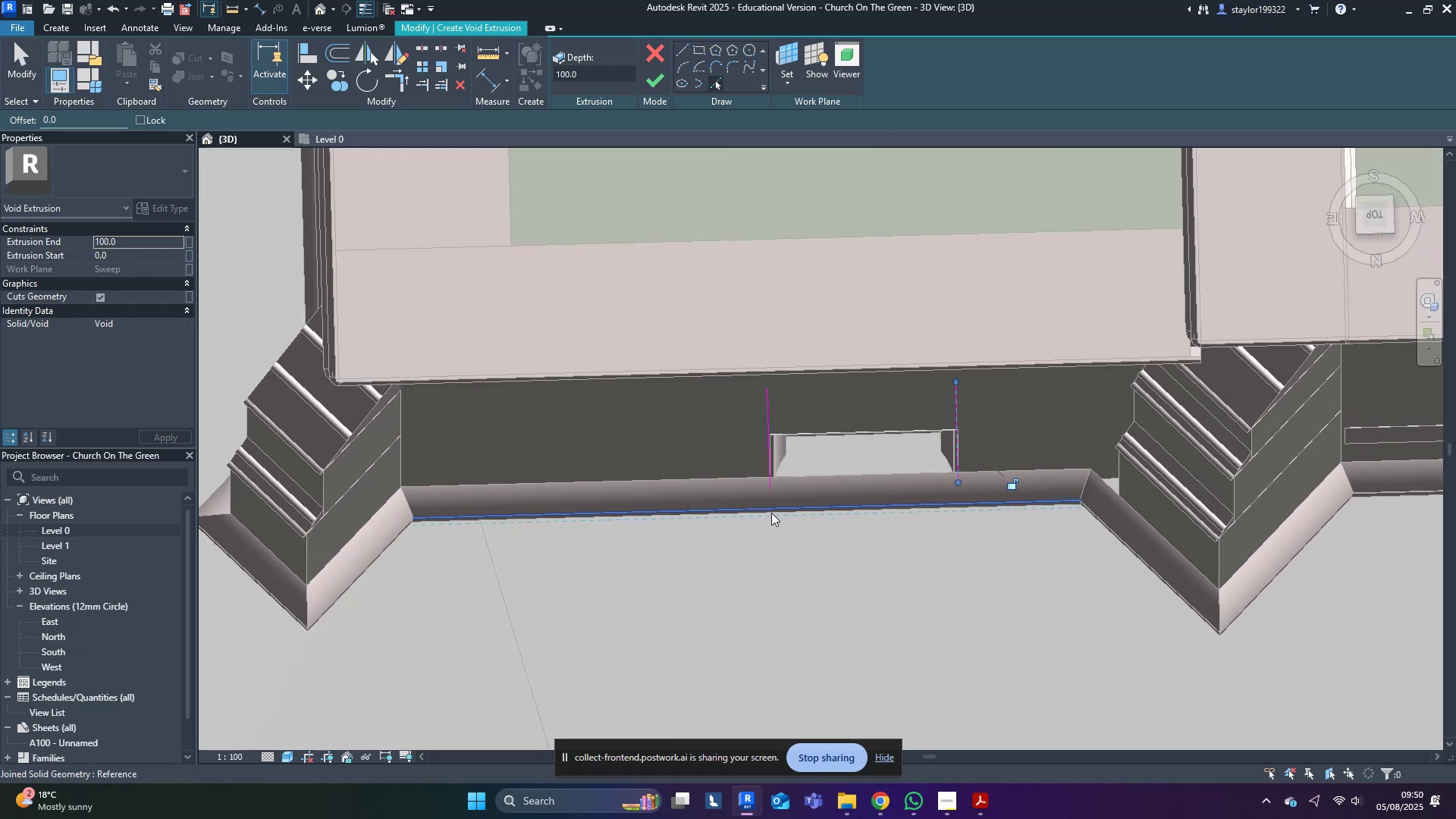 
scroll: coordinate [761, 476], scroll_direction: up, amount: 5.0
 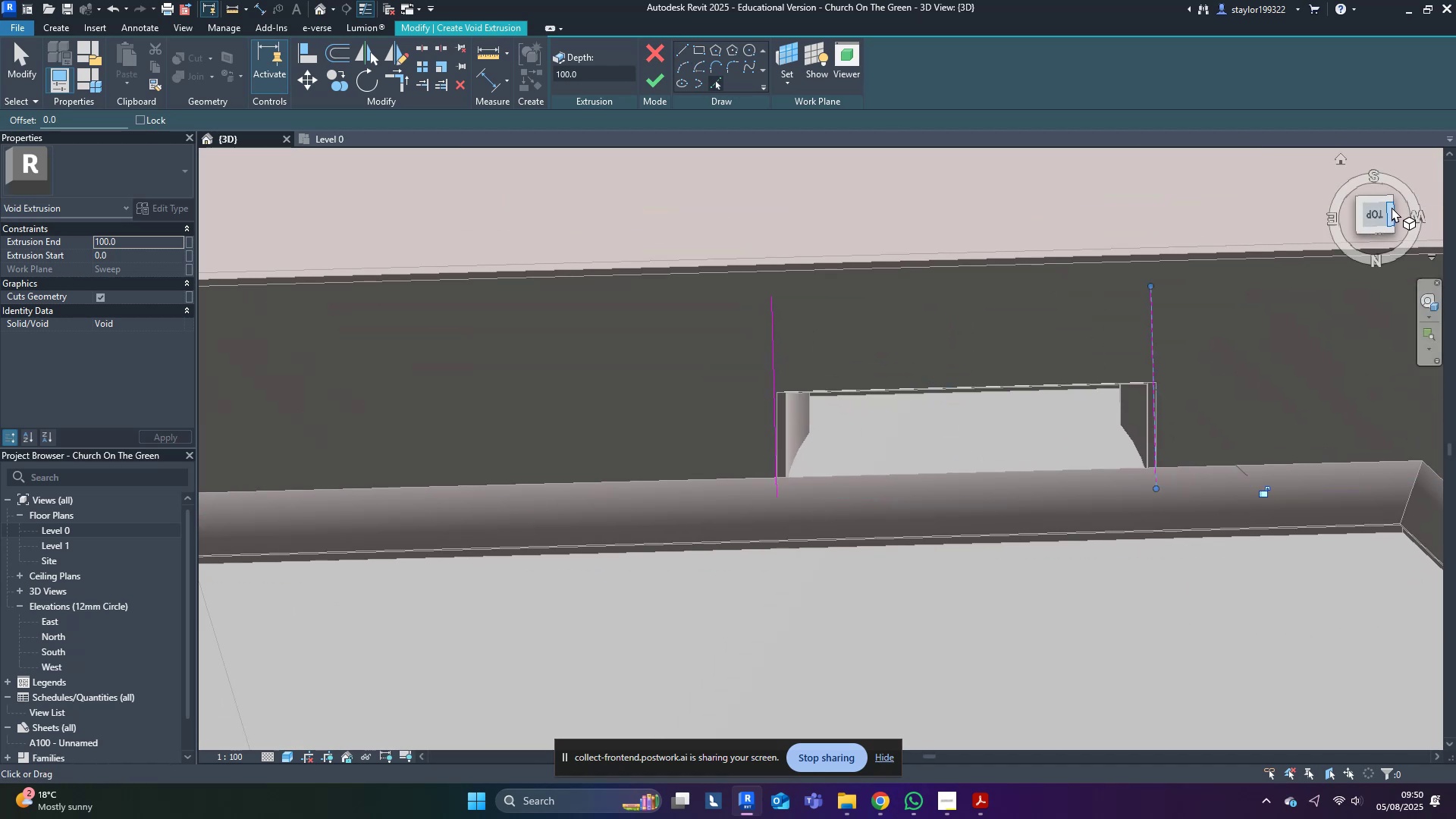 
left_click([1379, 215])
 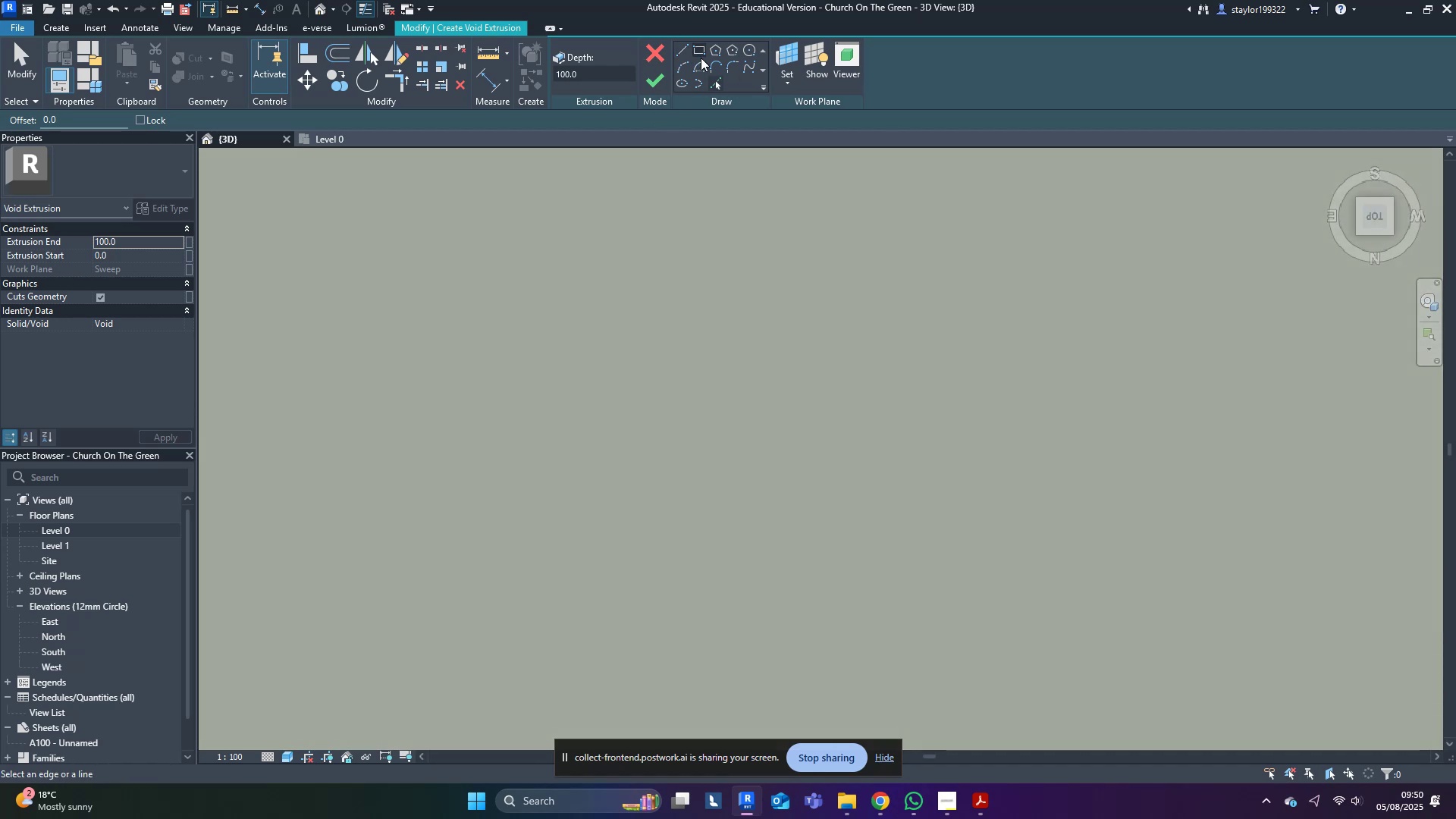 
left_click([683, 47])
 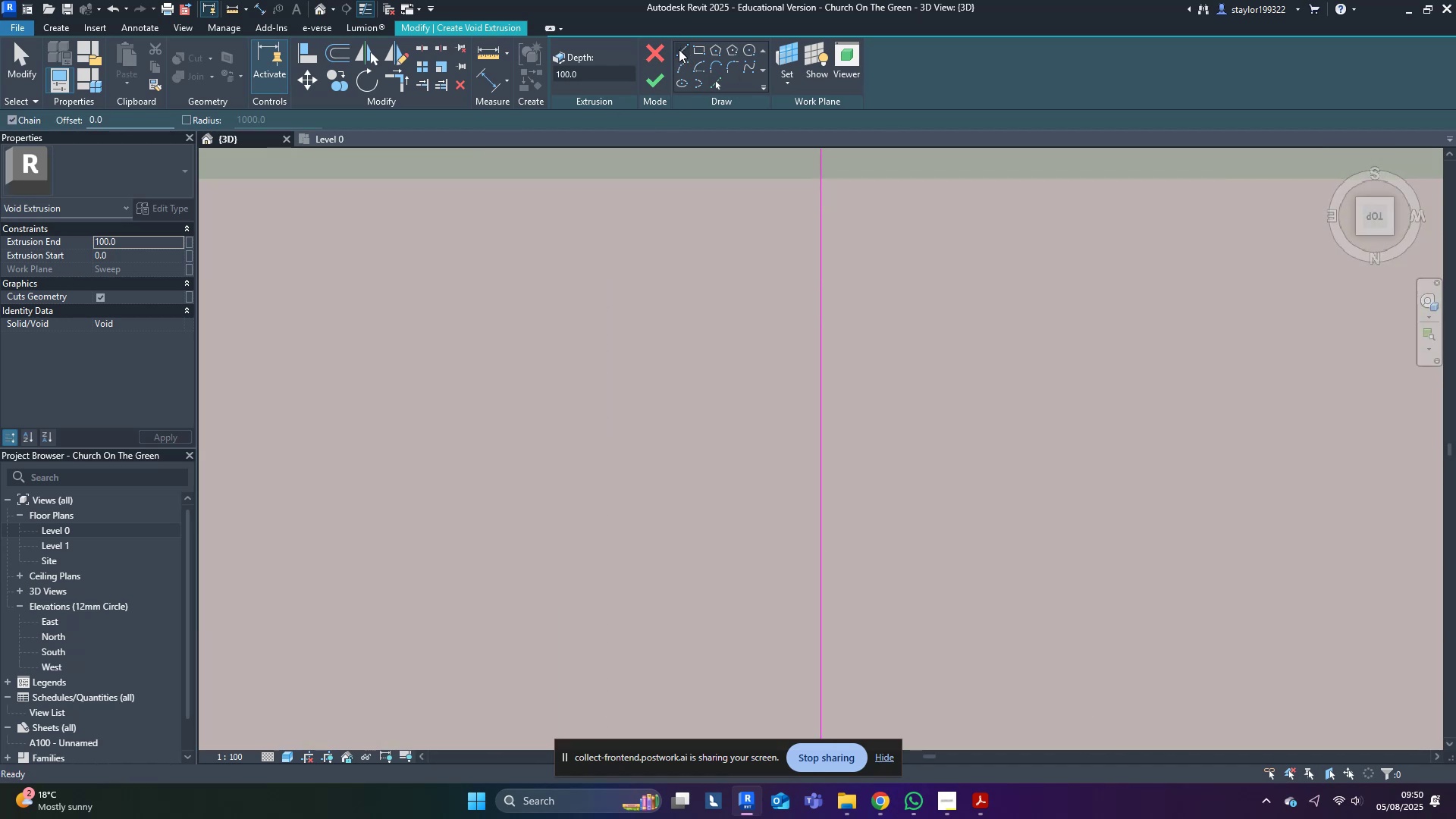 
type(wf)
 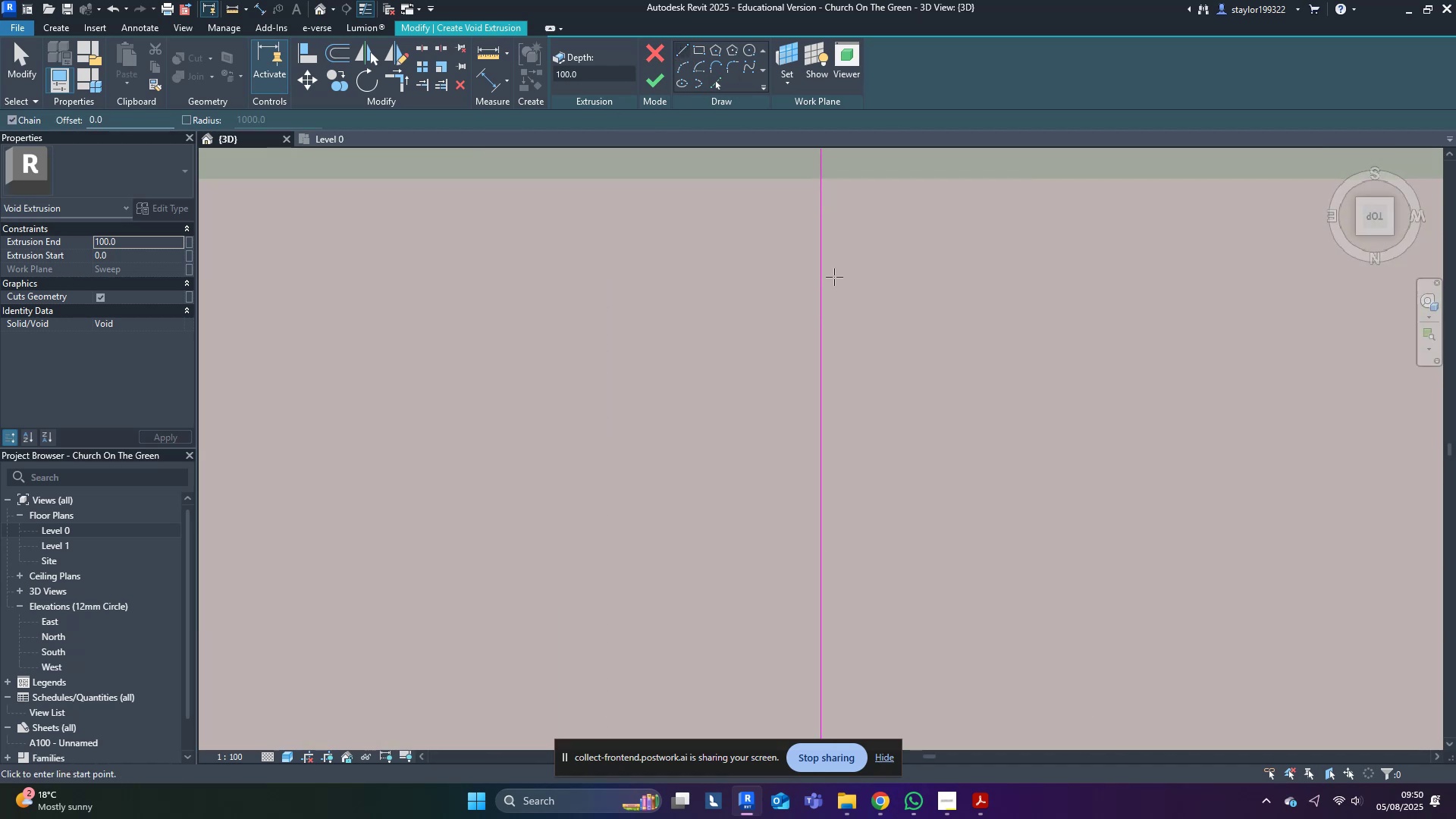 
scroll: coordinate [840, 497], scroll_direction: down, amount: 10.0
 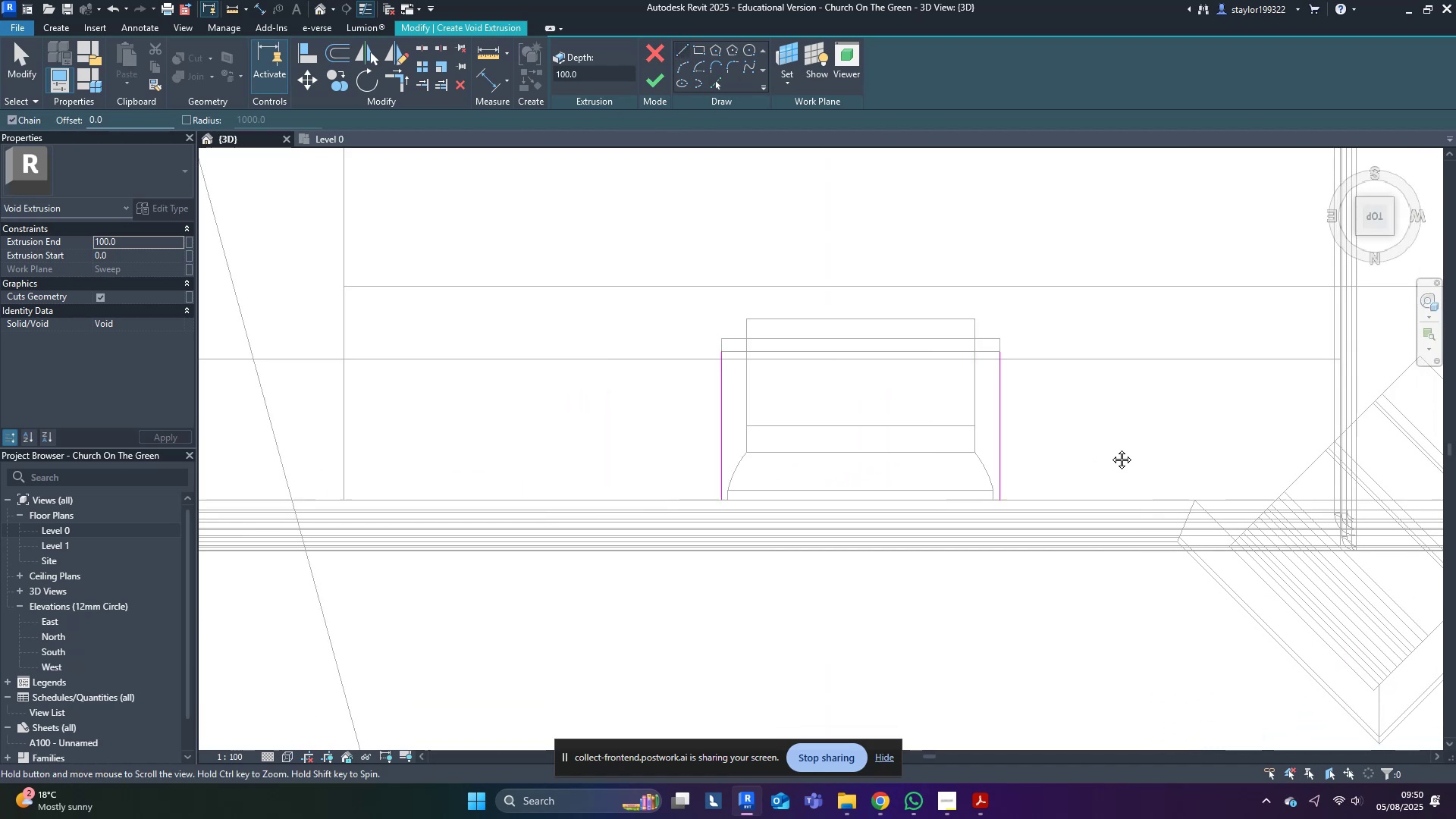 
scroll: coordinate [494, 465], scroll_direction: up, amount: 4.0
 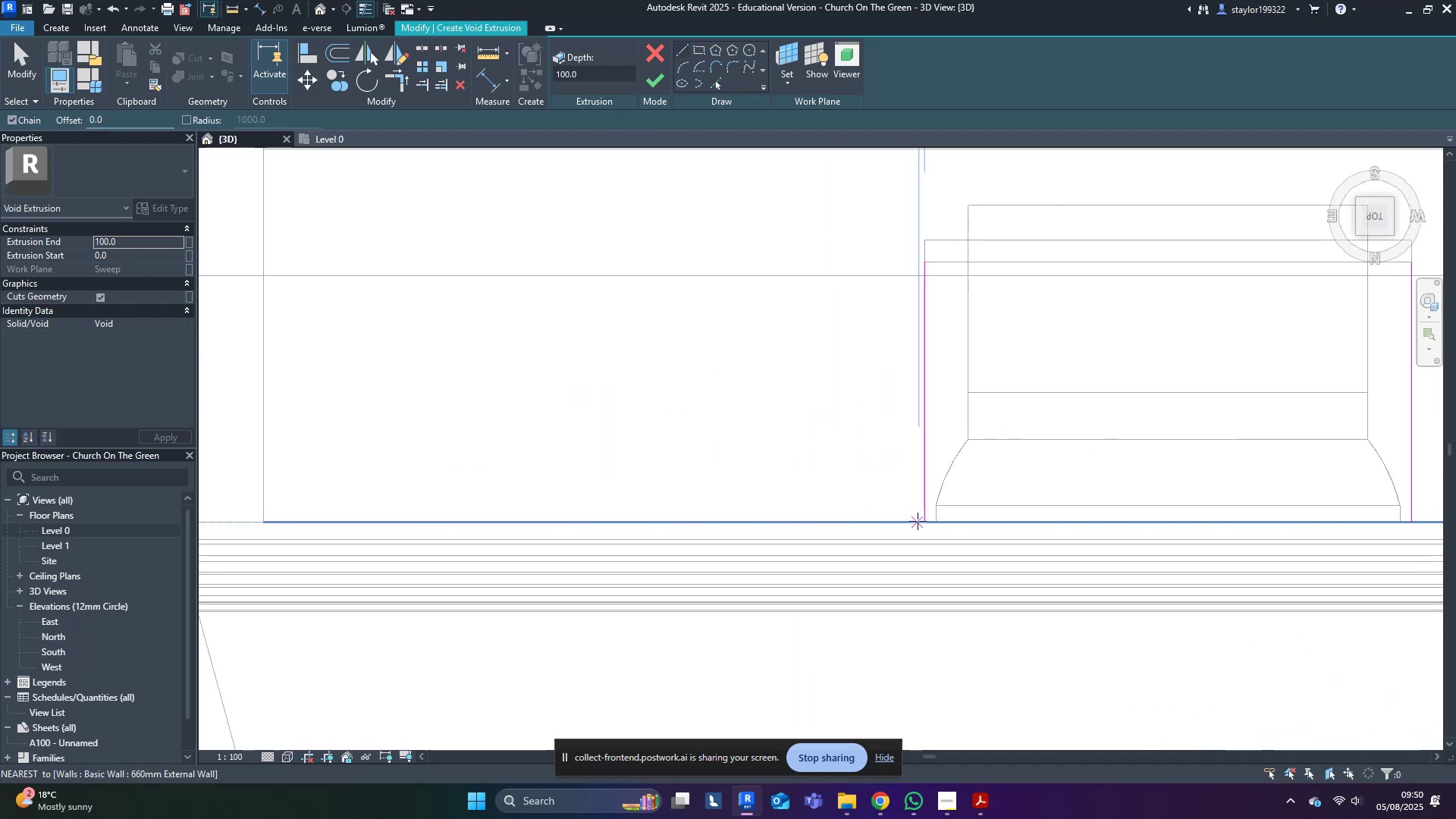 
left_click([924, 520])
 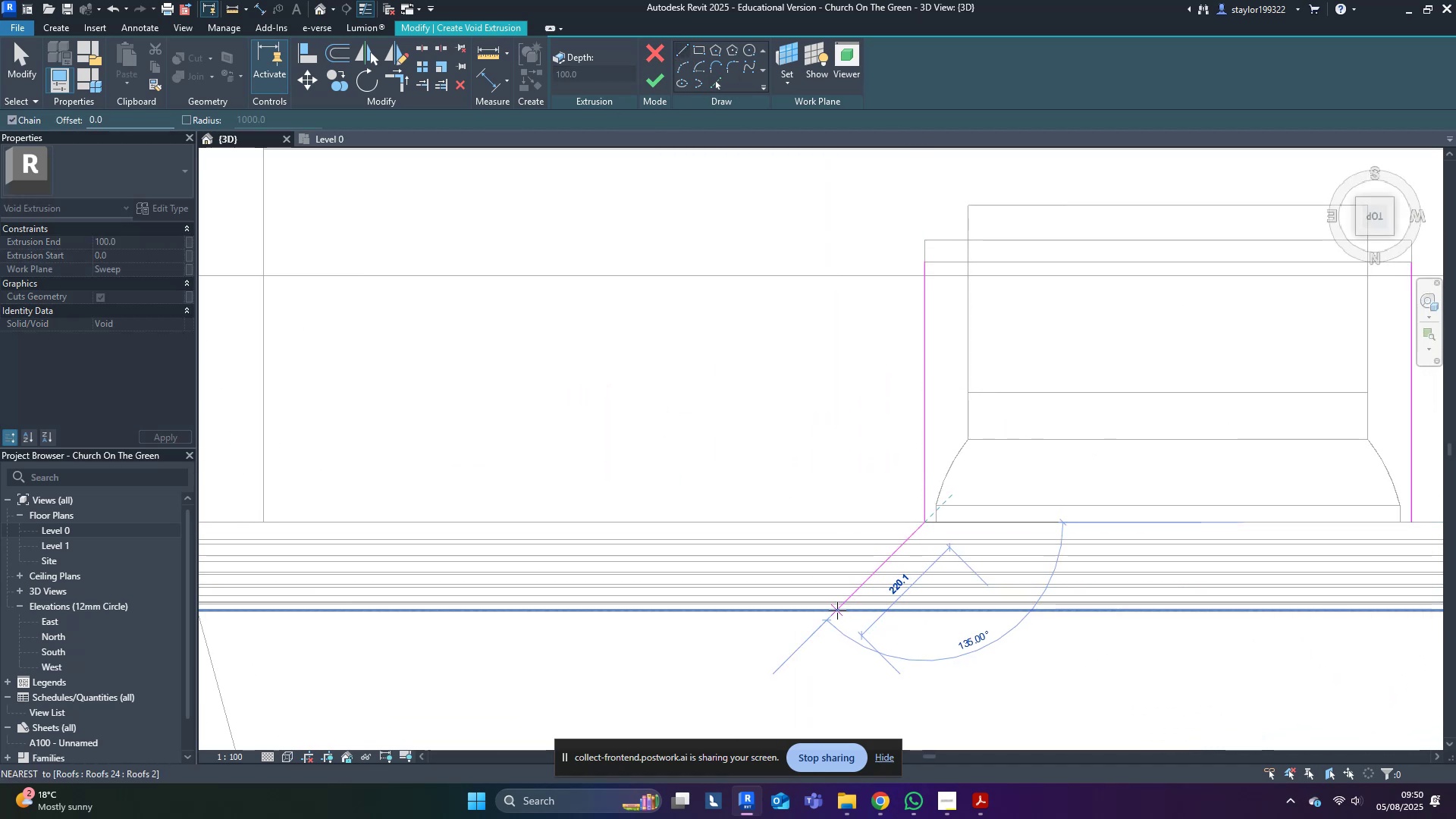 
left_click([827, 617])
 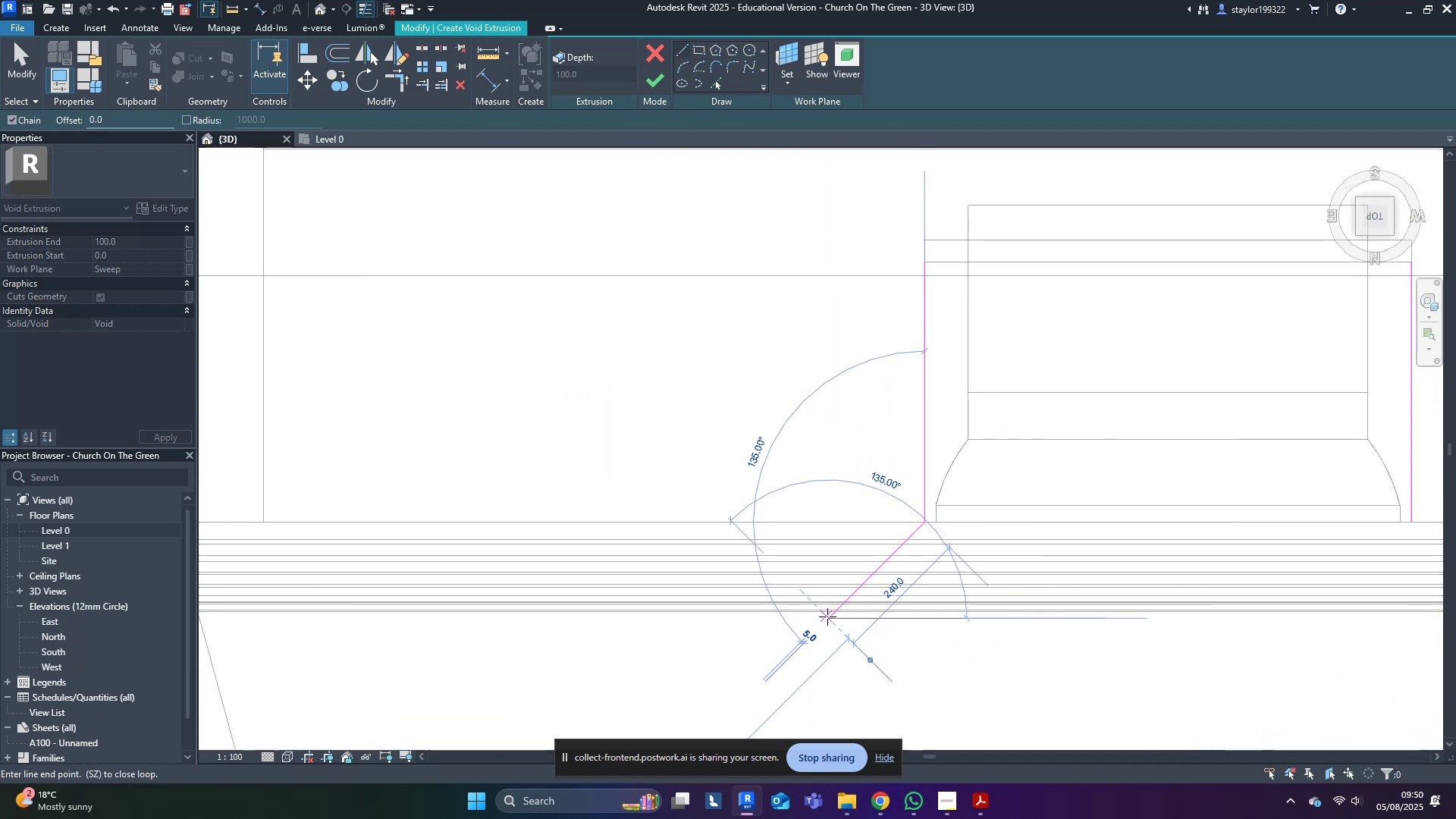 
key(Escape)
type(md)
 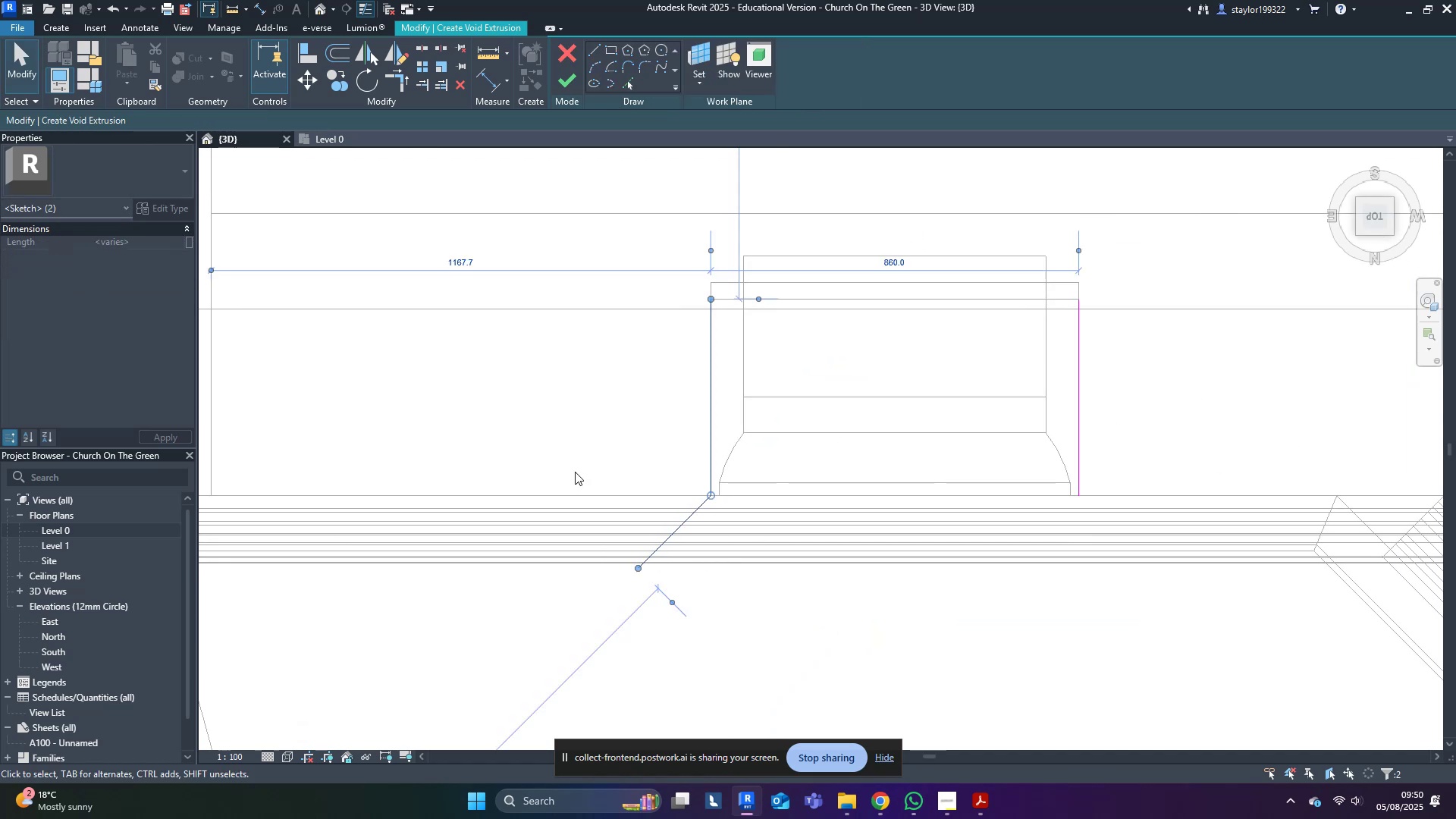 
hold_key(key=Escape, duration=9.45)
 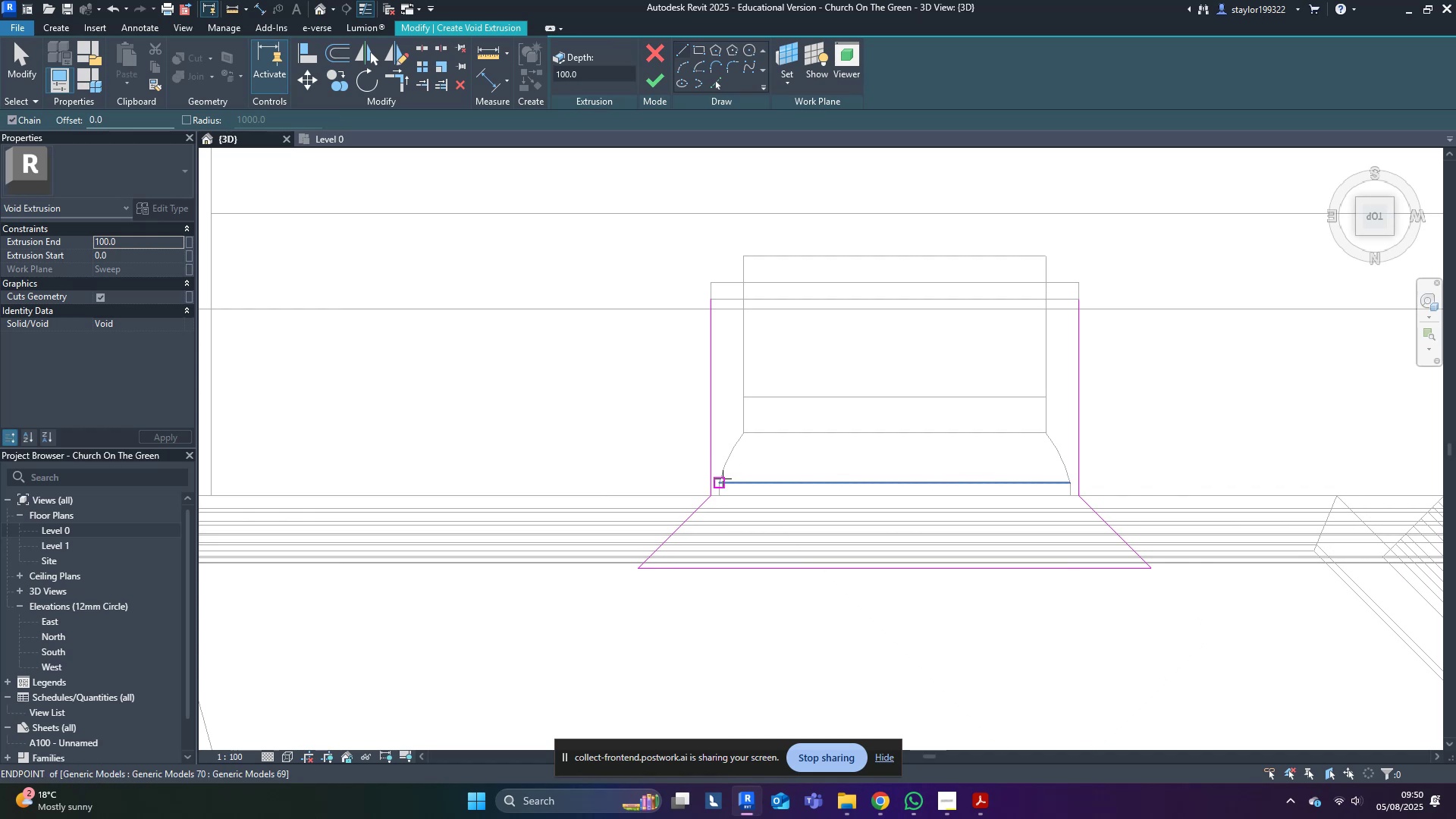 
scroll: coordinate [638, 566], scroll_direction: down, amount: 2.0
 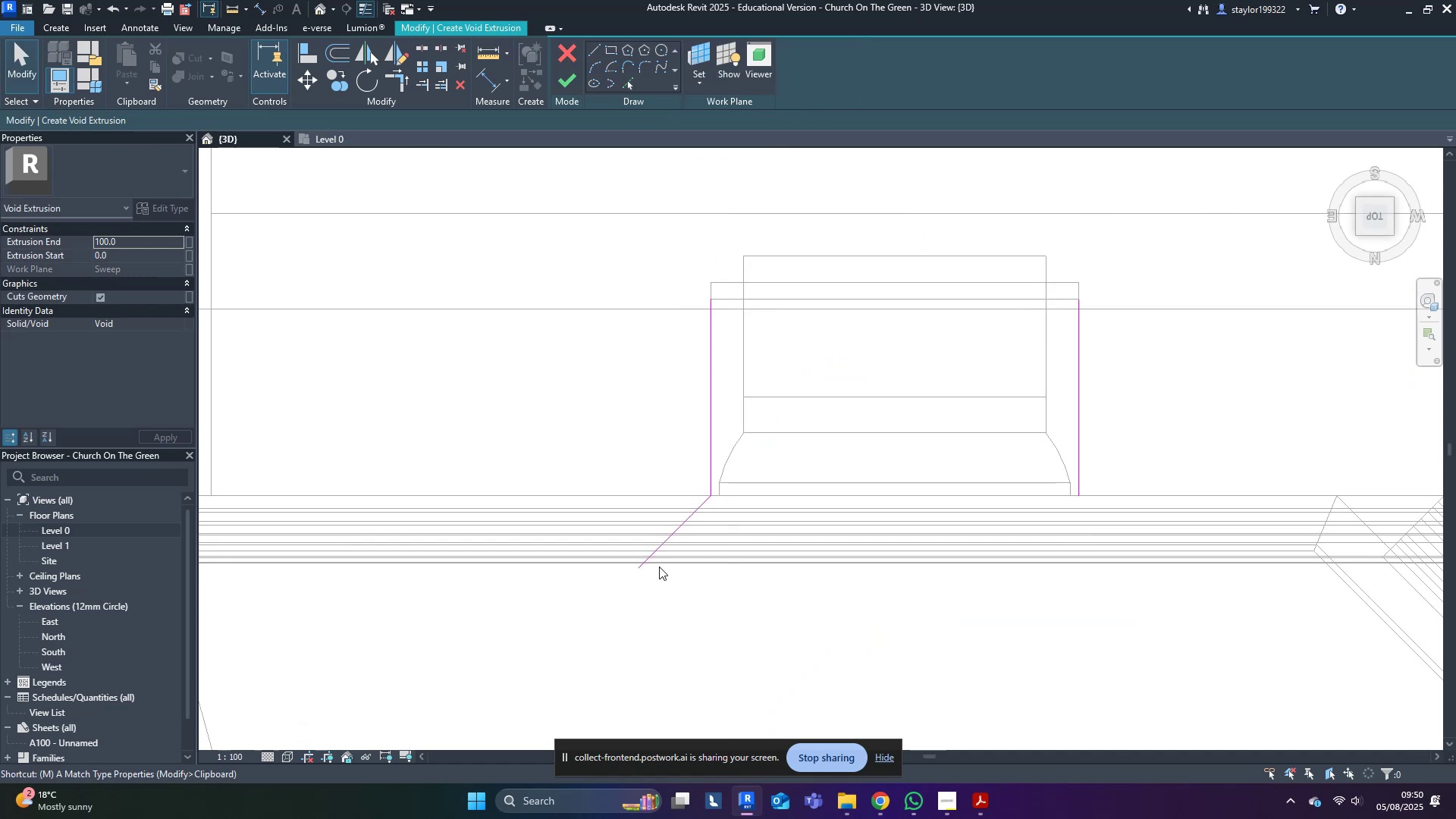 
left_click_drag(start_coordinate=[768, 639], to_coordinate=[576, 472])
 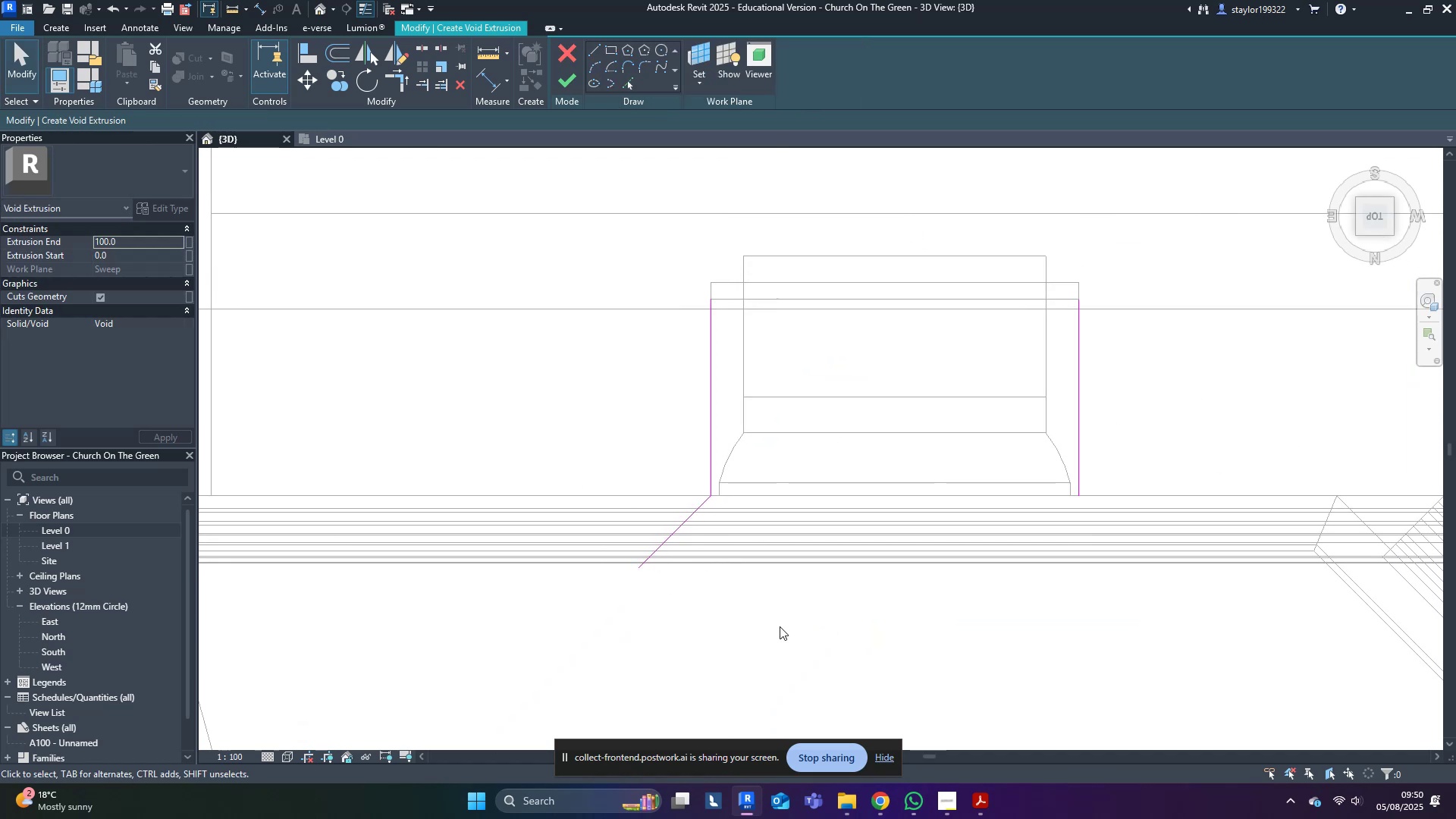 
left_click_drag(start_coordinate=[652, 544], to_coordinate=[654, 551])
 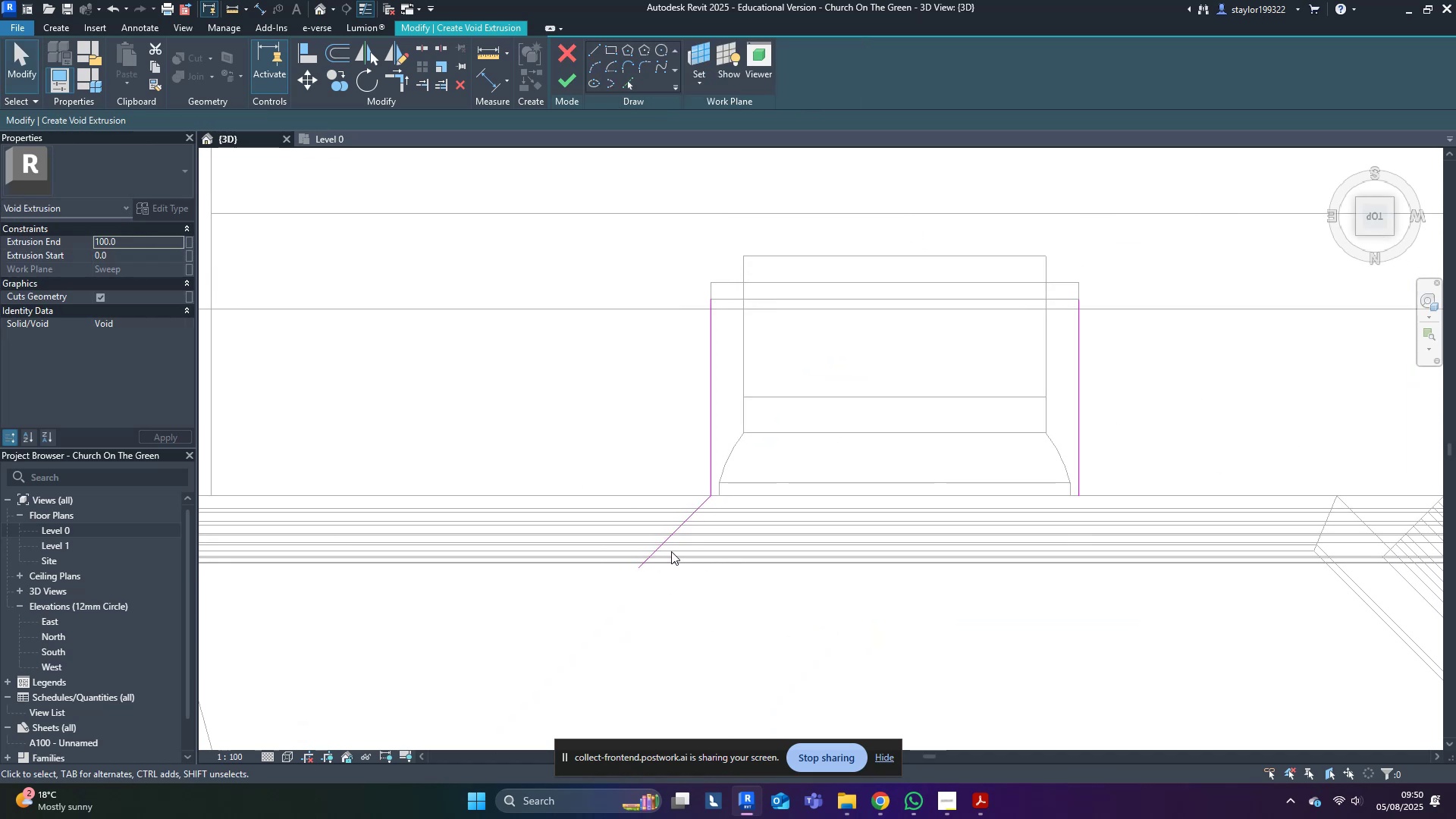 
triple_click([670, 549])
 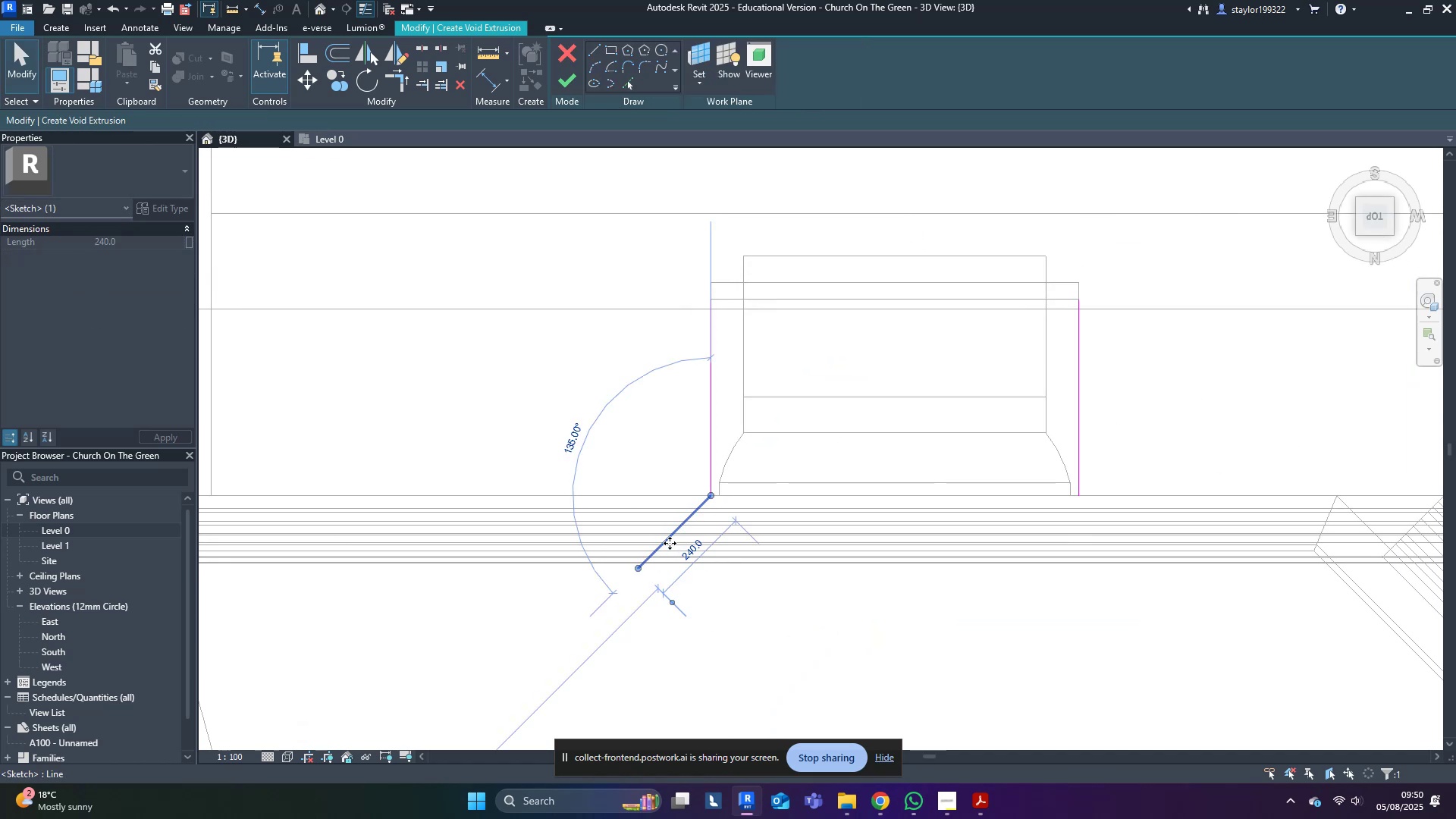 
type(dm)
 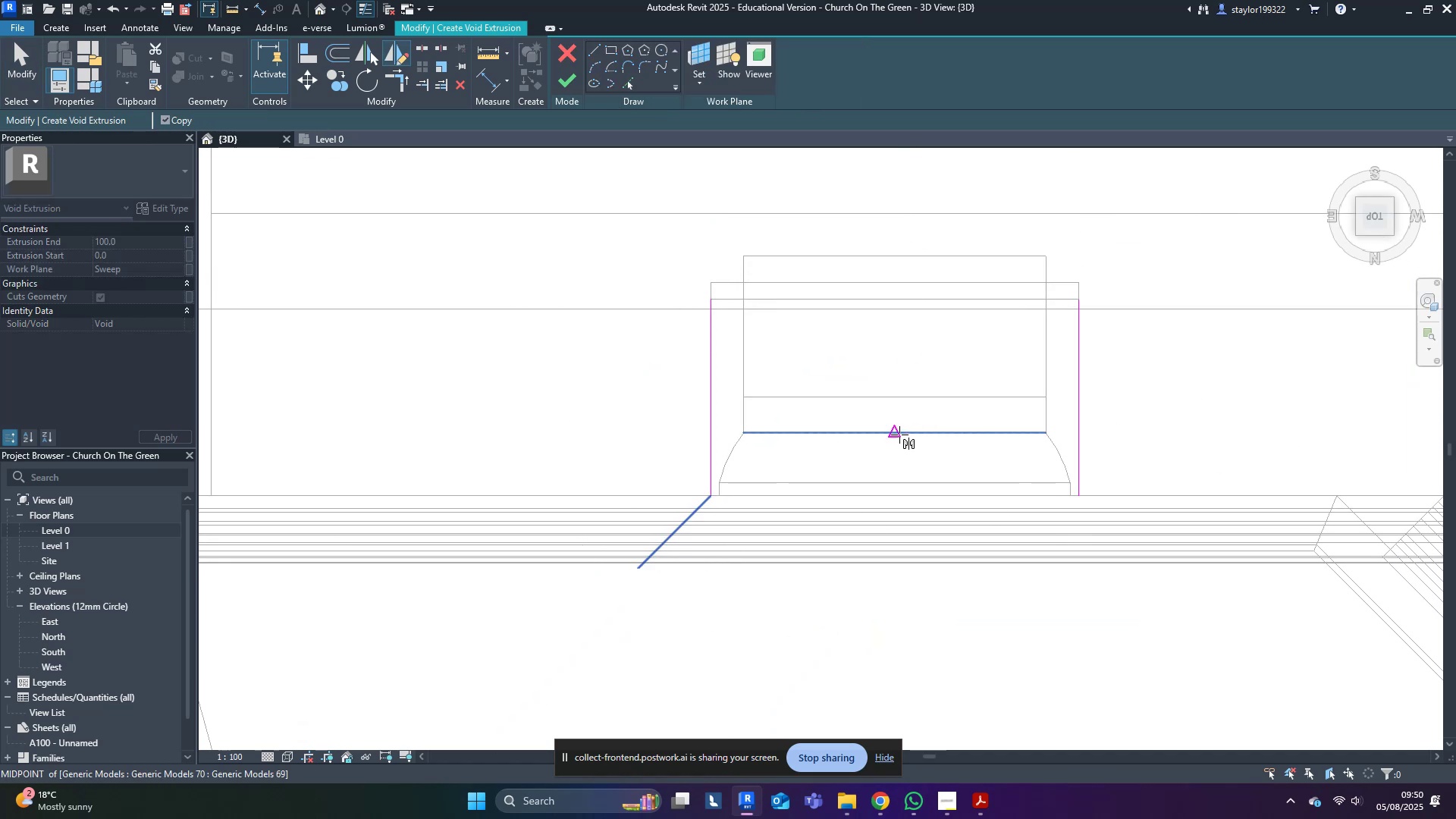 
left_click([899, 435])
 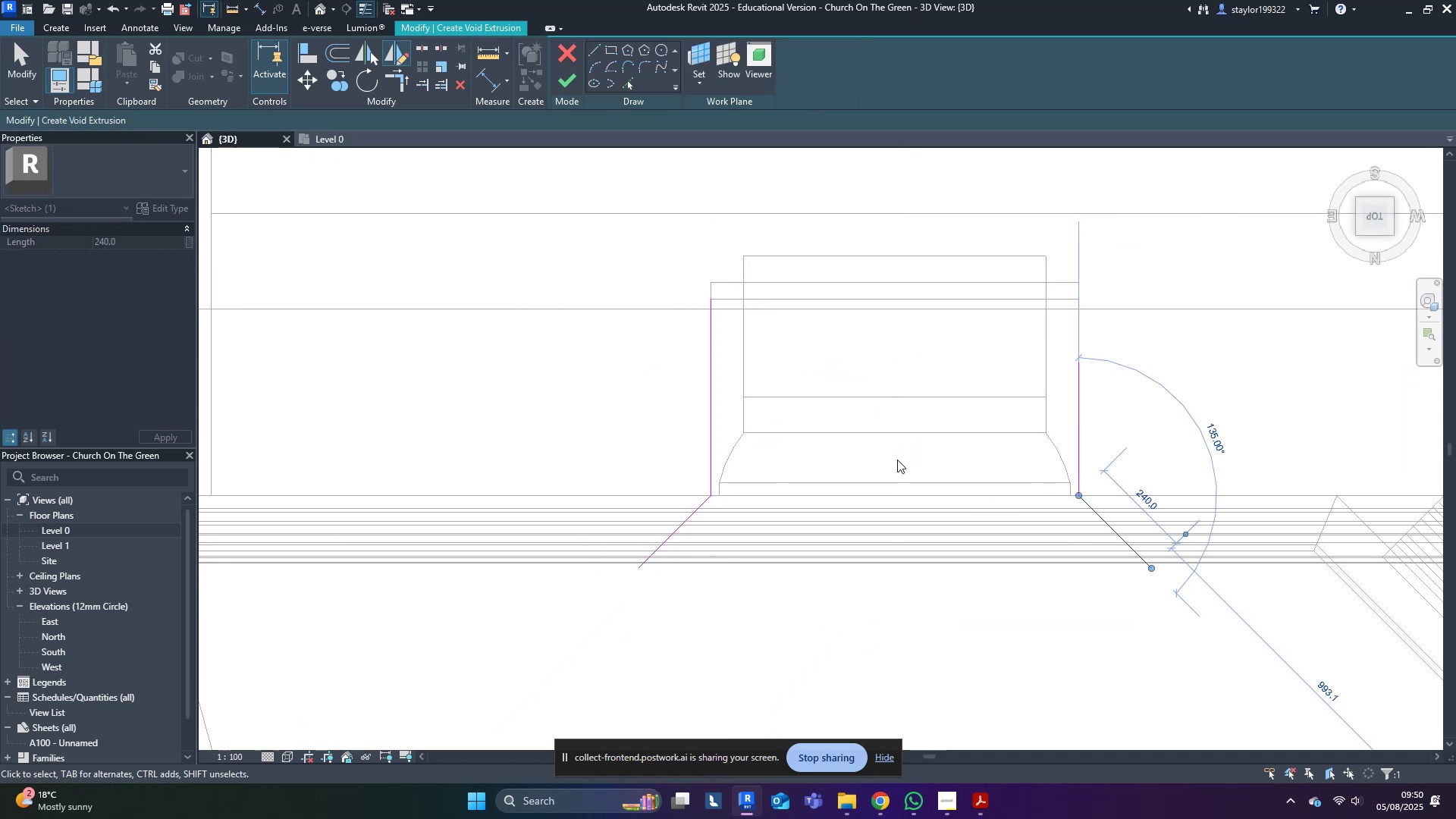 
double_click([1229, 344])
 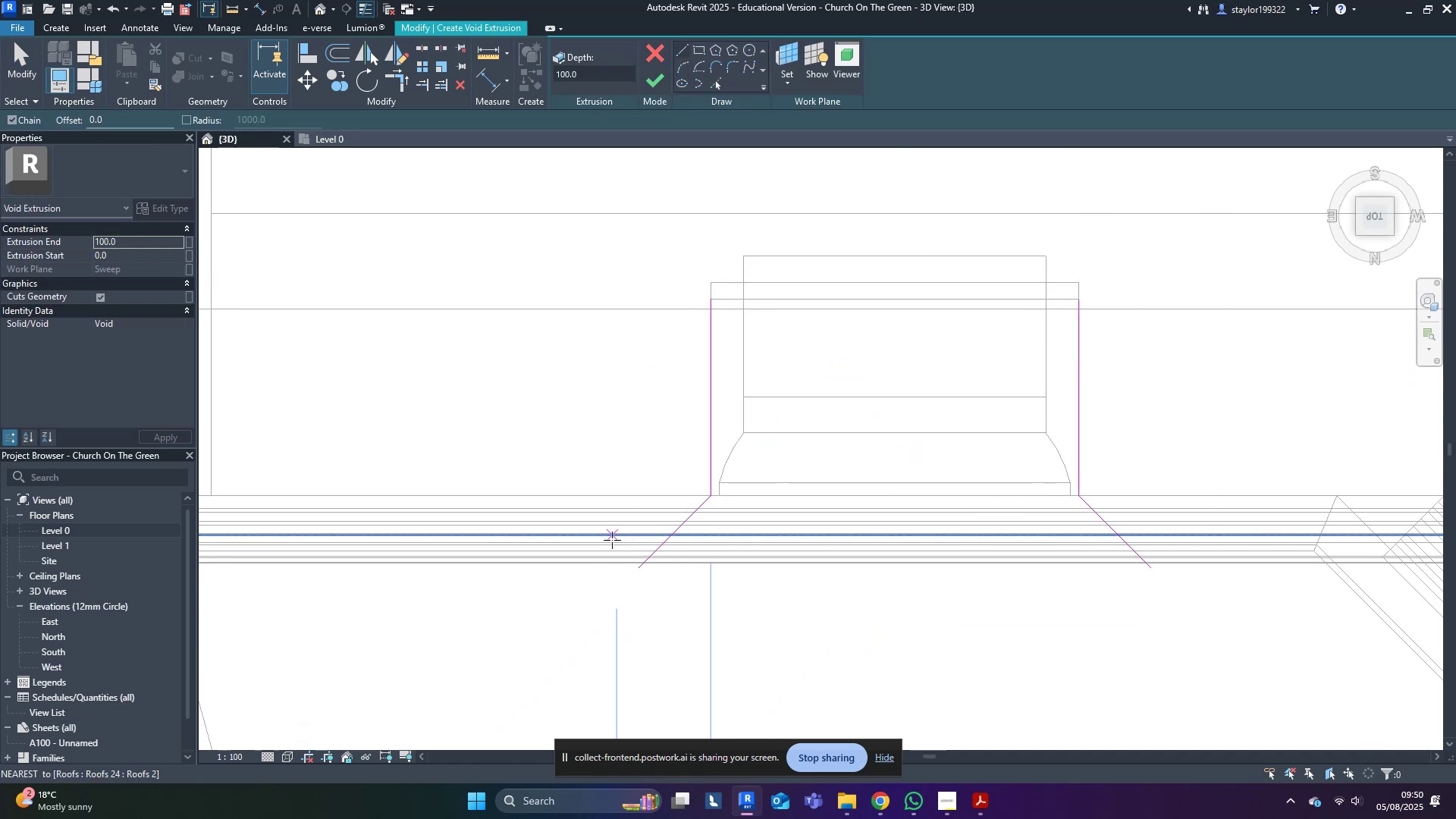 
left_click([641, 571])
 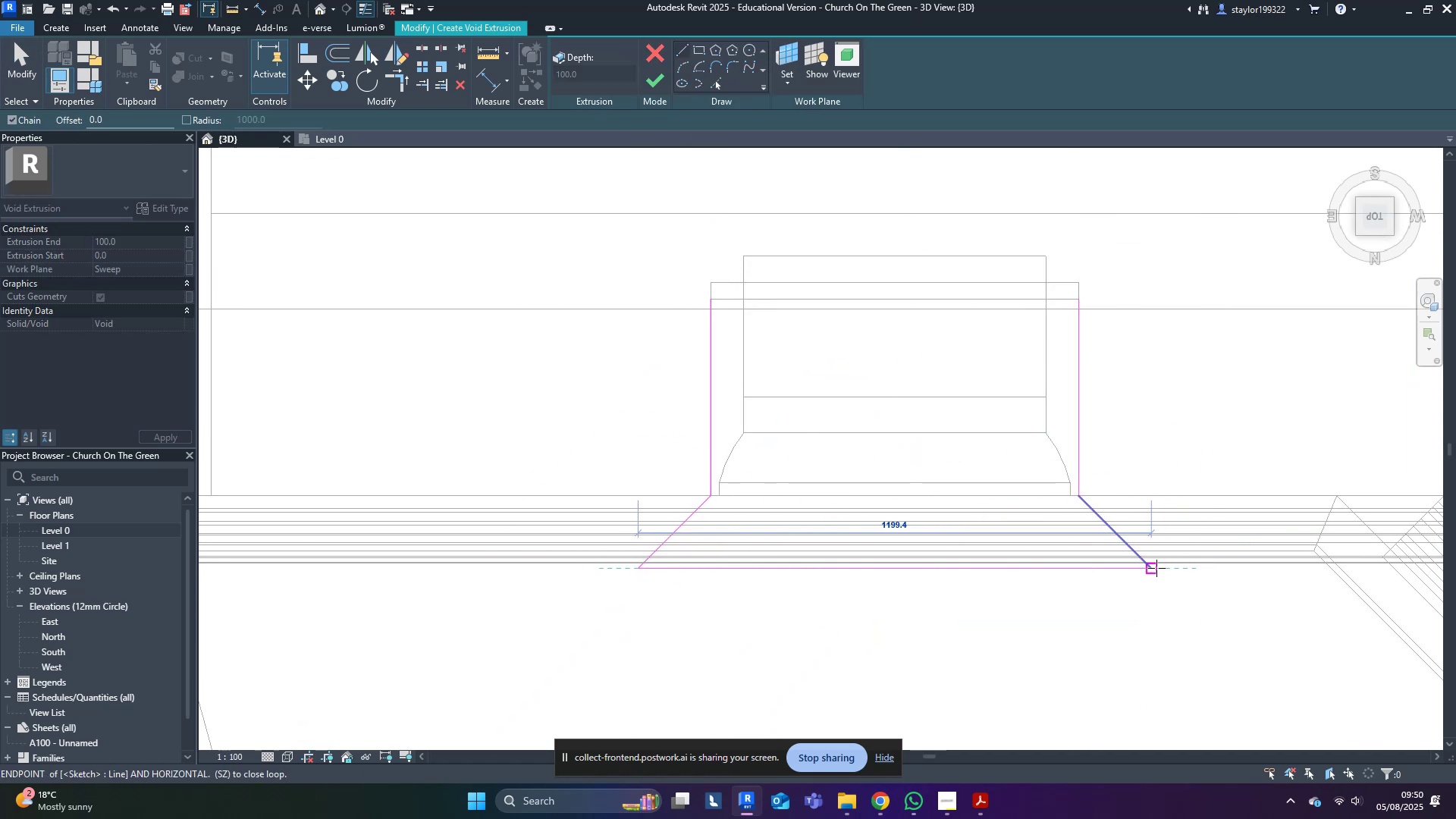 
left_click([1153, 570])
 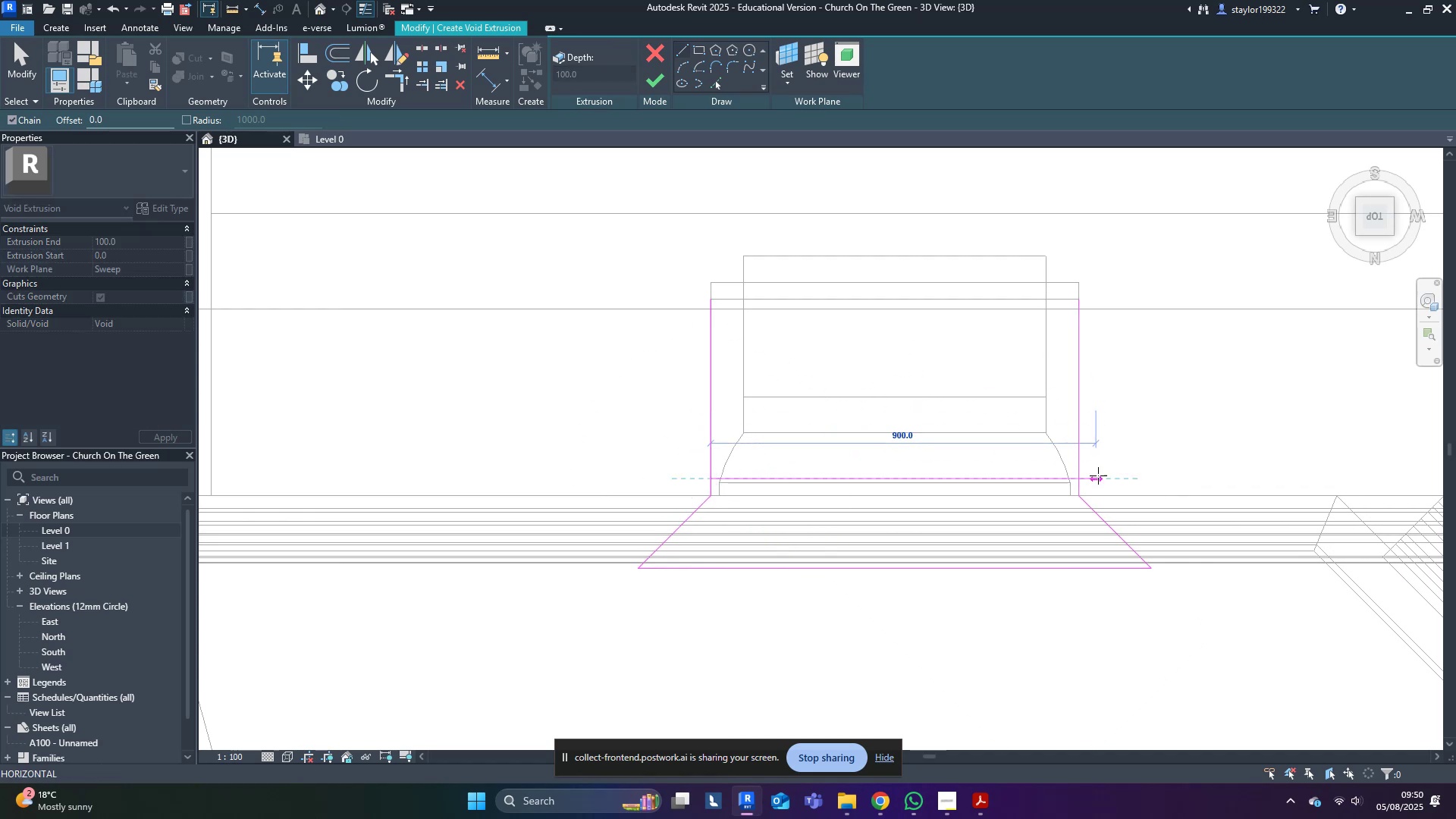 
left_click([1081, 480])
 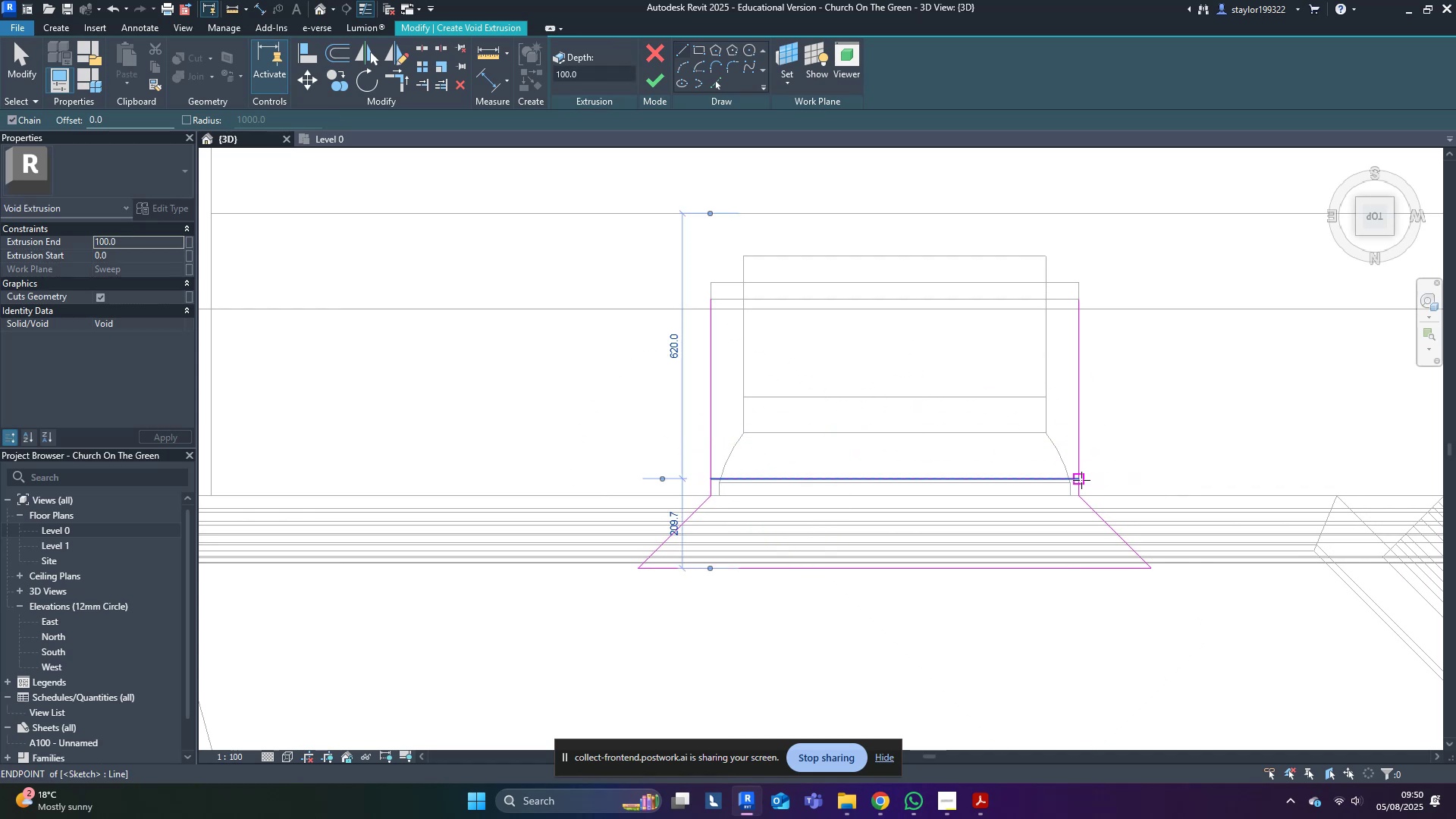 
key(Escape)
type(tr)
 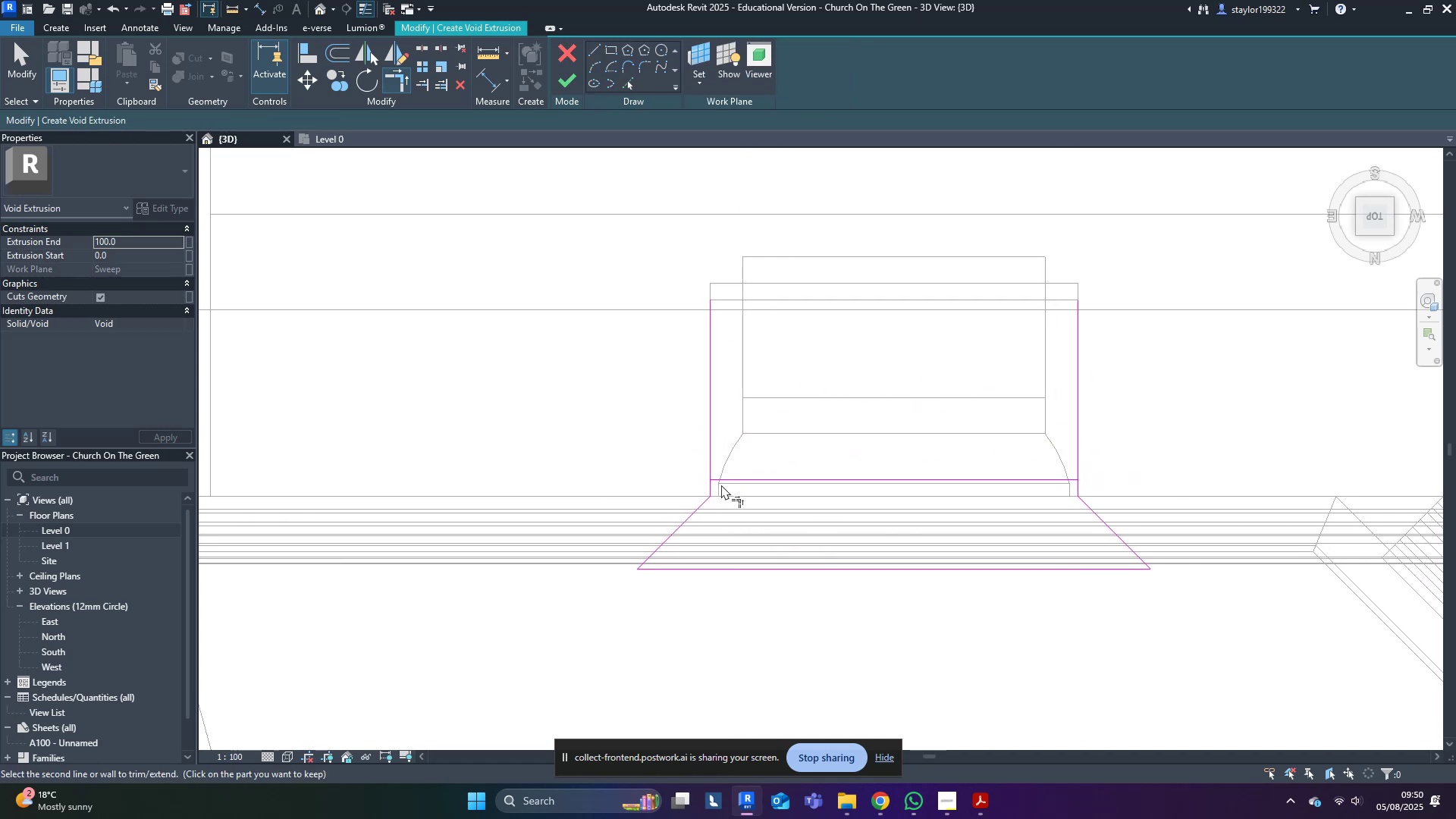 
double_click([712, 488])
 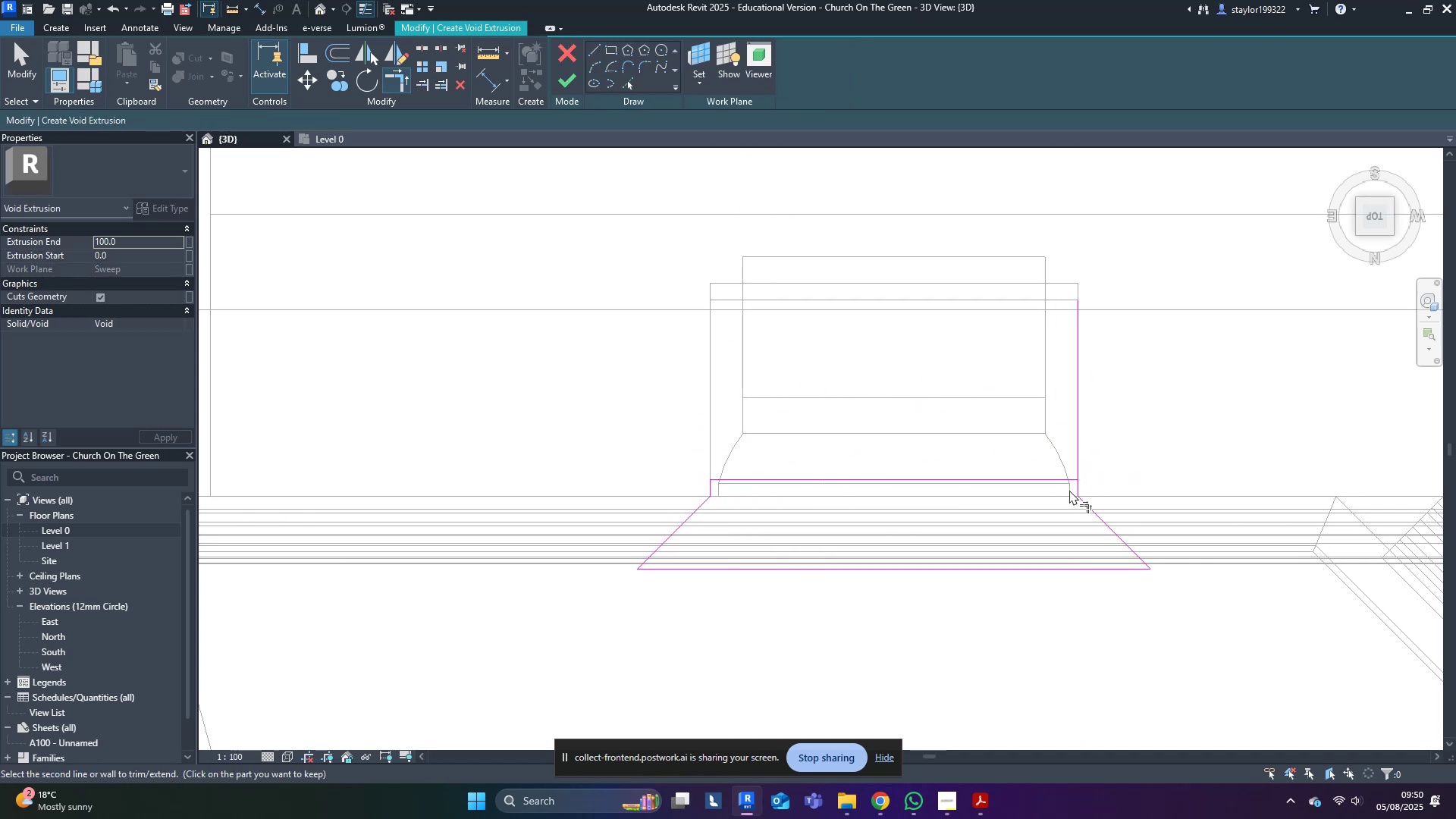 
left_click([1078, 488])
 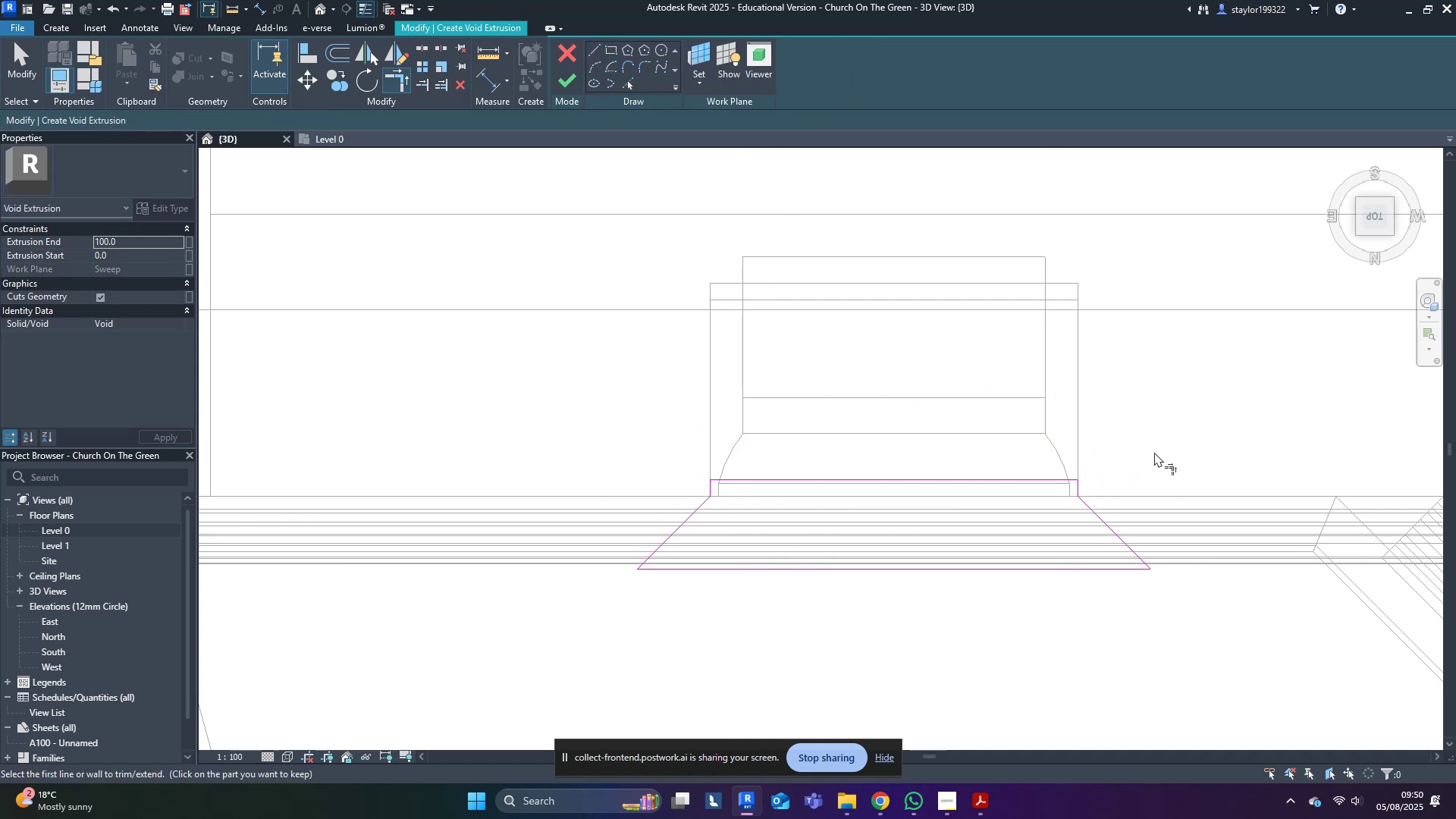 
middle_click([1154, 452])
 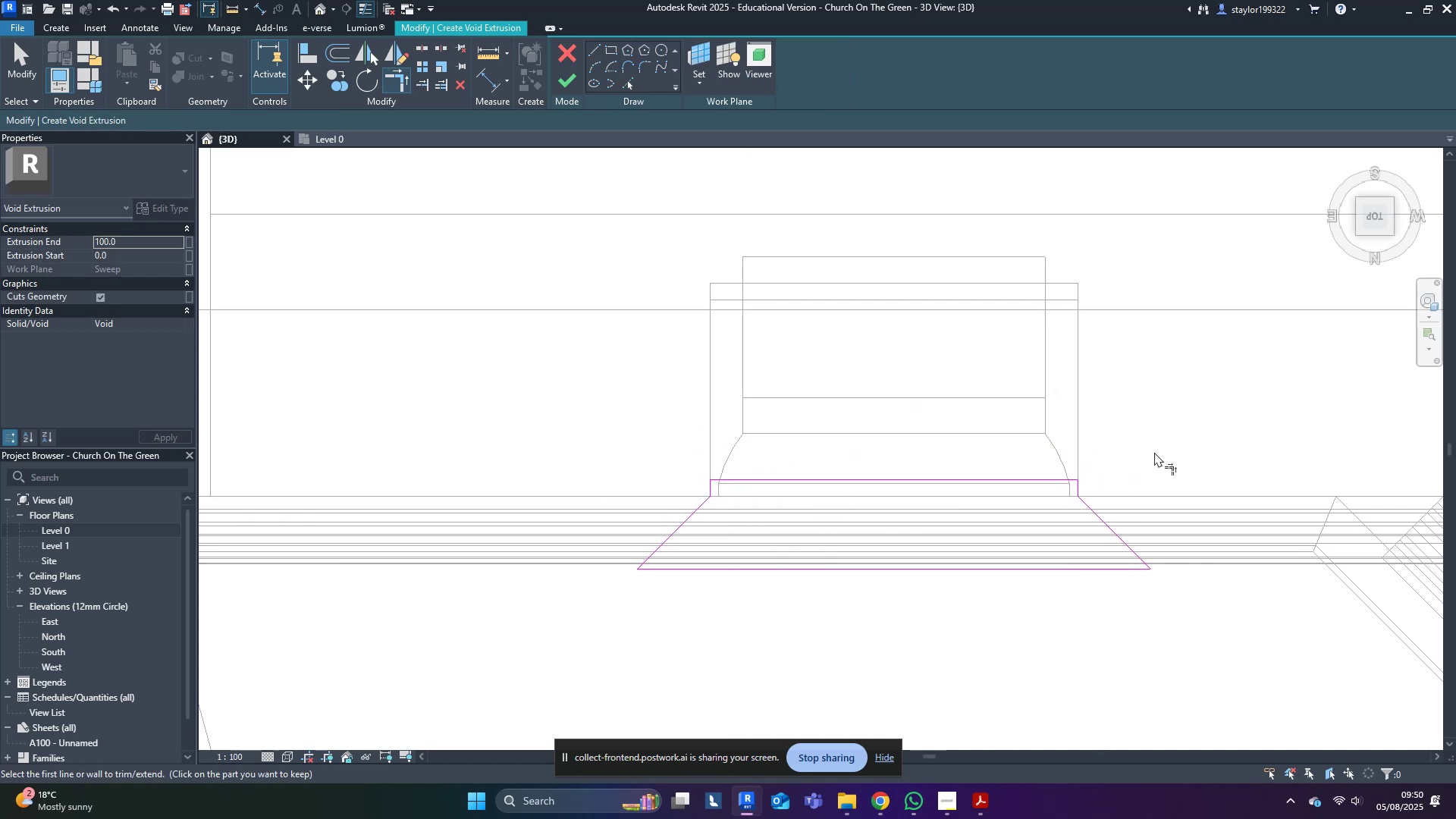 
type(mdsd)
 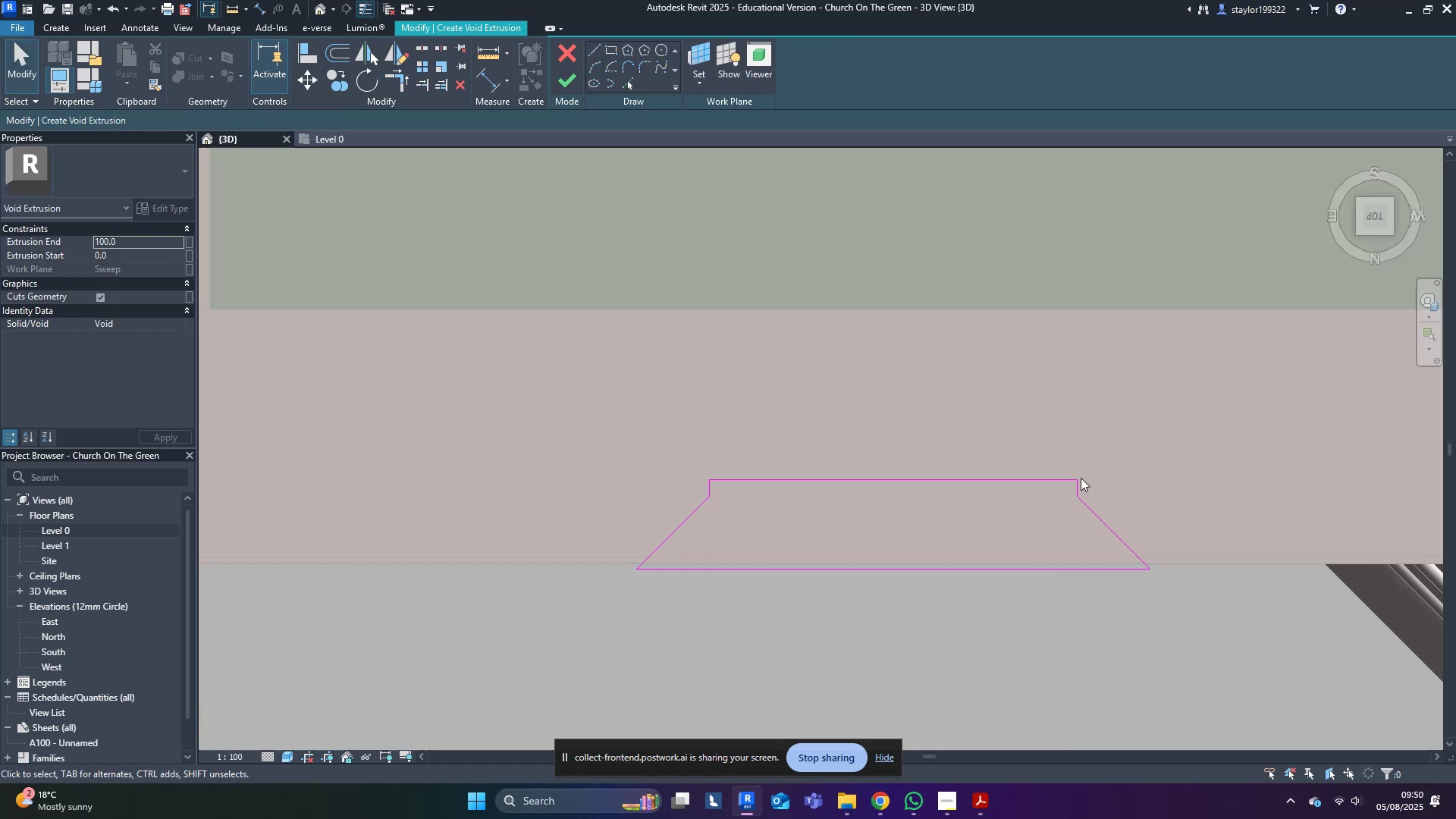 
scroll: coordinate [1019, 509], scroll_direction: down, amount: 4.0
 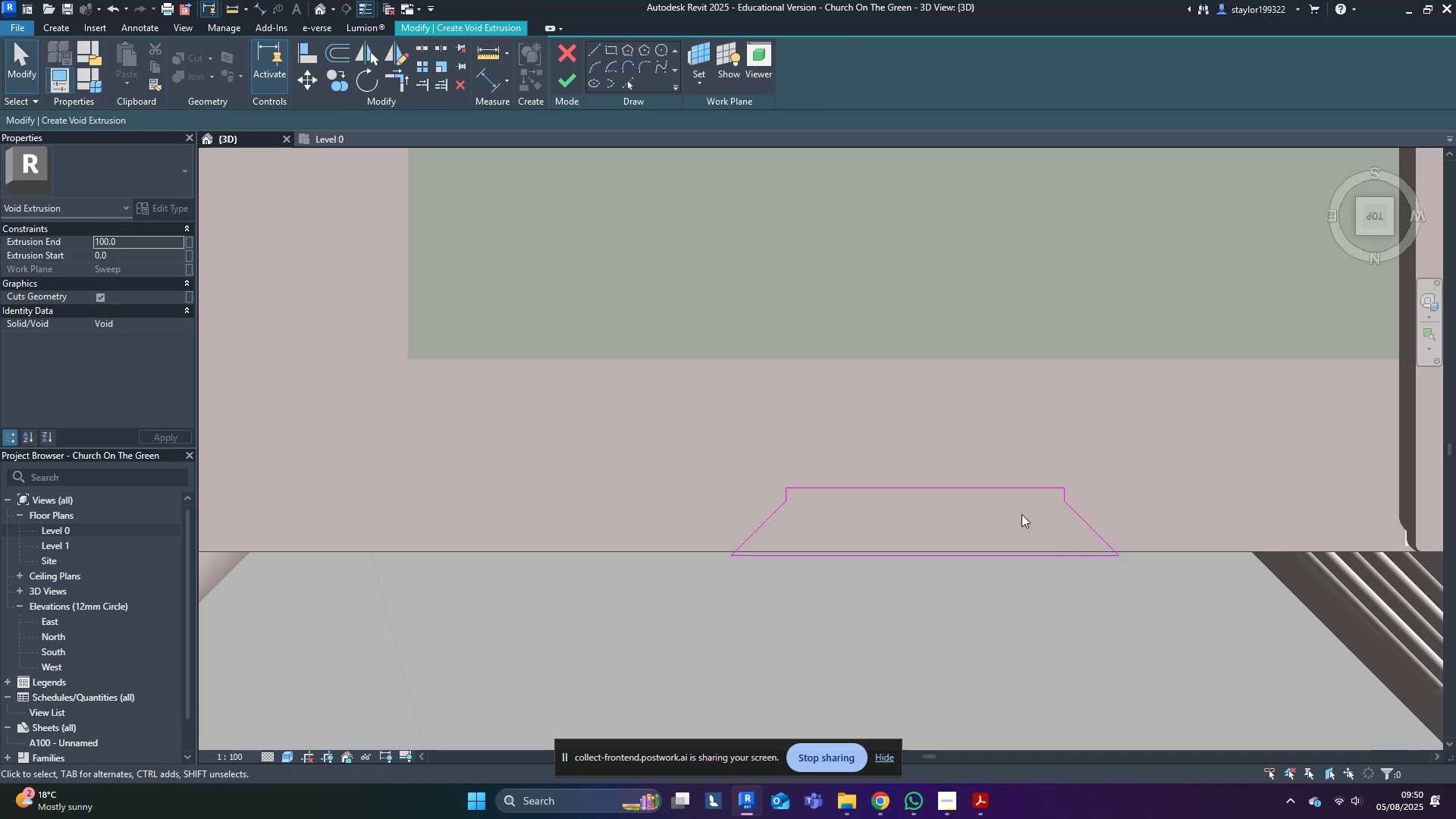 
hold_key(key=ShiftLeft, duration=0.3)
 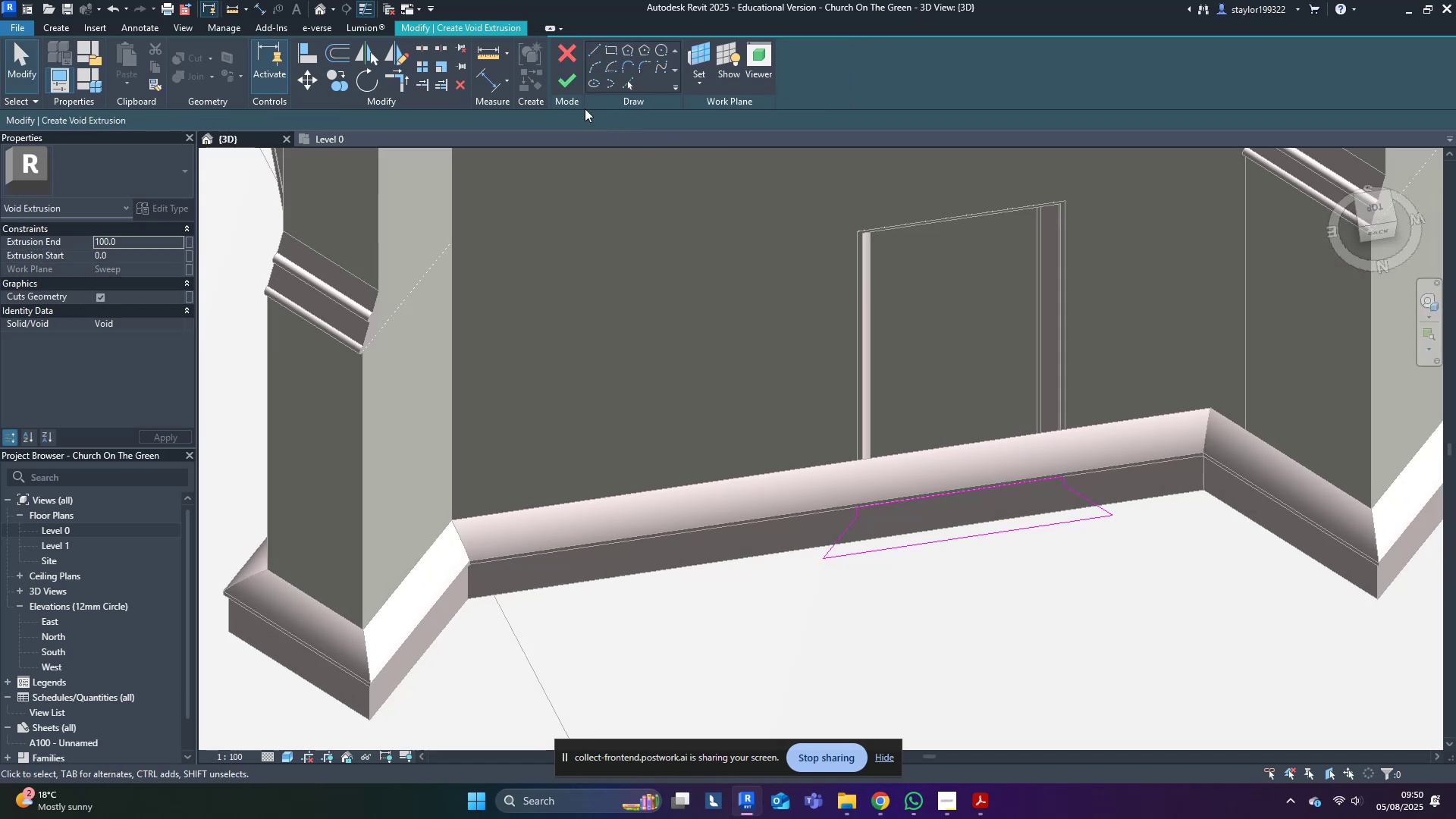 
left_click([562, 84])
 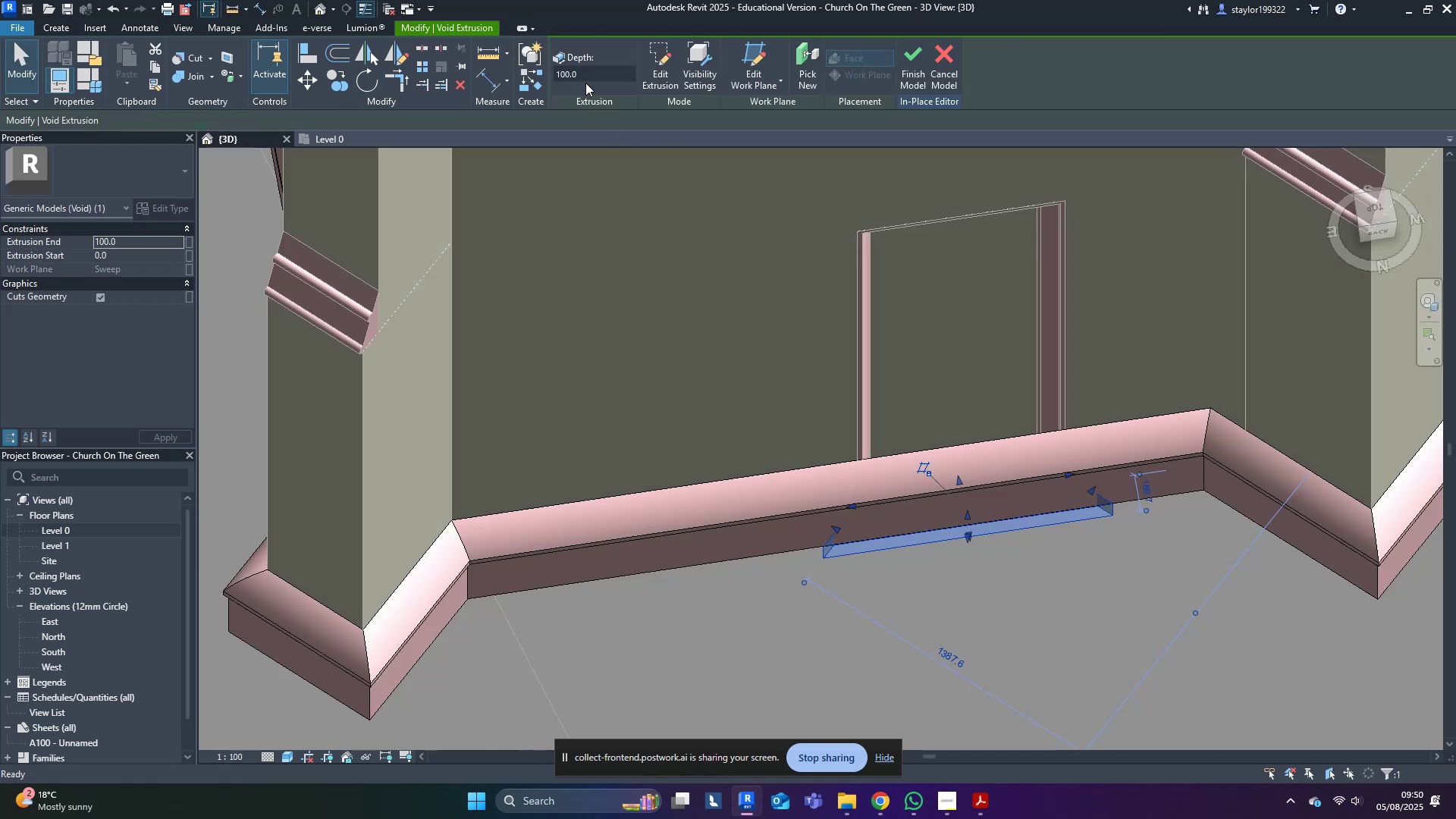 
hold_key(key=ShiftLeft, duration=0.39)
 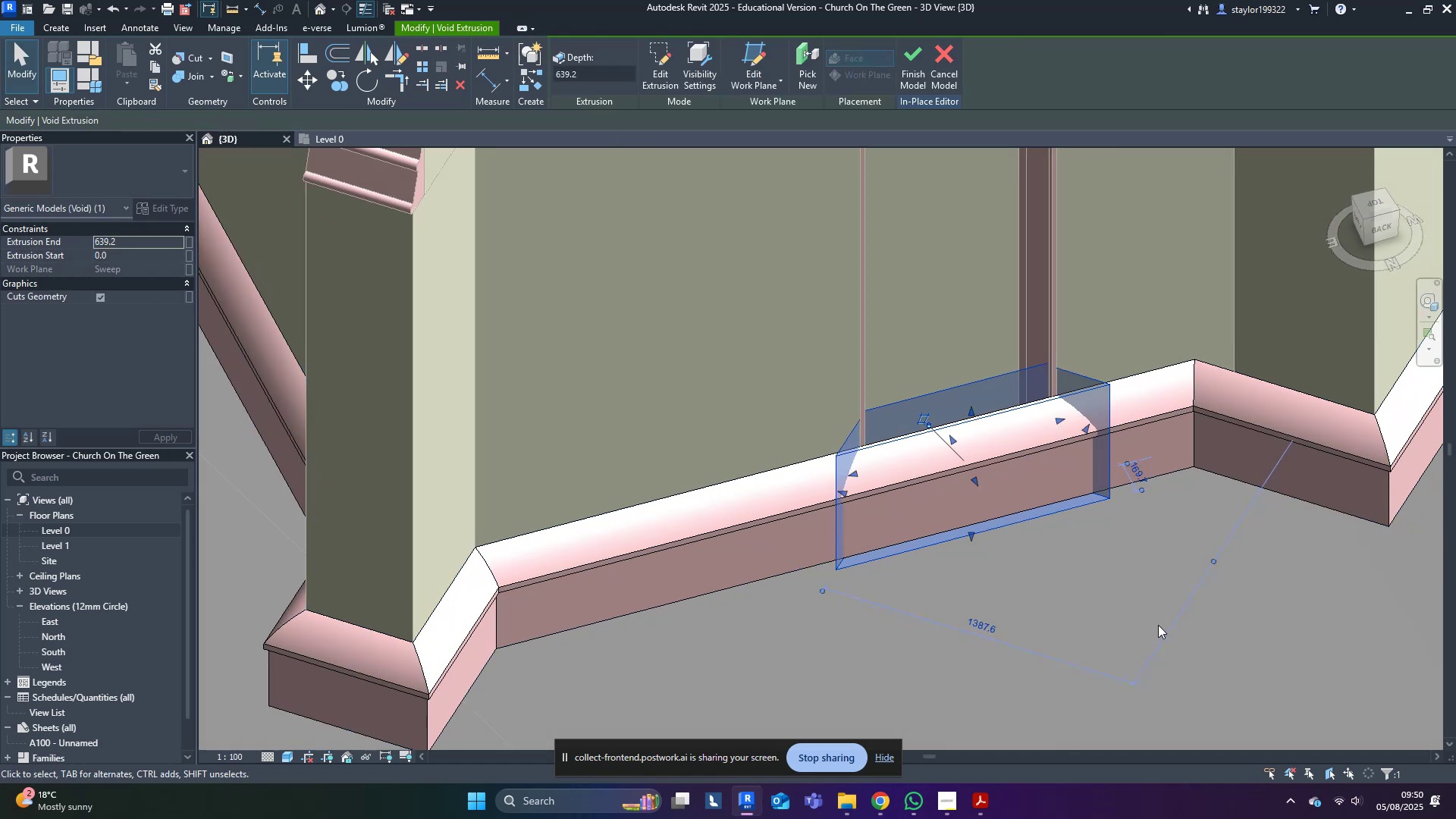 
hold_key(key=ShiftLeft, duration=0.62)
 